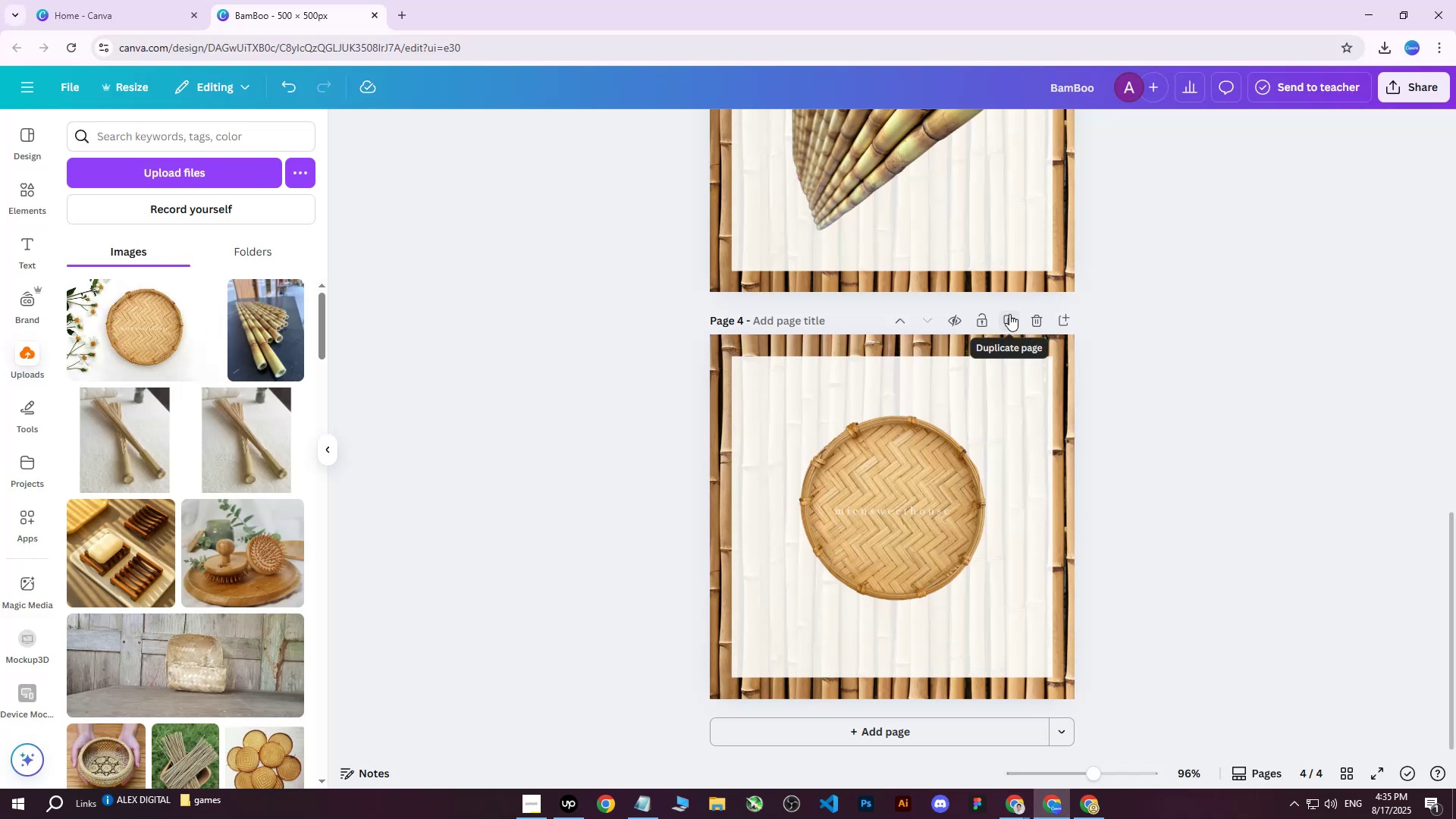 
left_click([1009, 314])
 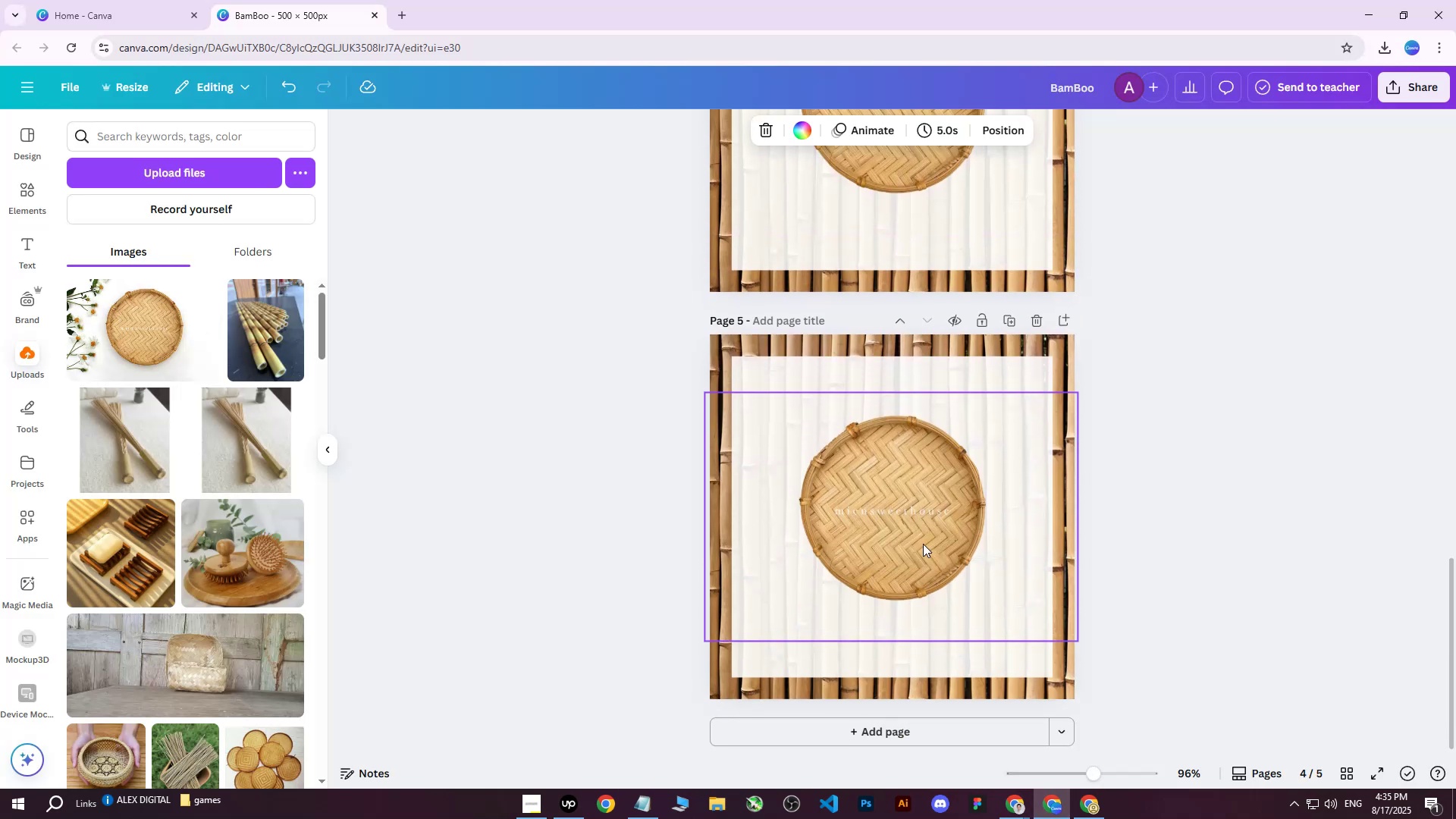 
left_click([919, 550])
 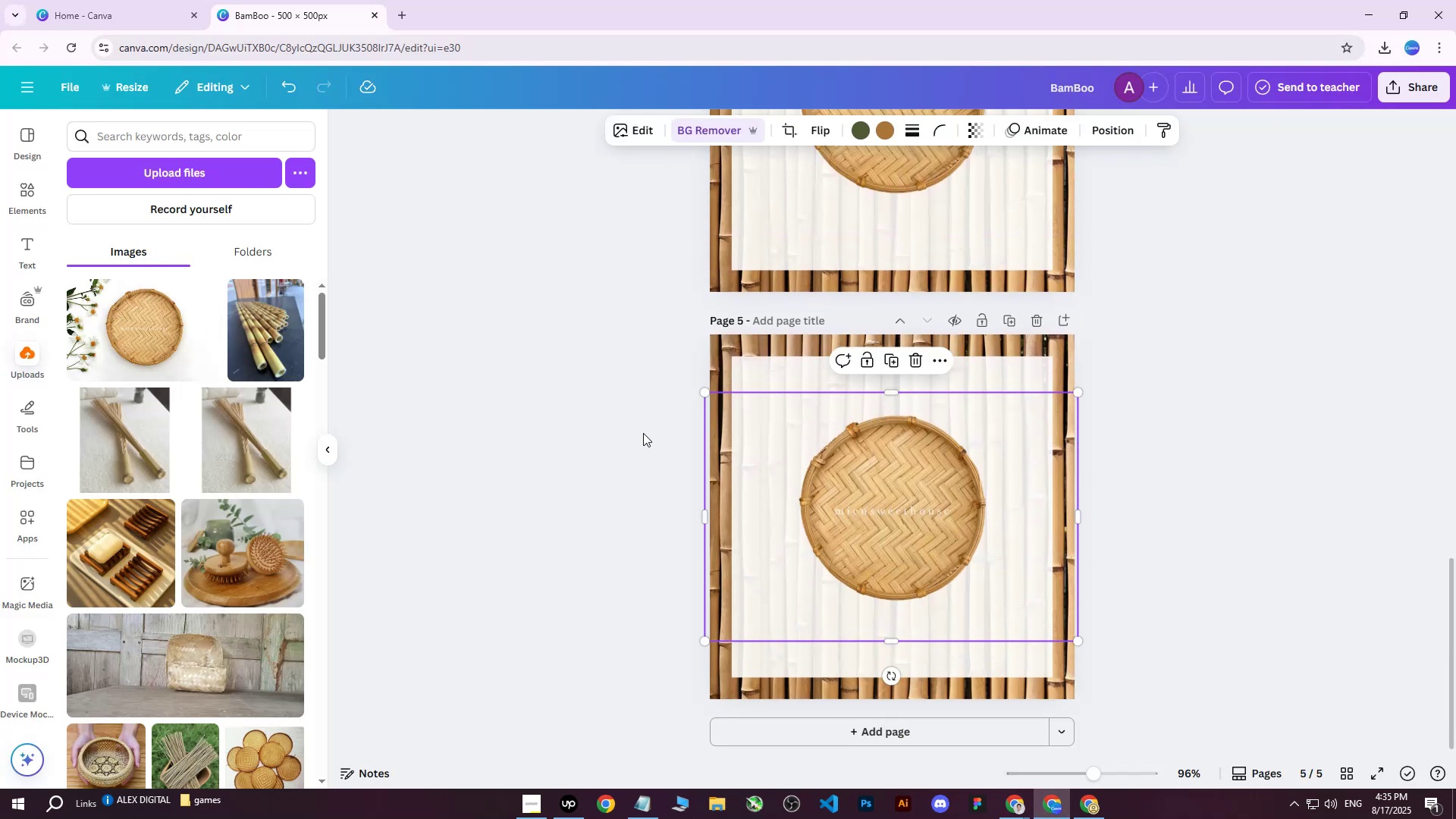 
key(Delete)
 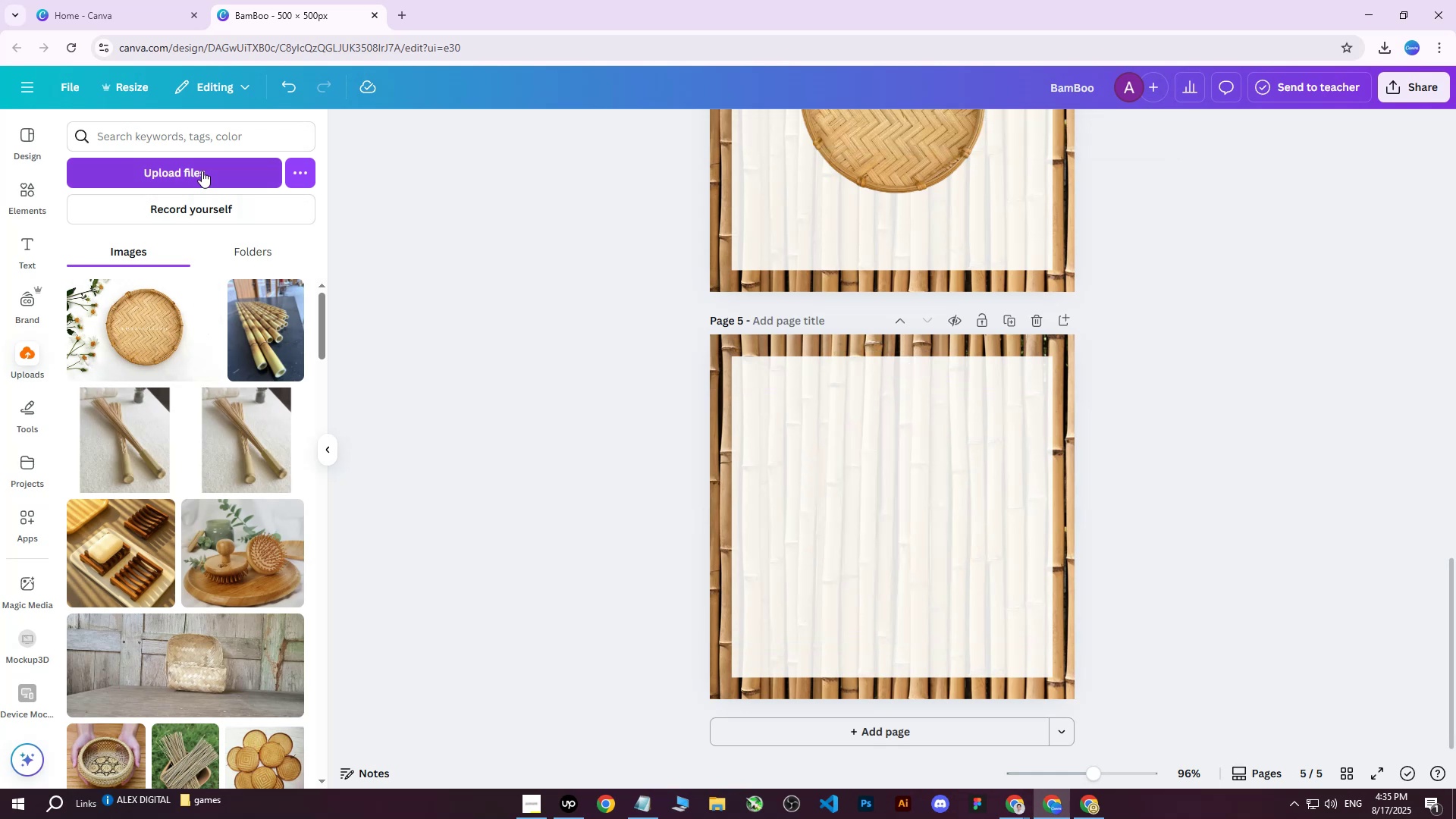 
left_click([202, 171])
 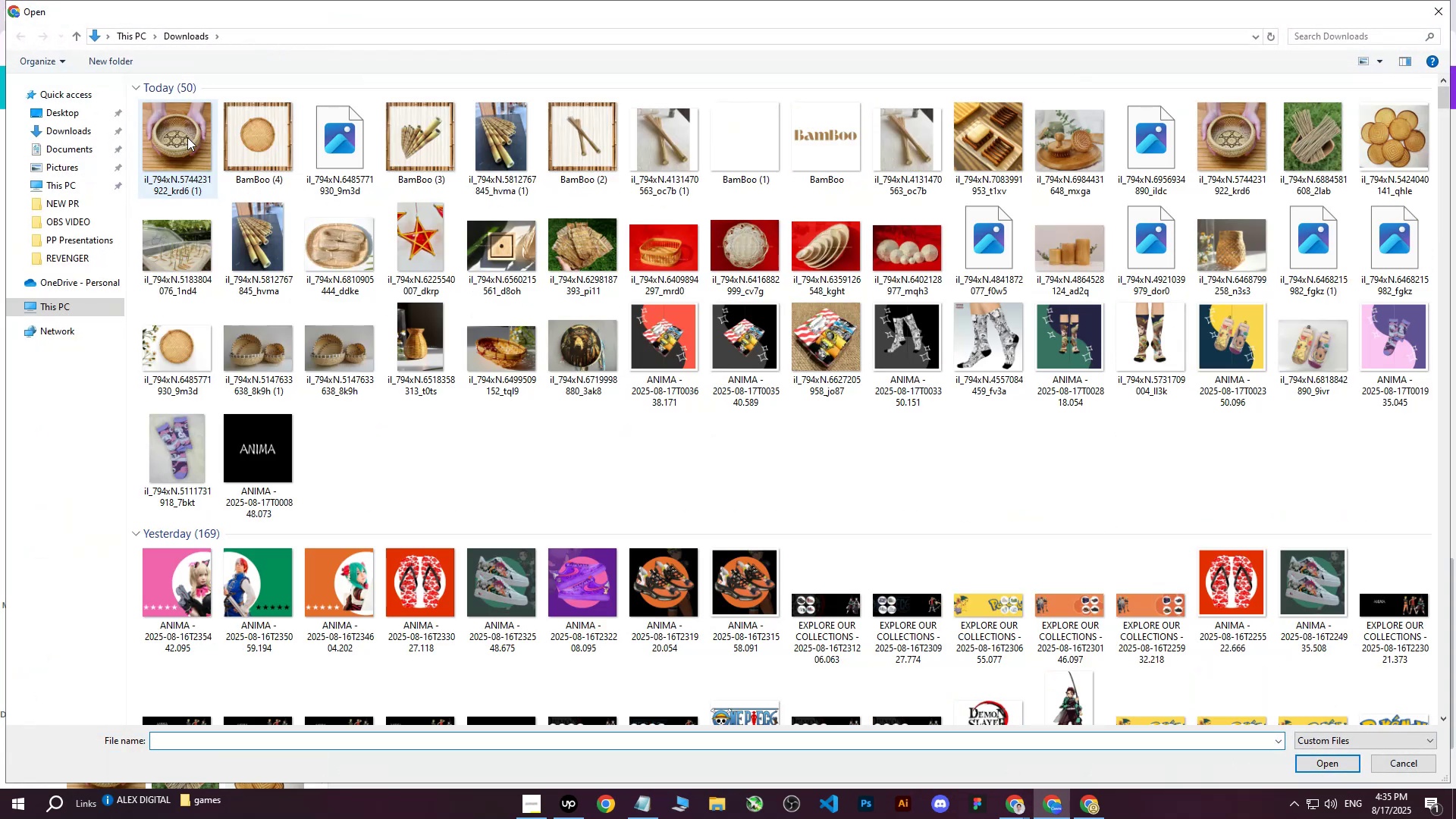 
left_click([164, 147])
 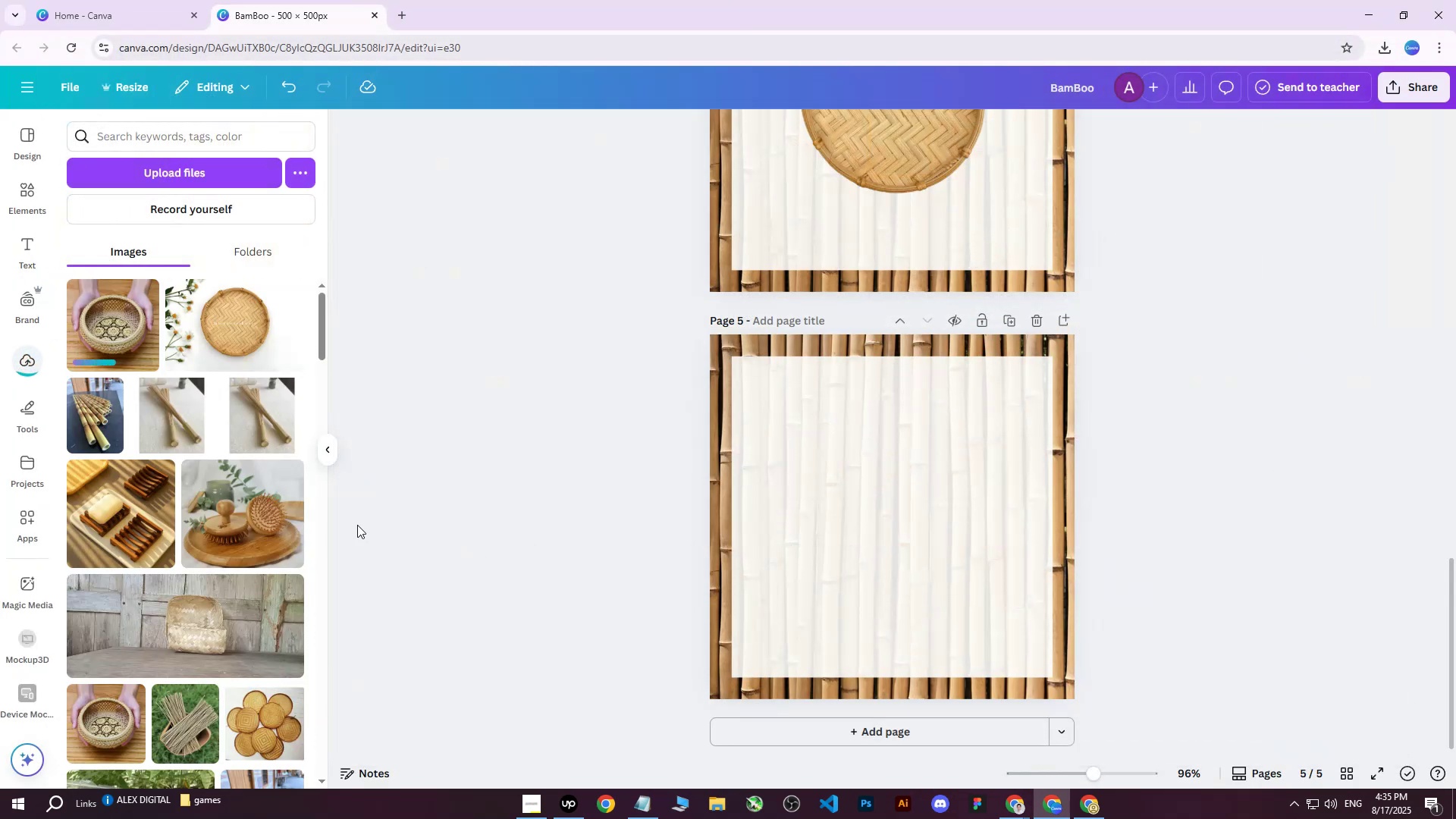 
left_click([130, 331])
 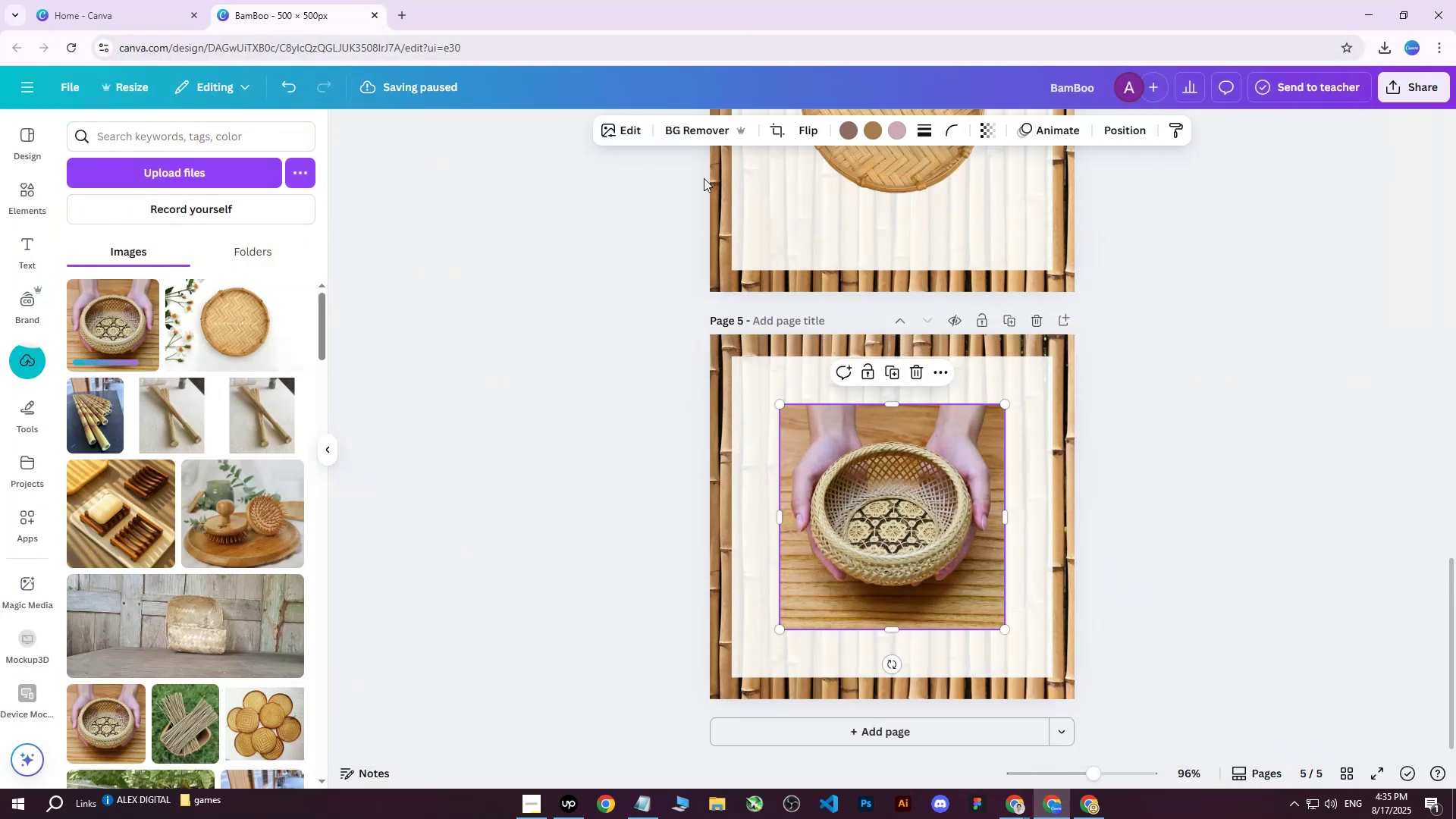 
left_click([703, 125])
 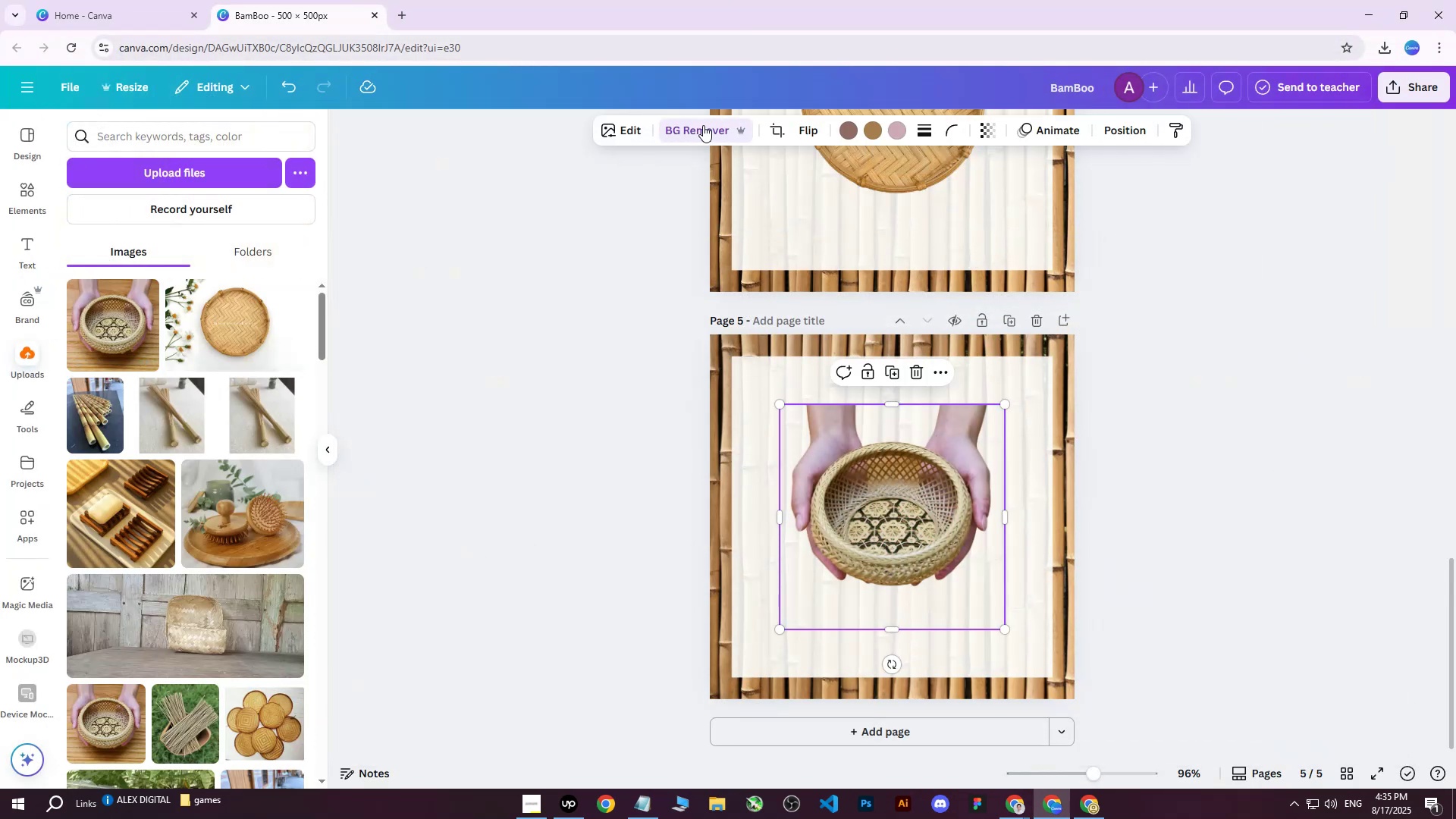 
double_click([872, 465])
 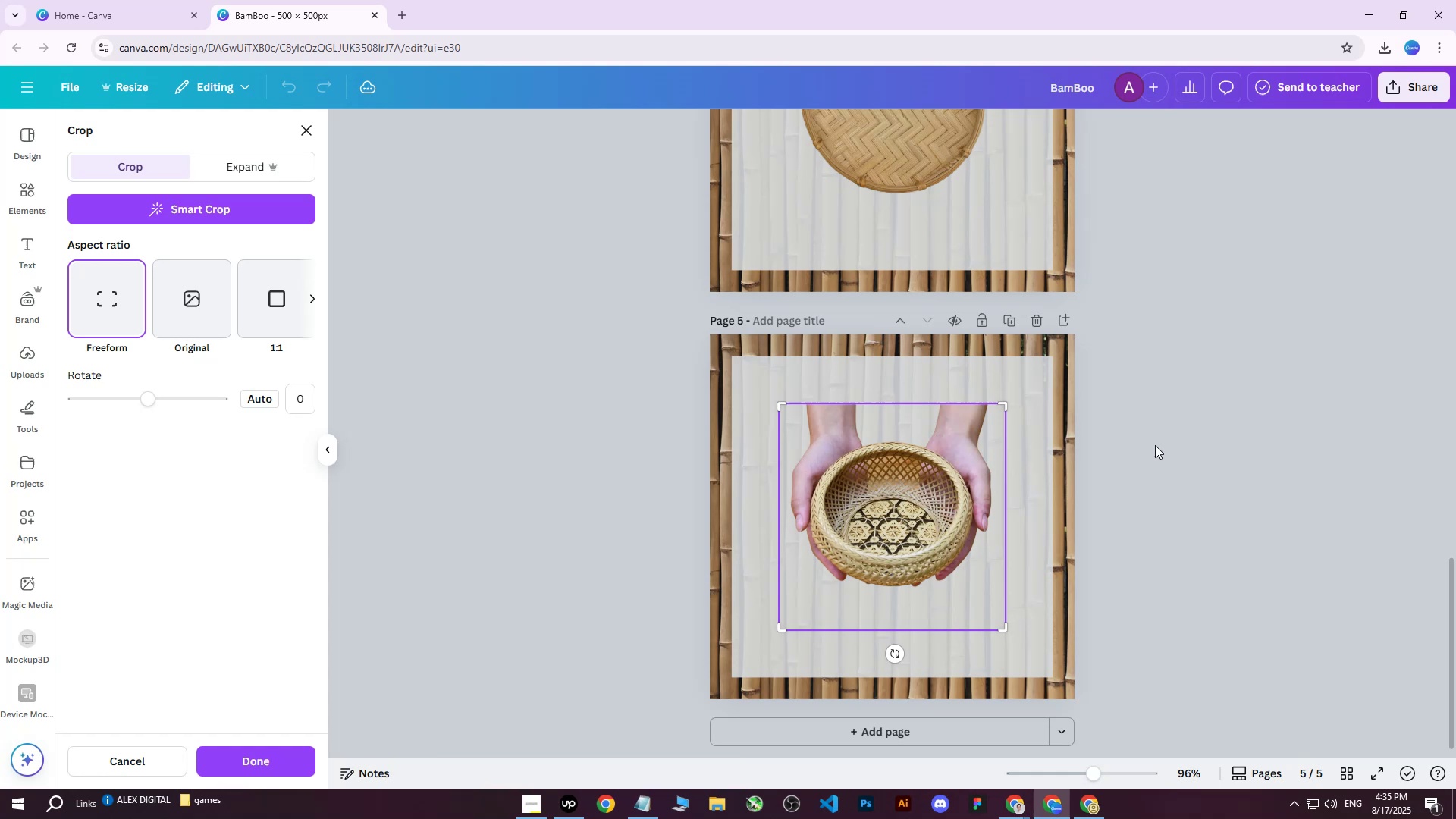 
triple_click([1269, 418])
 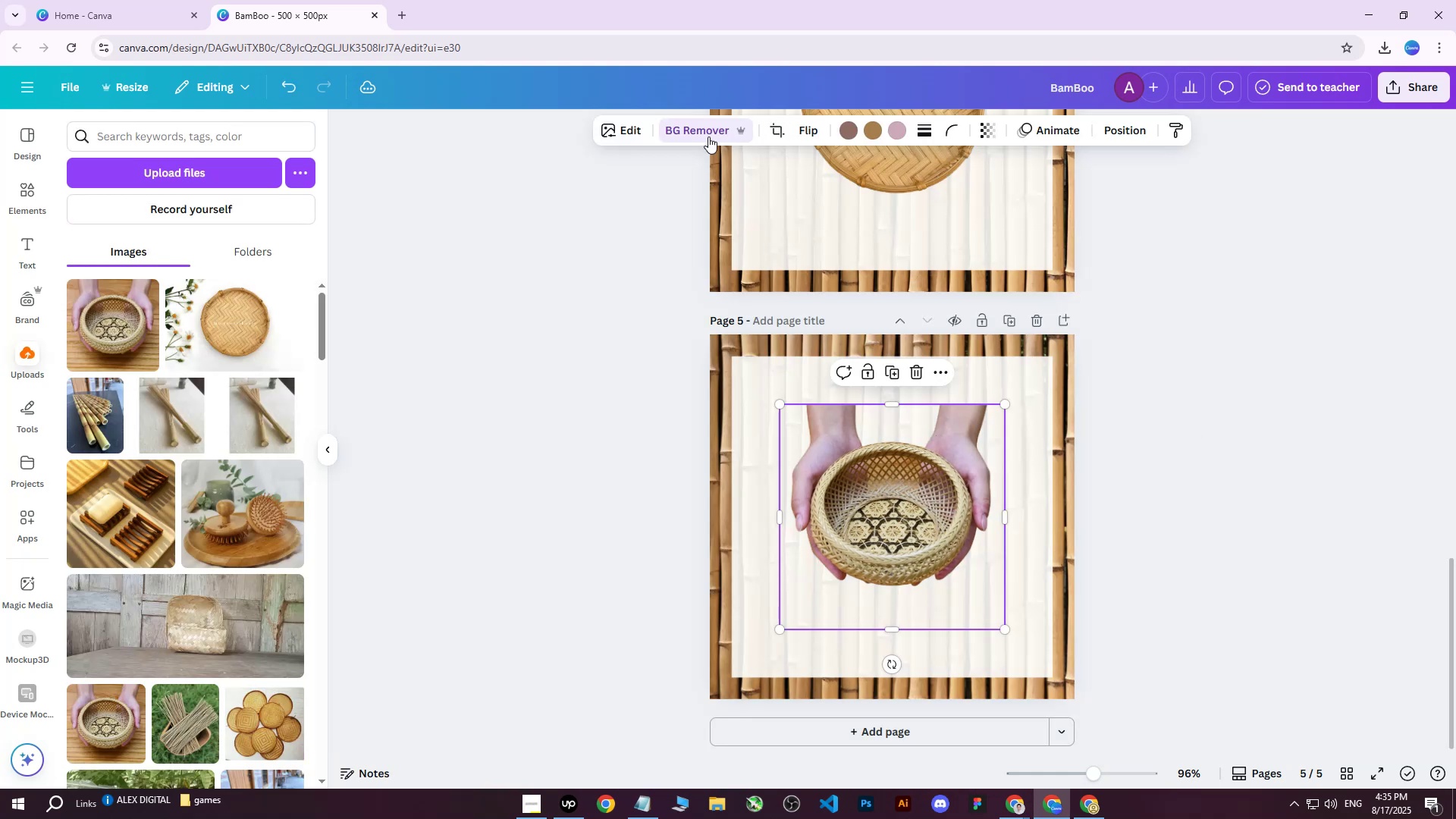 
left_click([705, 130])
 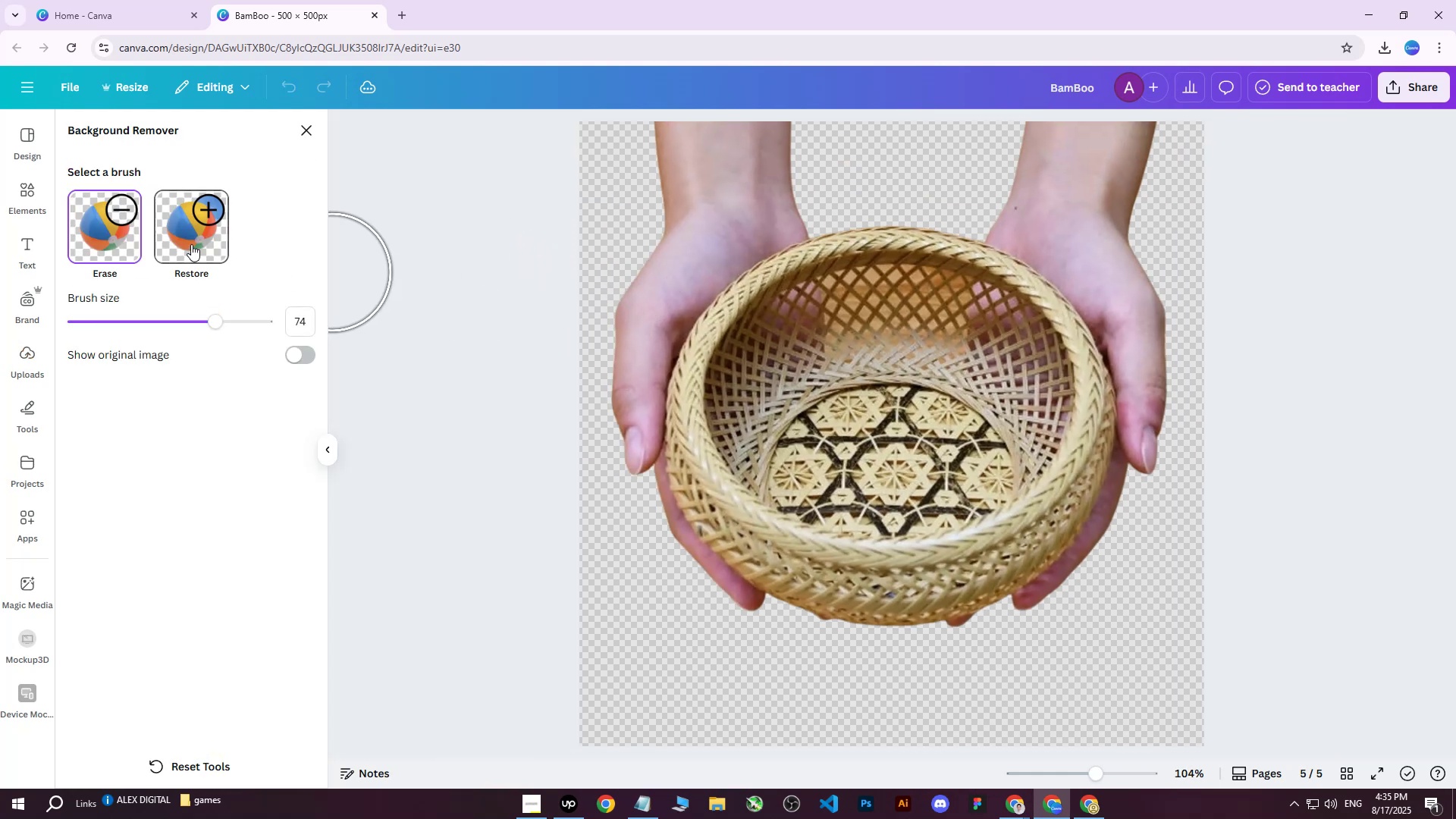 
left_click_drag(start_coordinate=[212, 318], to_coordinate=[111, 329])
 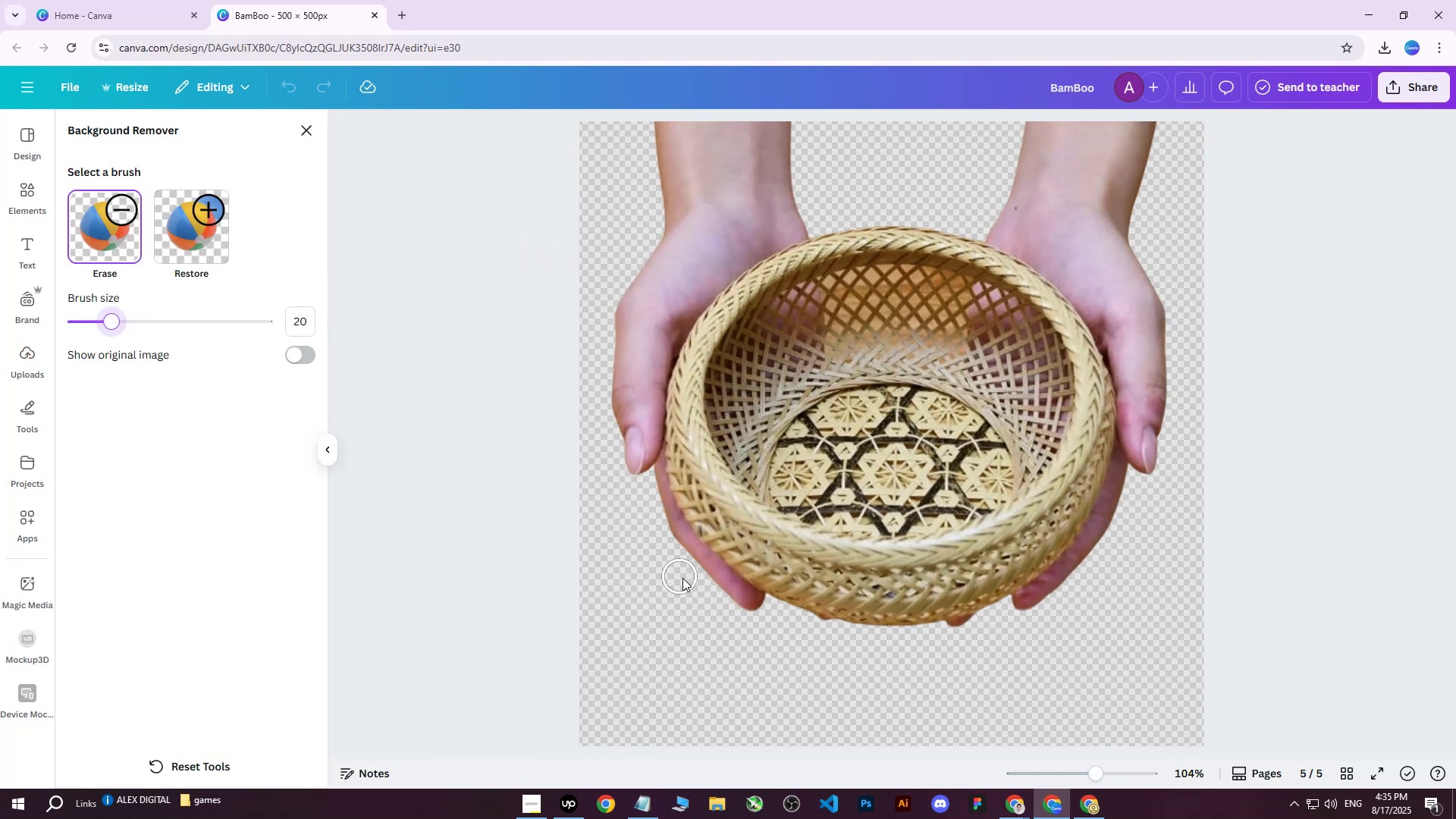 
left_click_drag(start_coordinate=[728, 601], to_coordinate=[636, 438])
 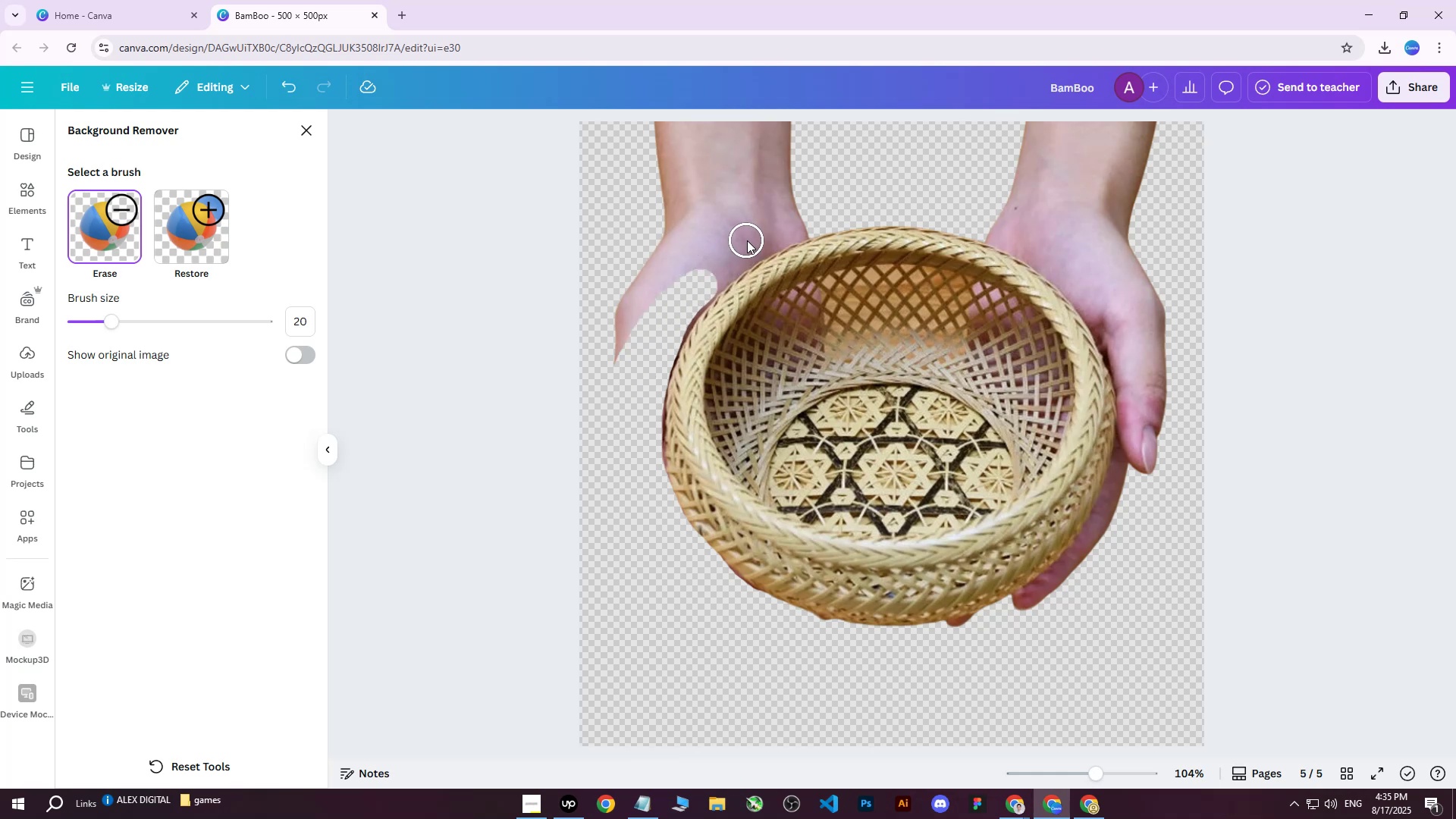 
left_click_drag(start_coordinate=[751, 242], to_coordinate=[654, 488])
 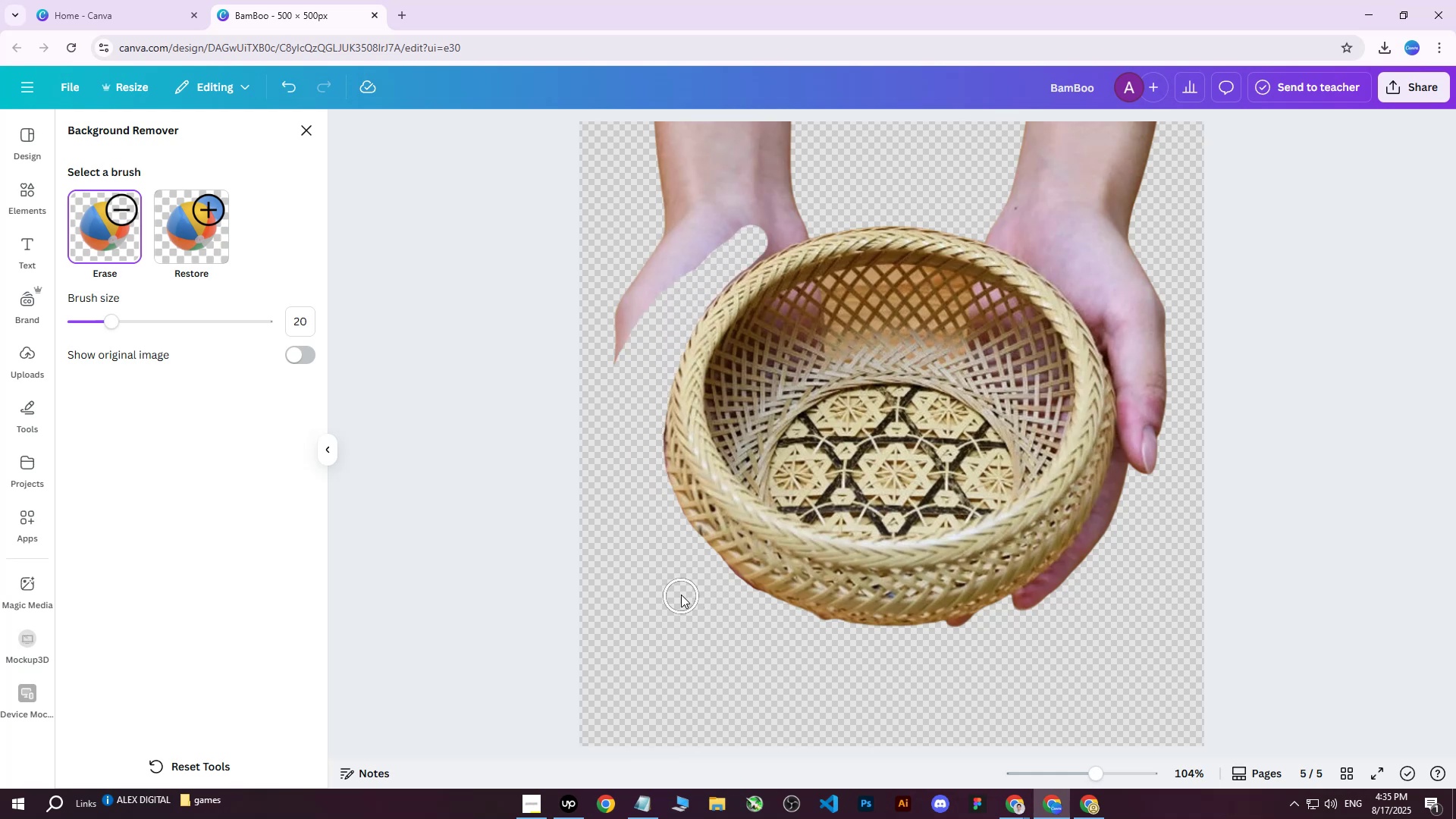 
left_click_drag(start_coordinate=[665, 539], to_coordinate=[958, 640])
 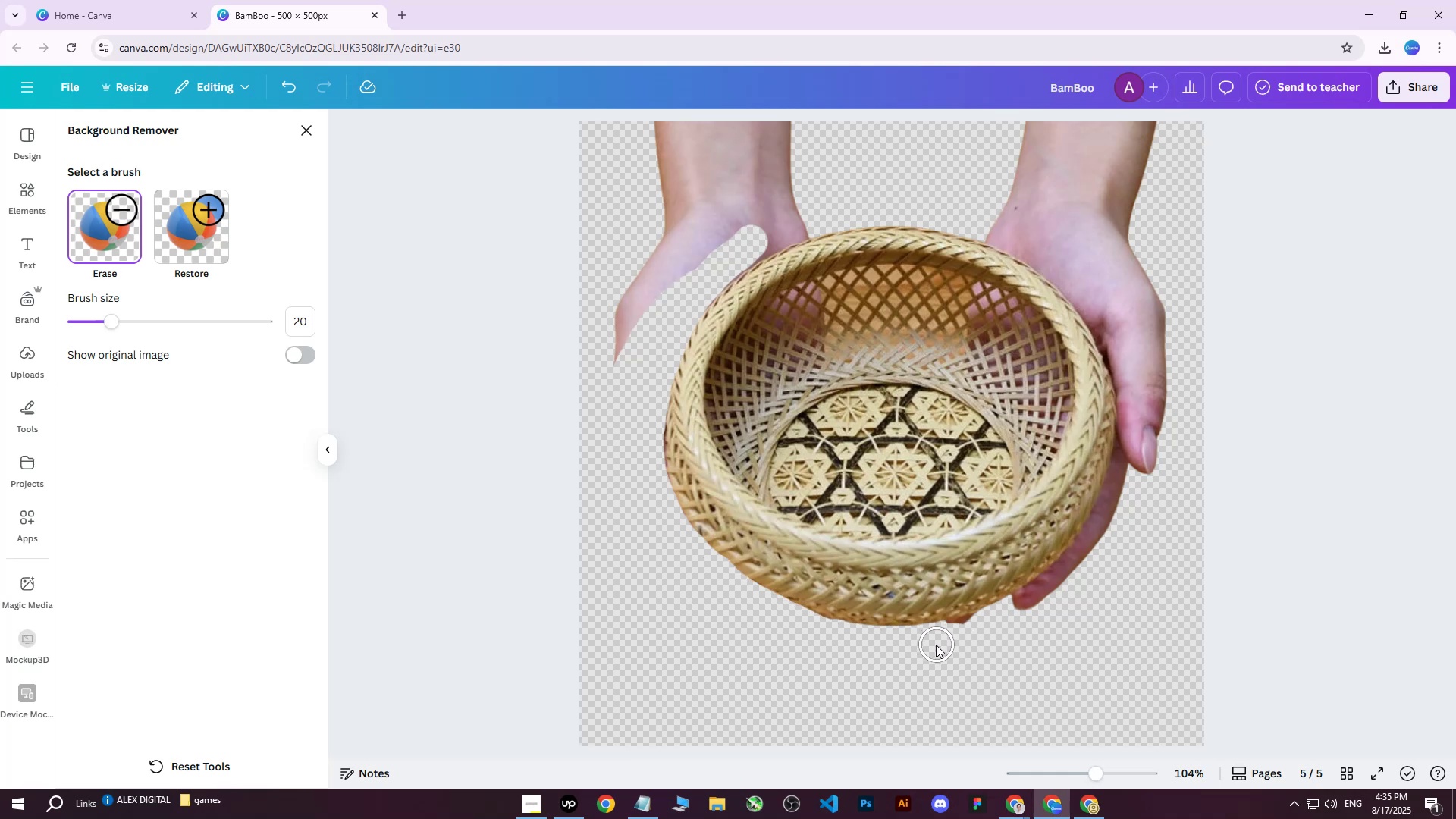 
left_click_drag(start_coordinate=[935, 645], to_coordinate=[962, 639])
 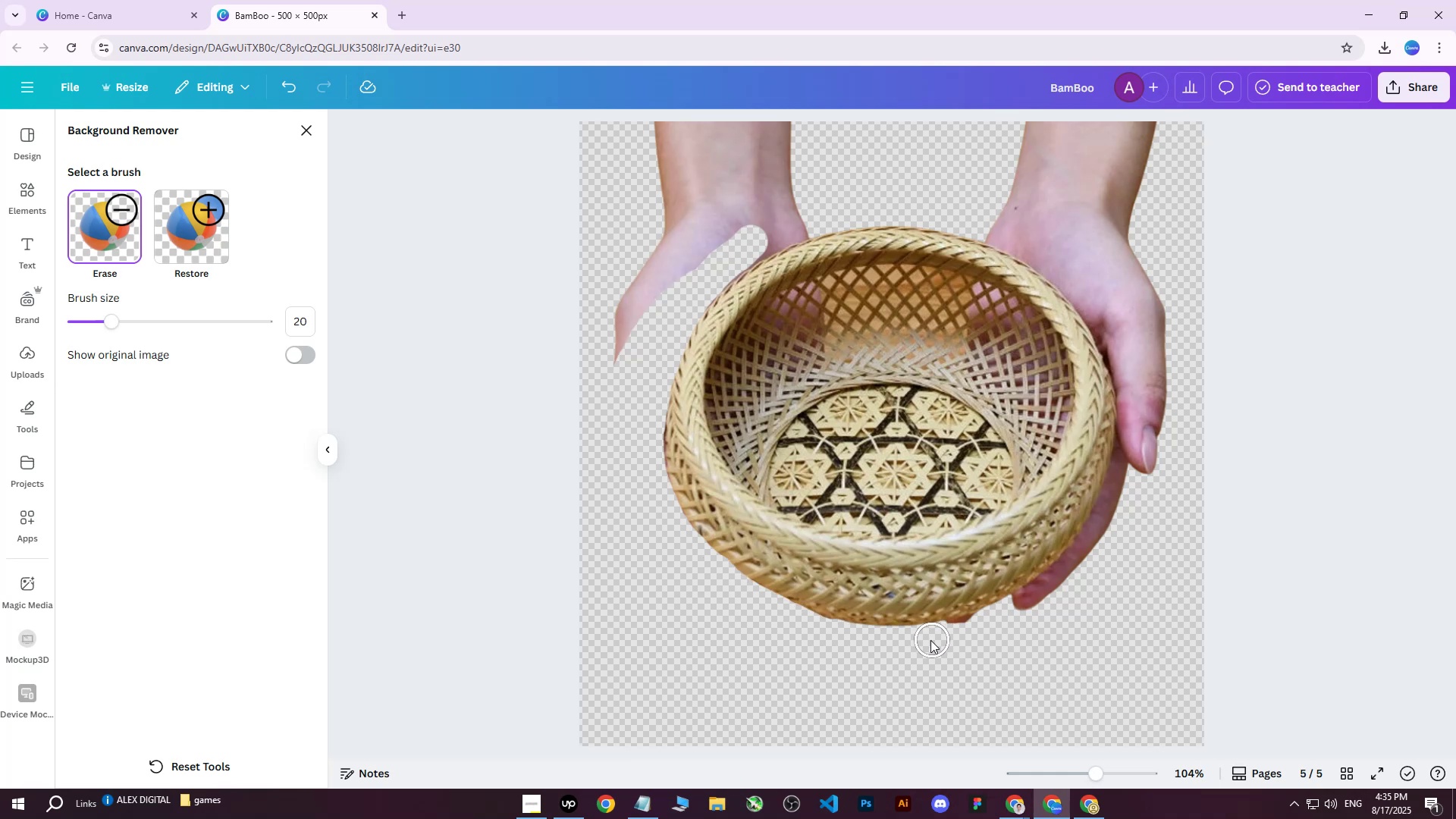 
left_click_drag(start_coordinate=[930, 640], to_coordinate=[934, 640])
 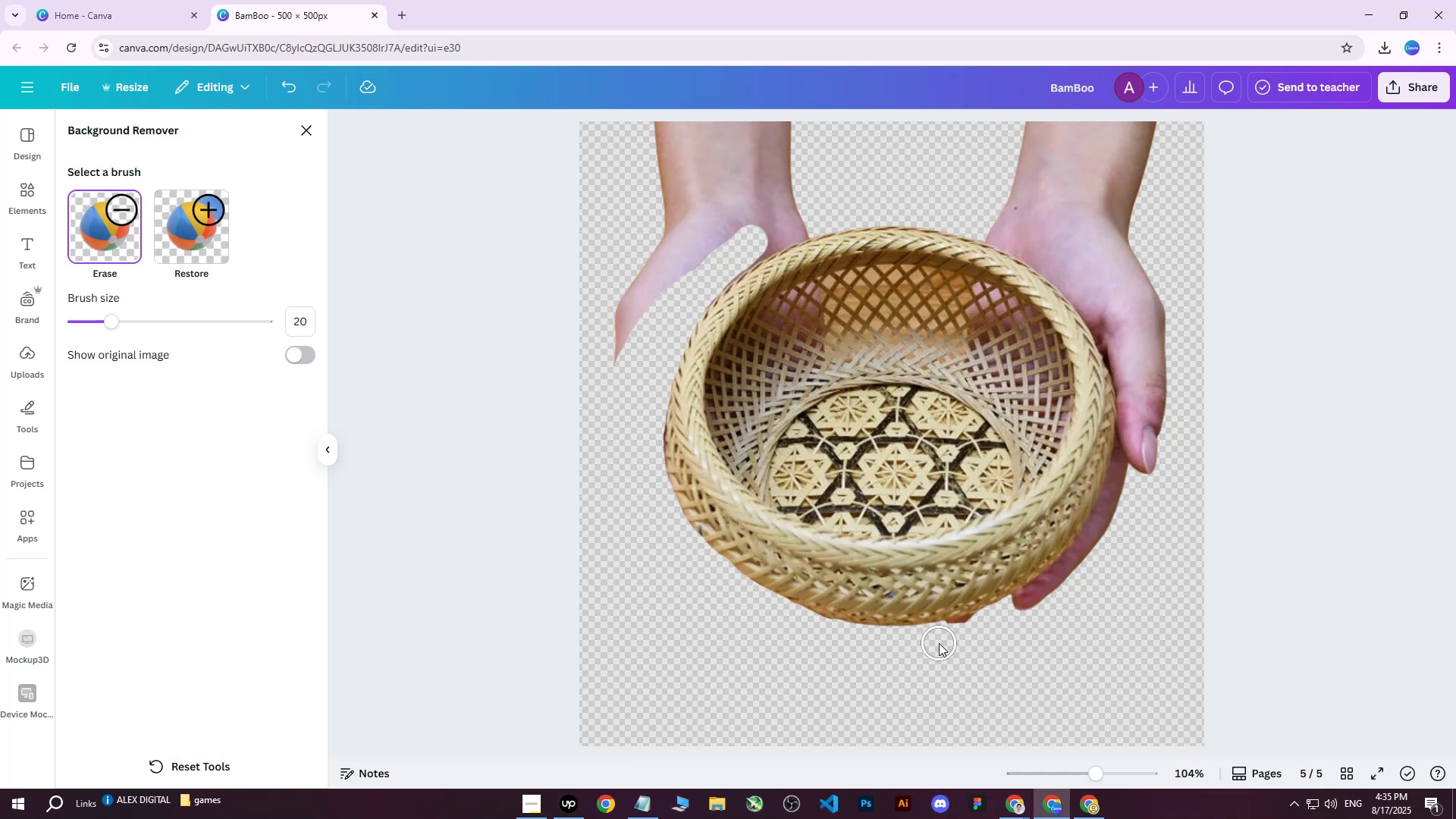 
left_click_drag(start_coordinate=[939, 643], to_coordinate=[1146, 347])
 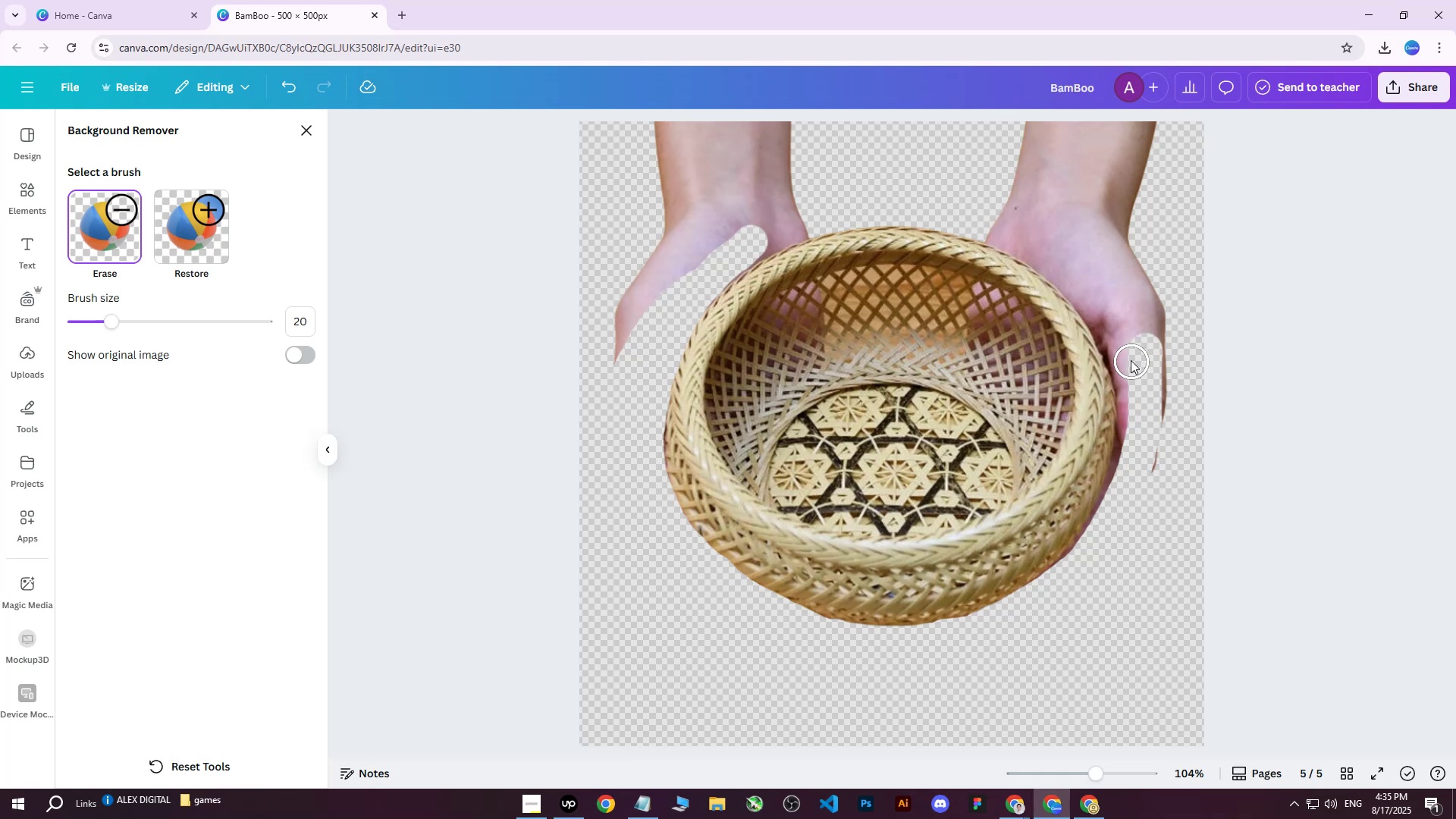 
left_click_drag(start_coordinate=[1125, 351], to_coordinate=[1005, 613])
 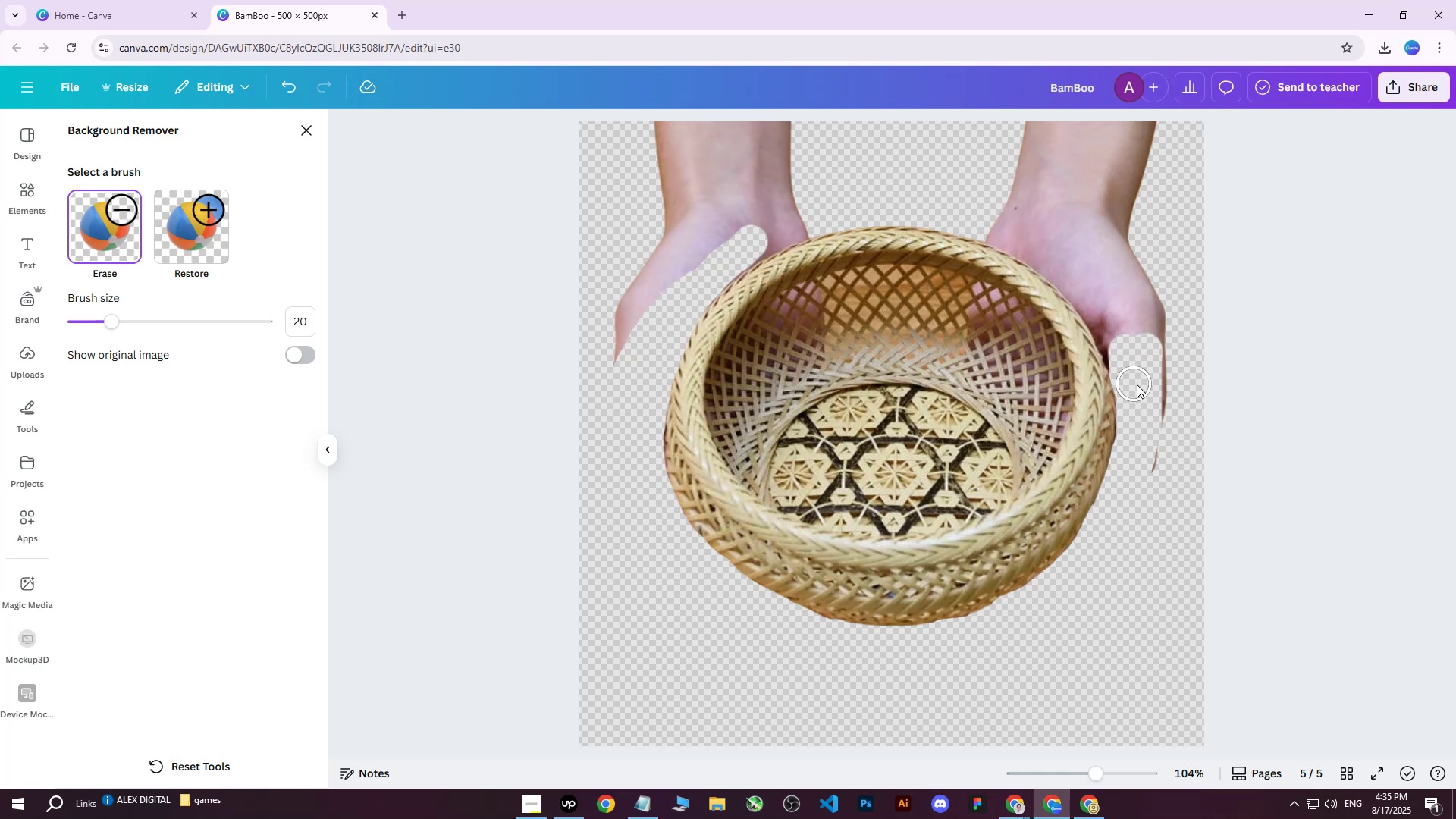 
left_click_drag(start_coordinate=[1171, 388], to_coordinate=[1096, 283])
 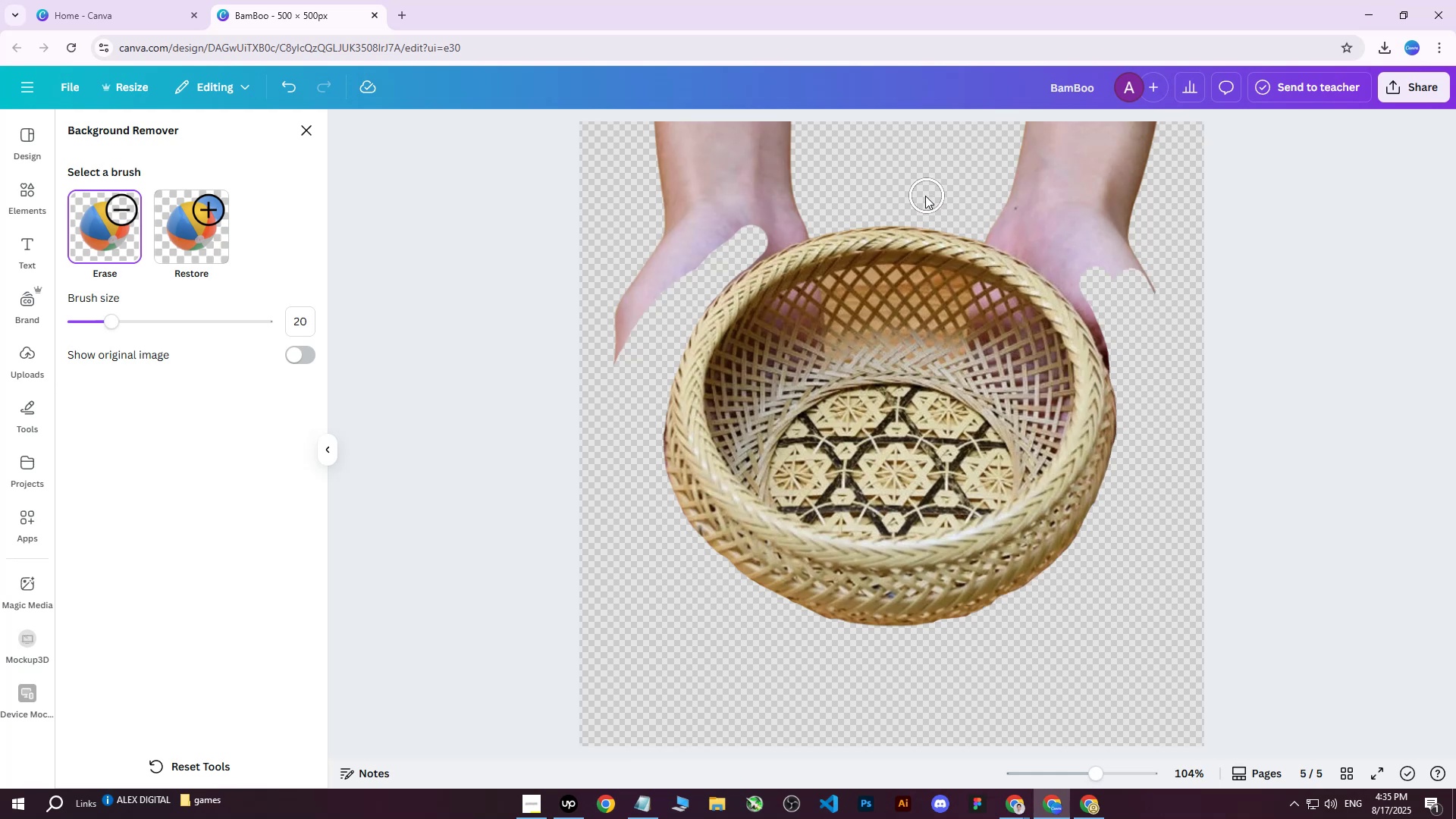 
left_click_drag(start_coordinate=[922, 193], to_coordinate=[1125, 381])
 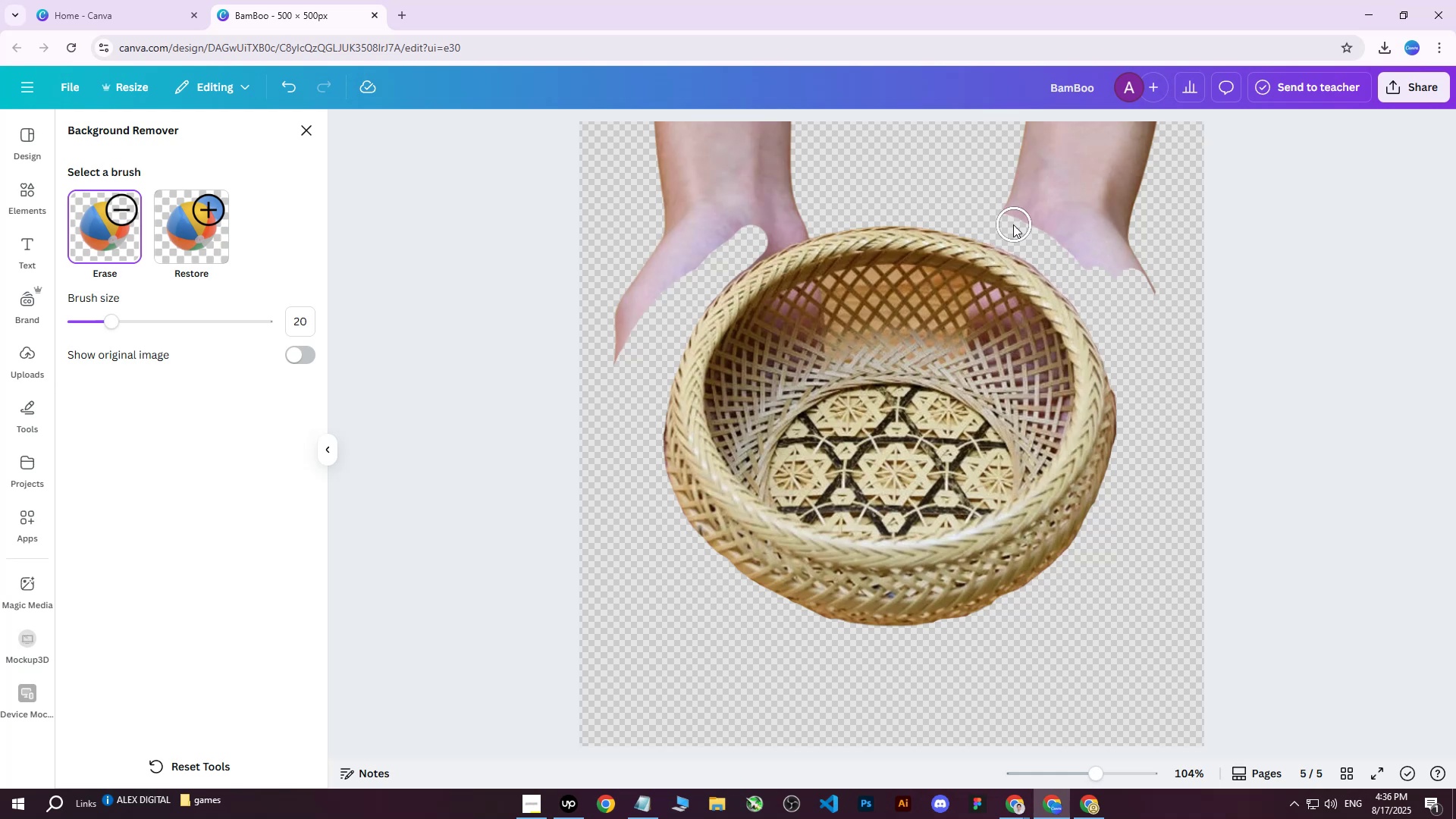 
left_click_drag(start_coordinate=[962, 213], to_coordinate=[971, 223])
 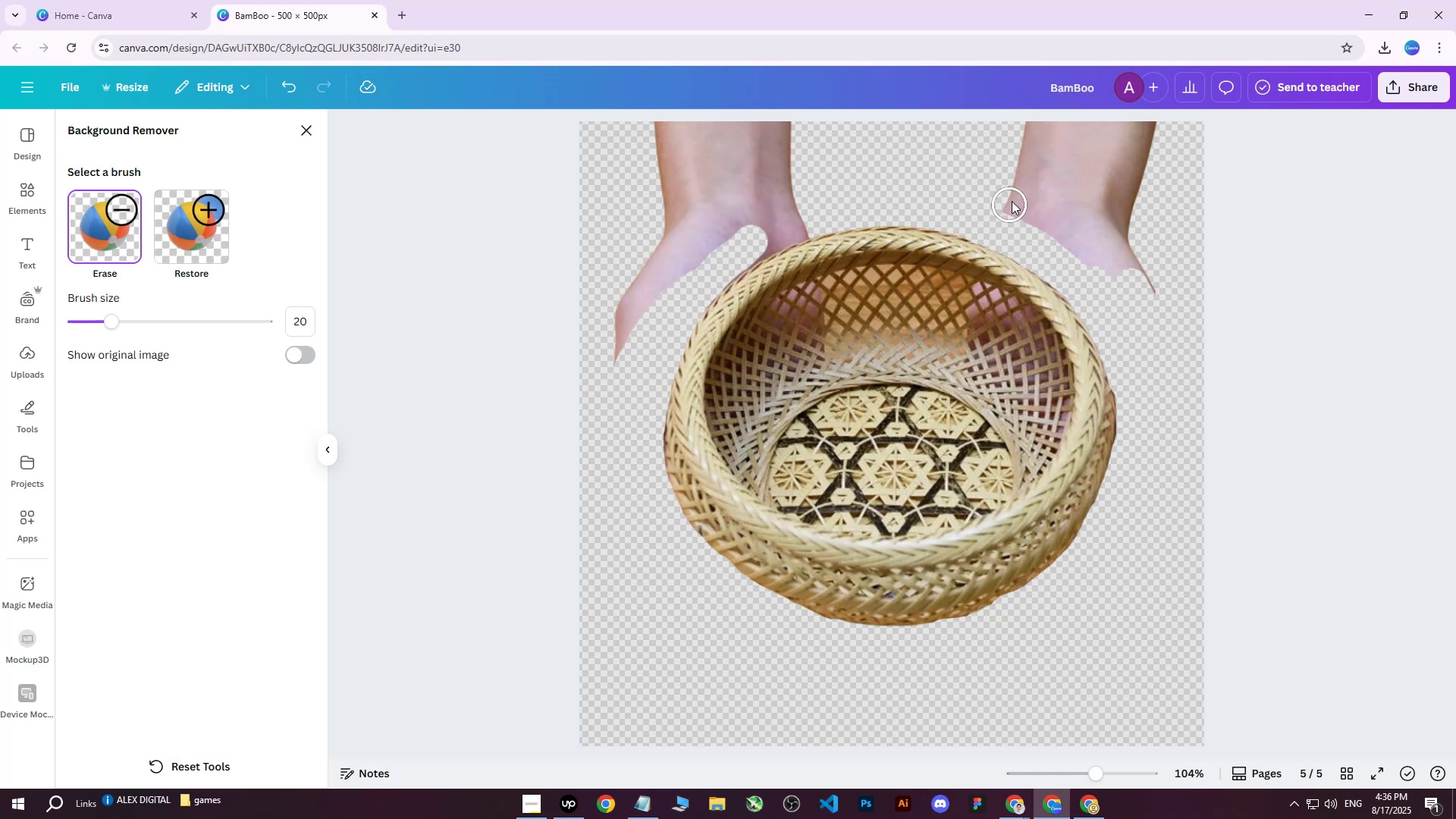 
left_click_drag(start_coordinate=[1015, 188], to_coordinate=[1109, 133])
 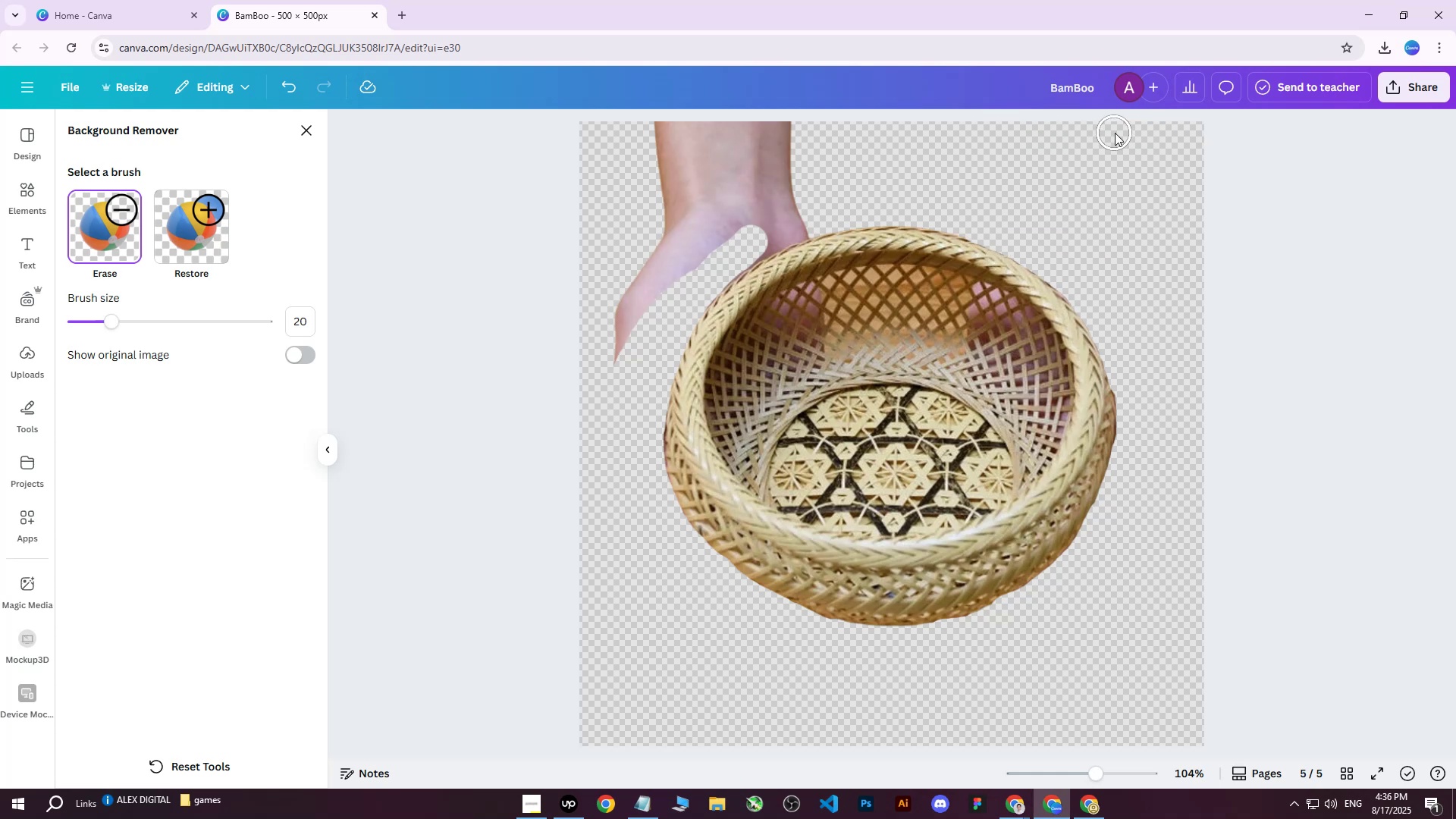 
left_click_drag(start_coordinate=[1115, 133], to_coordinate=[922, 165])
 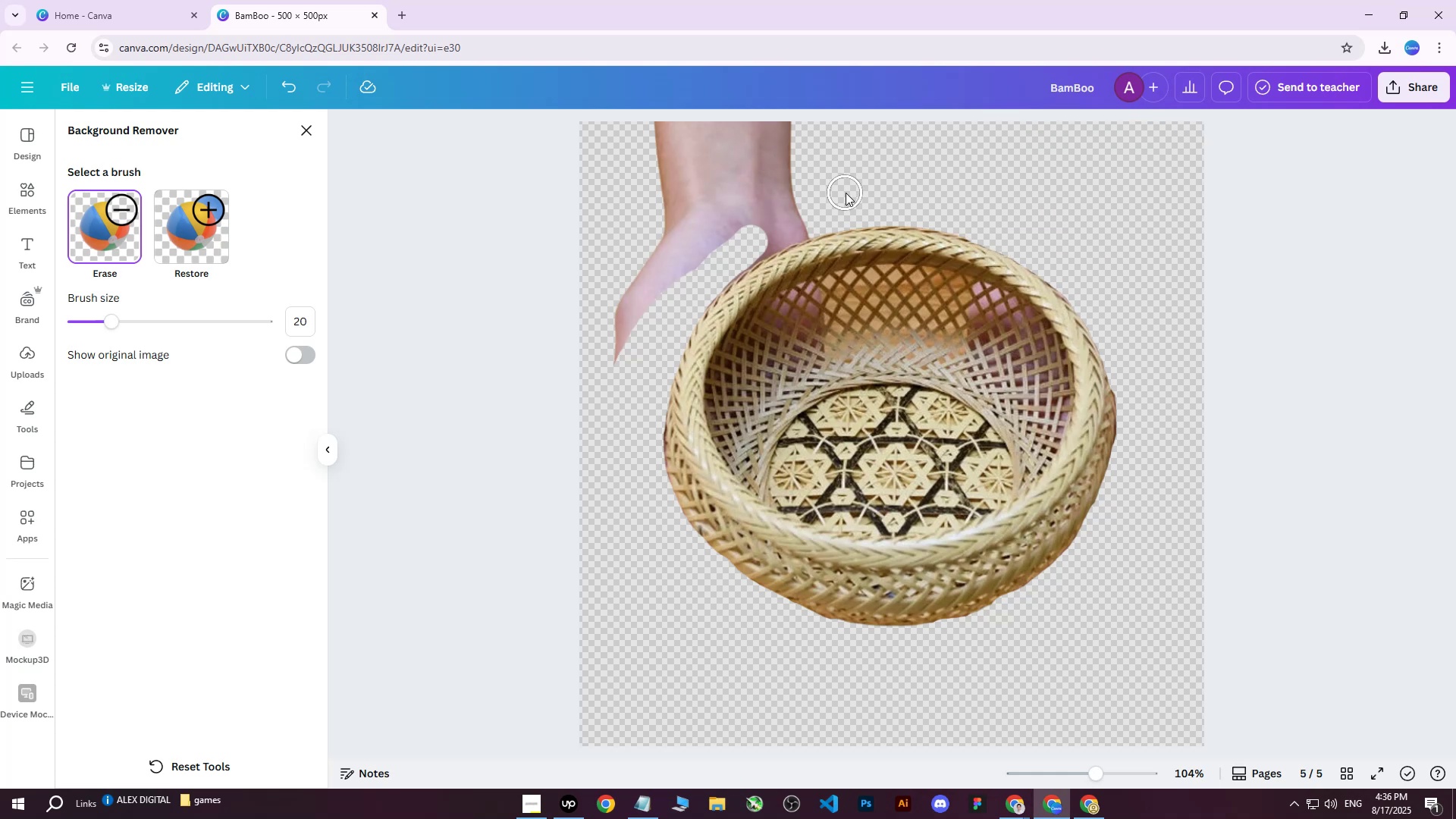 
left_click_drag(start_coordinate=[846, 198], to_coordinate=[633, 306])
 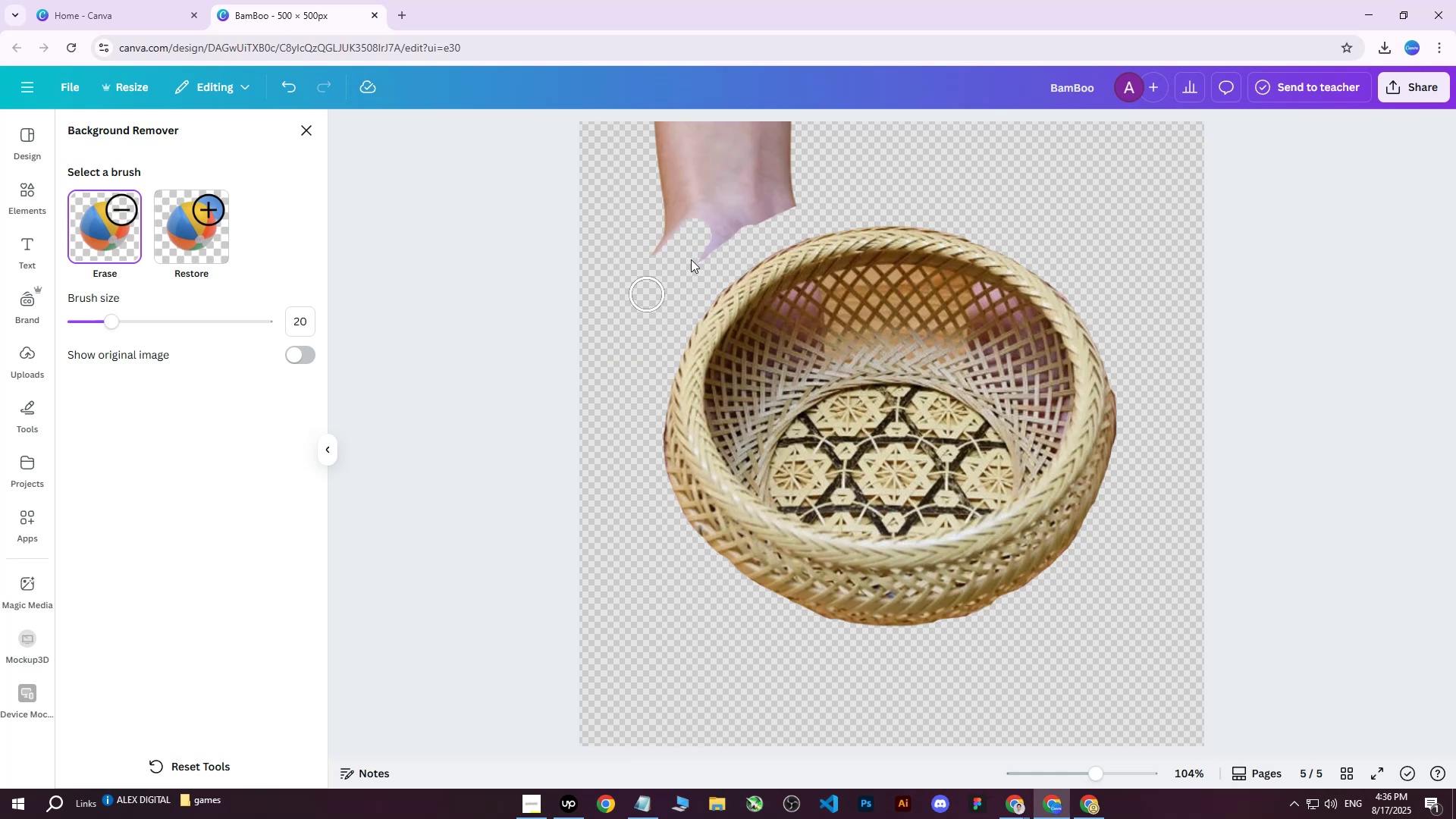 
left_click_drag(start_coordinate=[705, 246], to_coordinate=[600, 127])
 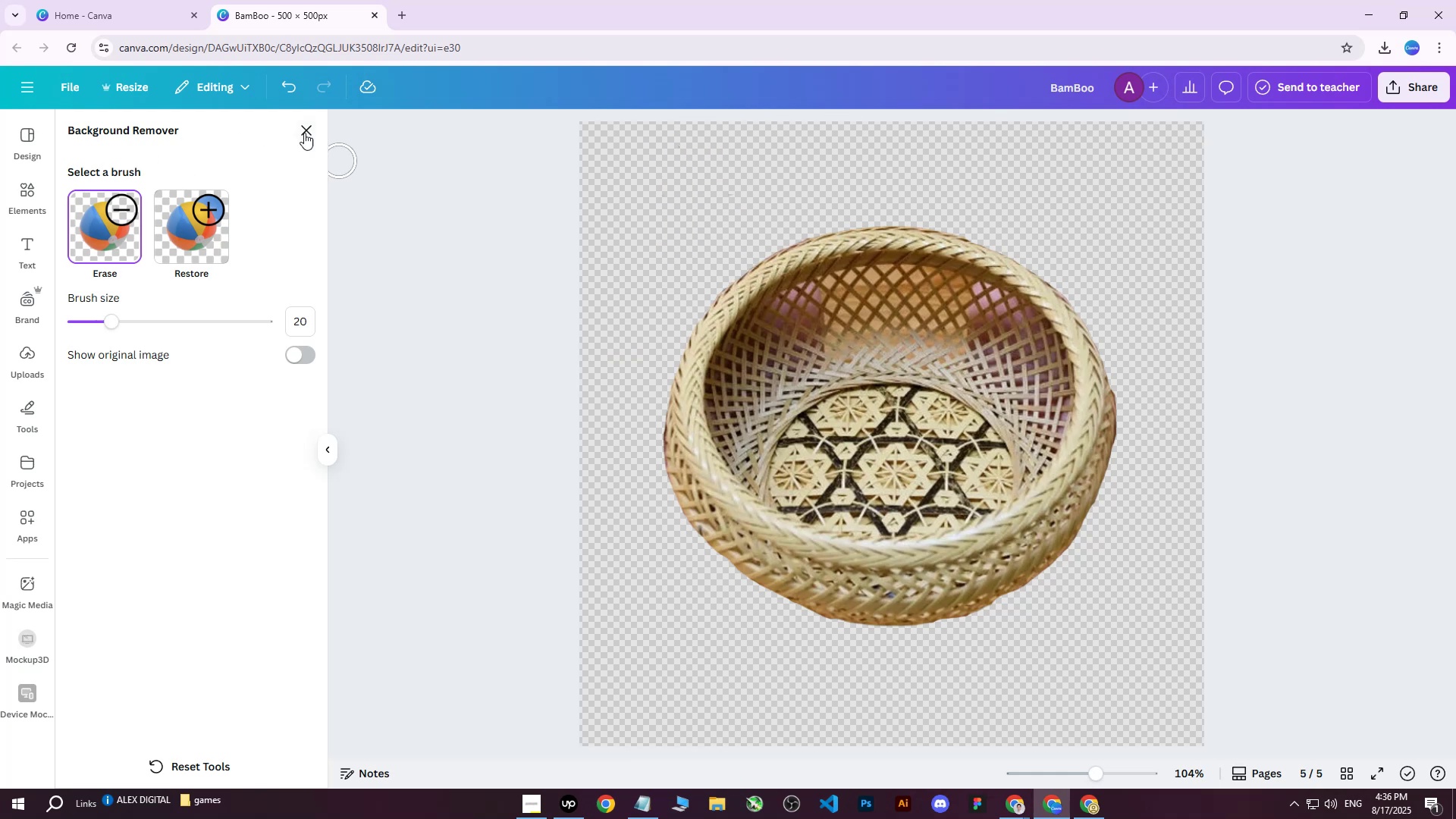 
left_click([308, 133])
 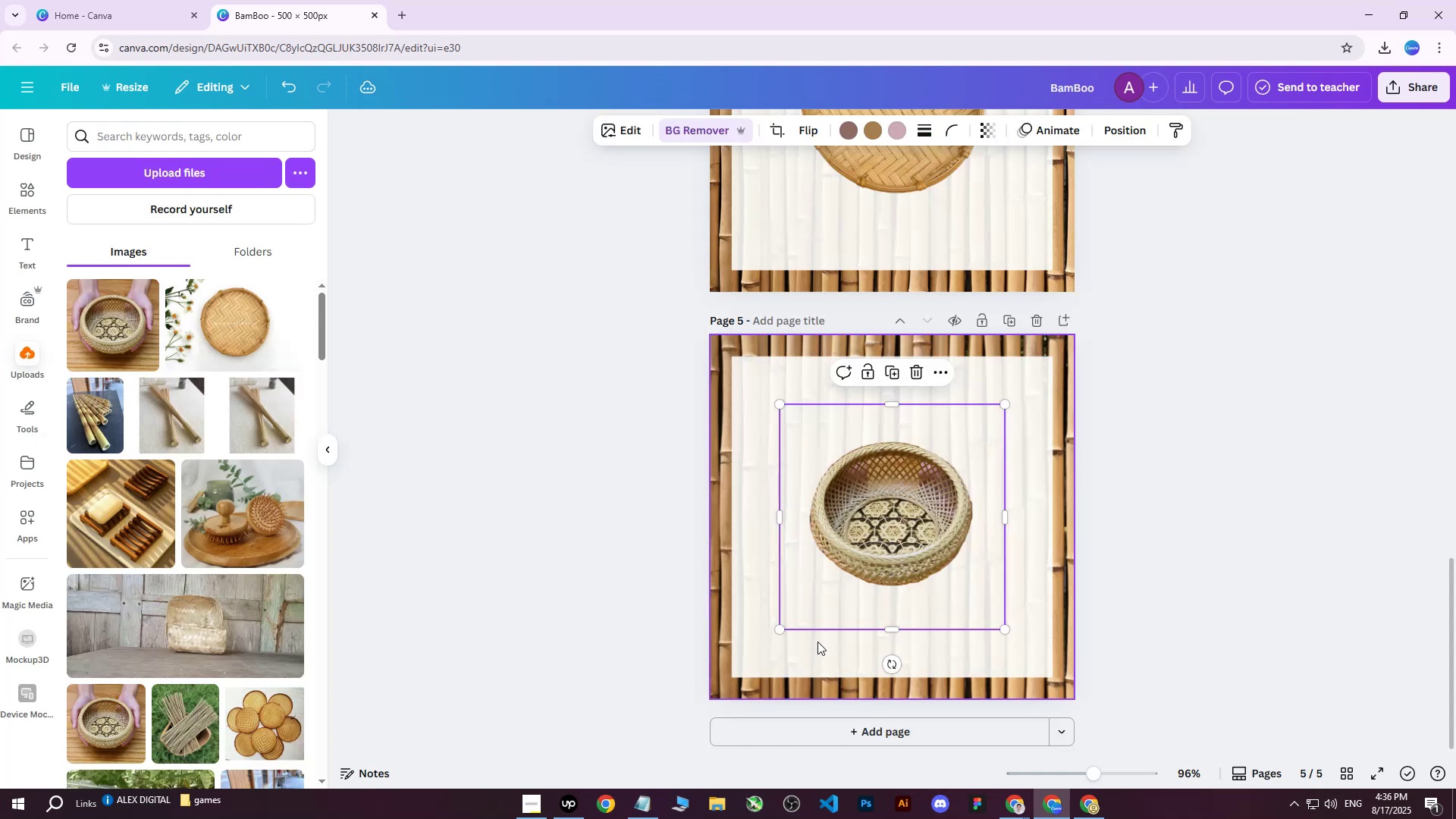 
left_click_drag(start_coordinate=[780, 631], to_coordinate=[723, 674])
 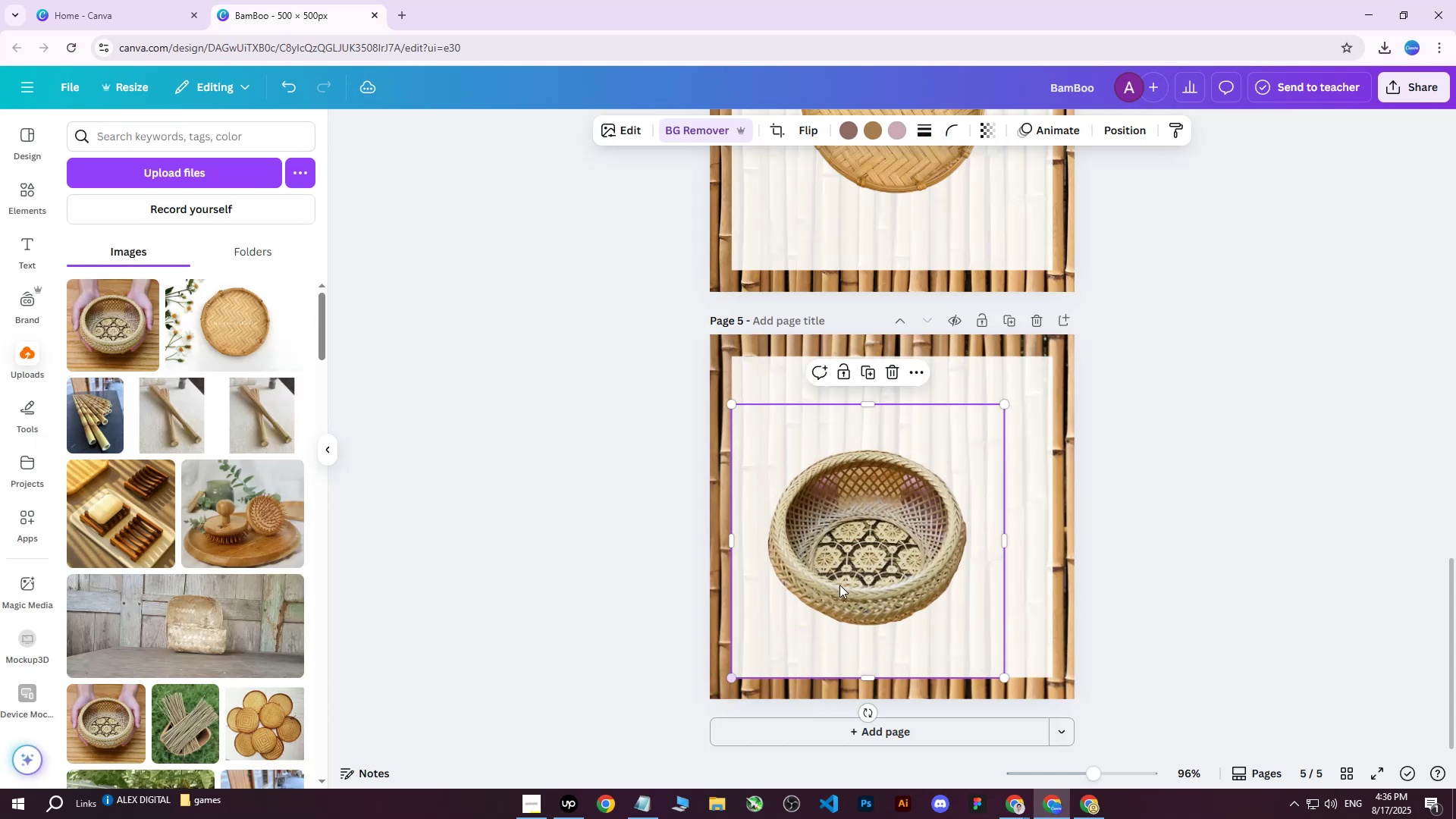 
left_click_drag(start_coordinate=[893, 534], to_coordinate=[916, 509])
 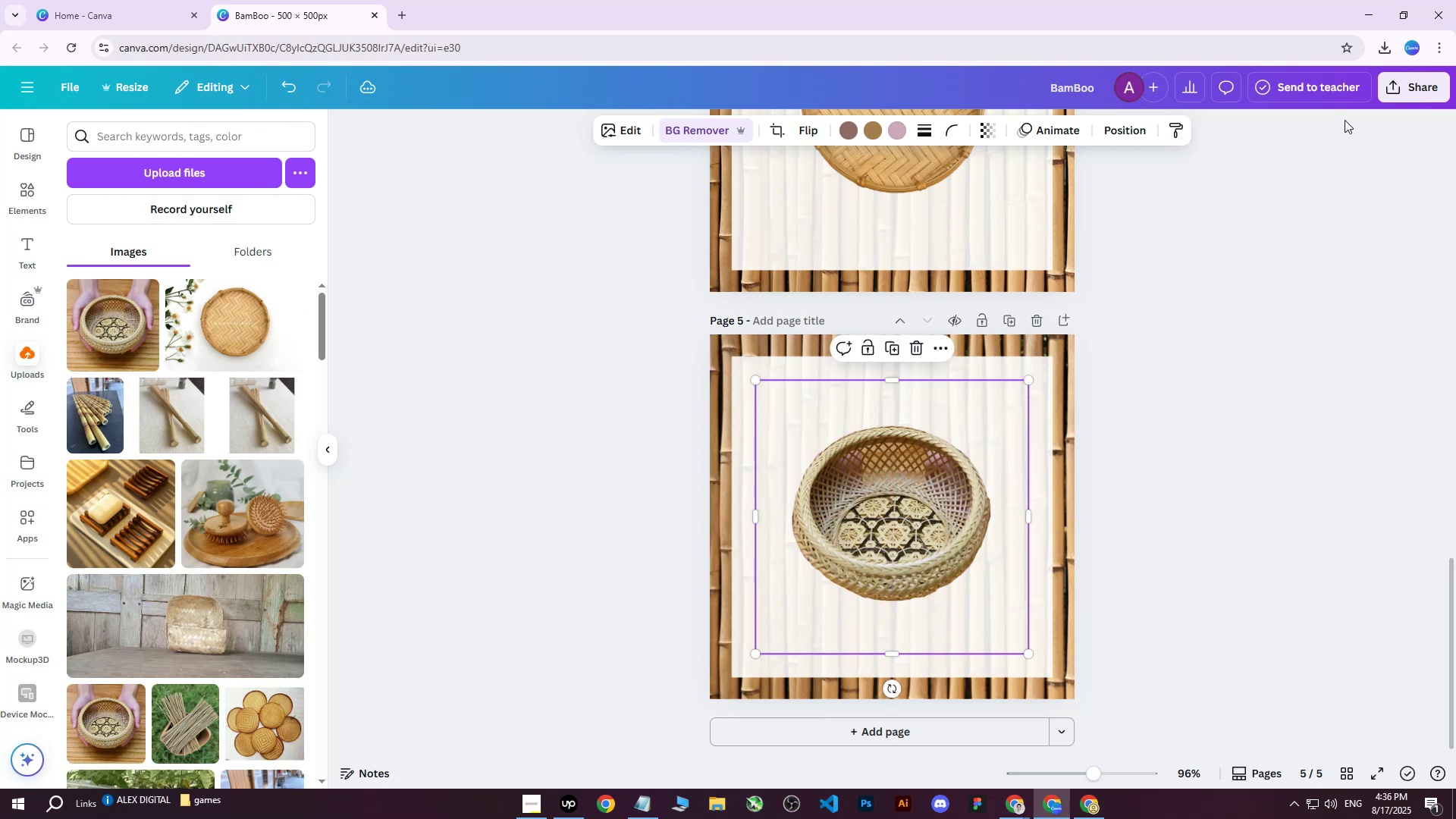 
left_click([1423, 90])
 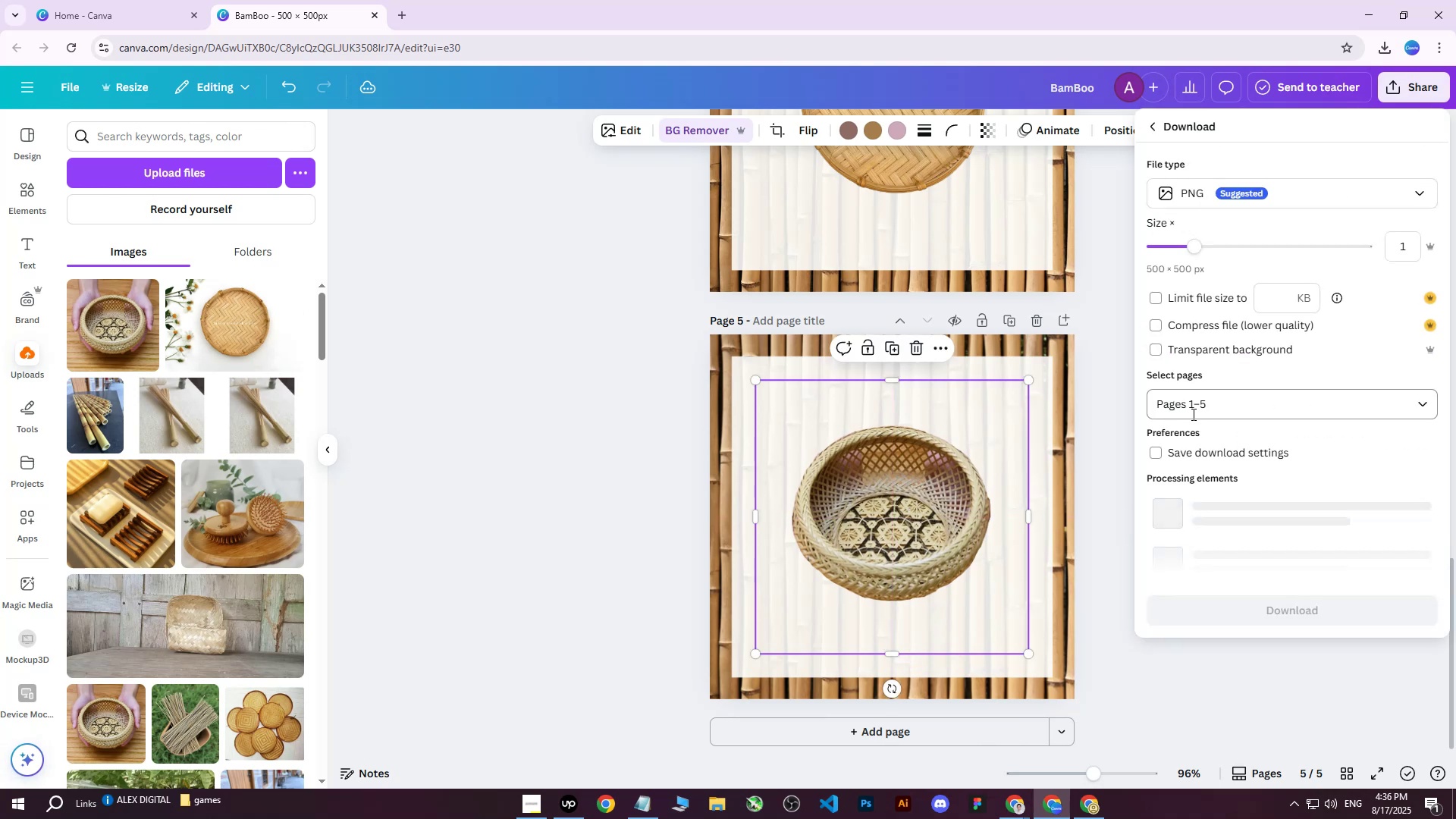 
double_click([1221, 404])
 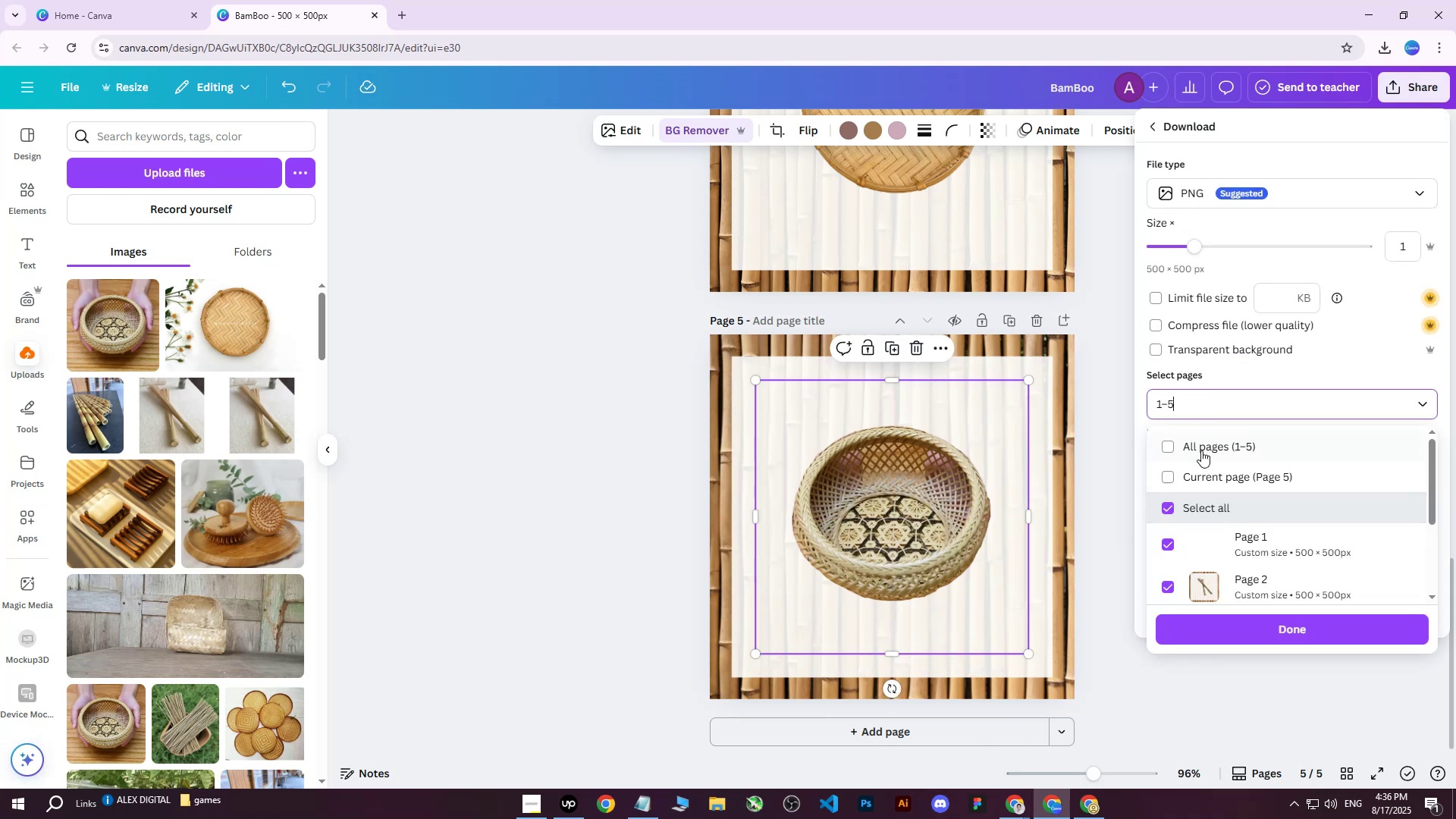 
triple_click([1200, 450])
 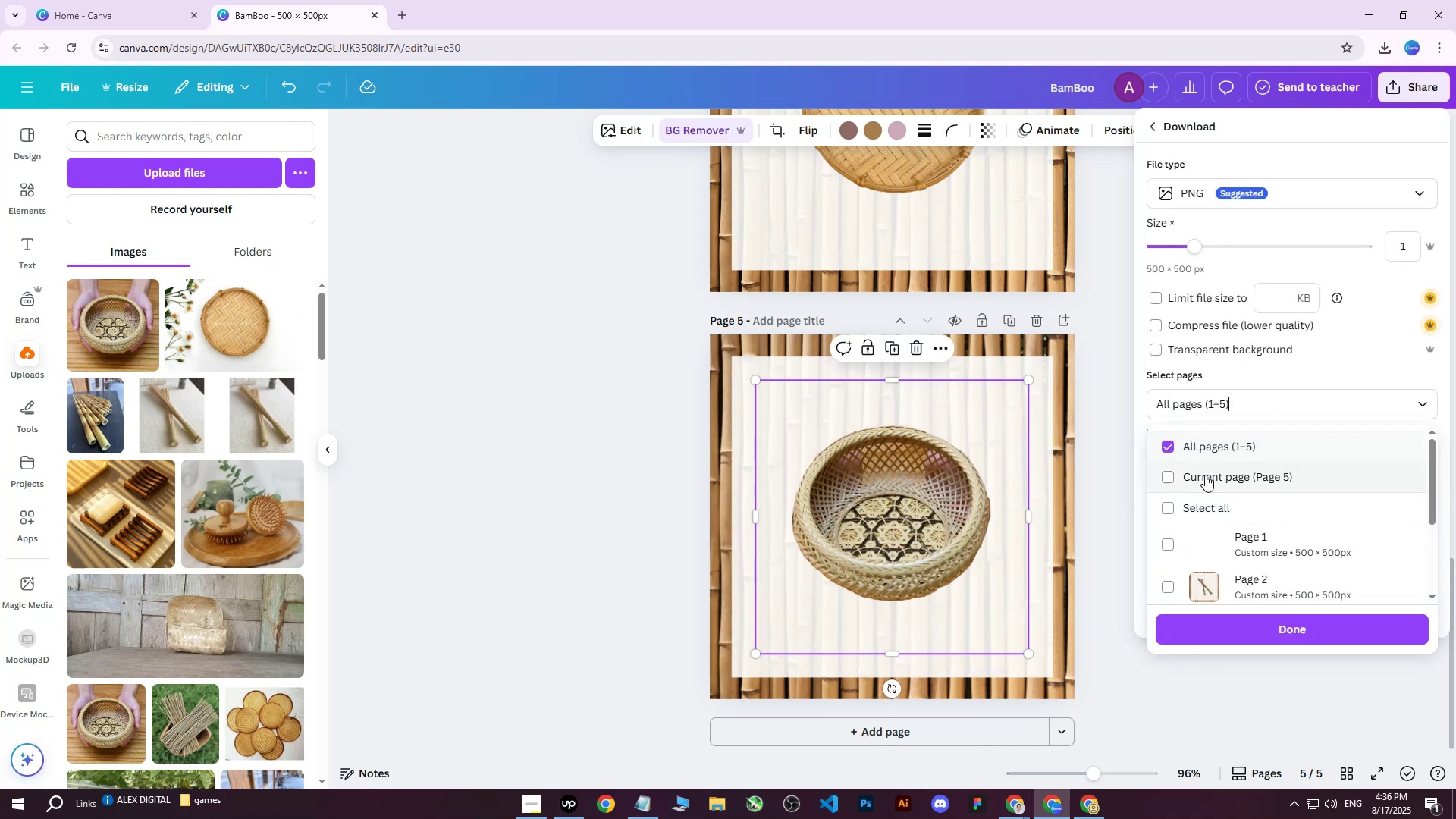 
triple_click([1205, 475])
 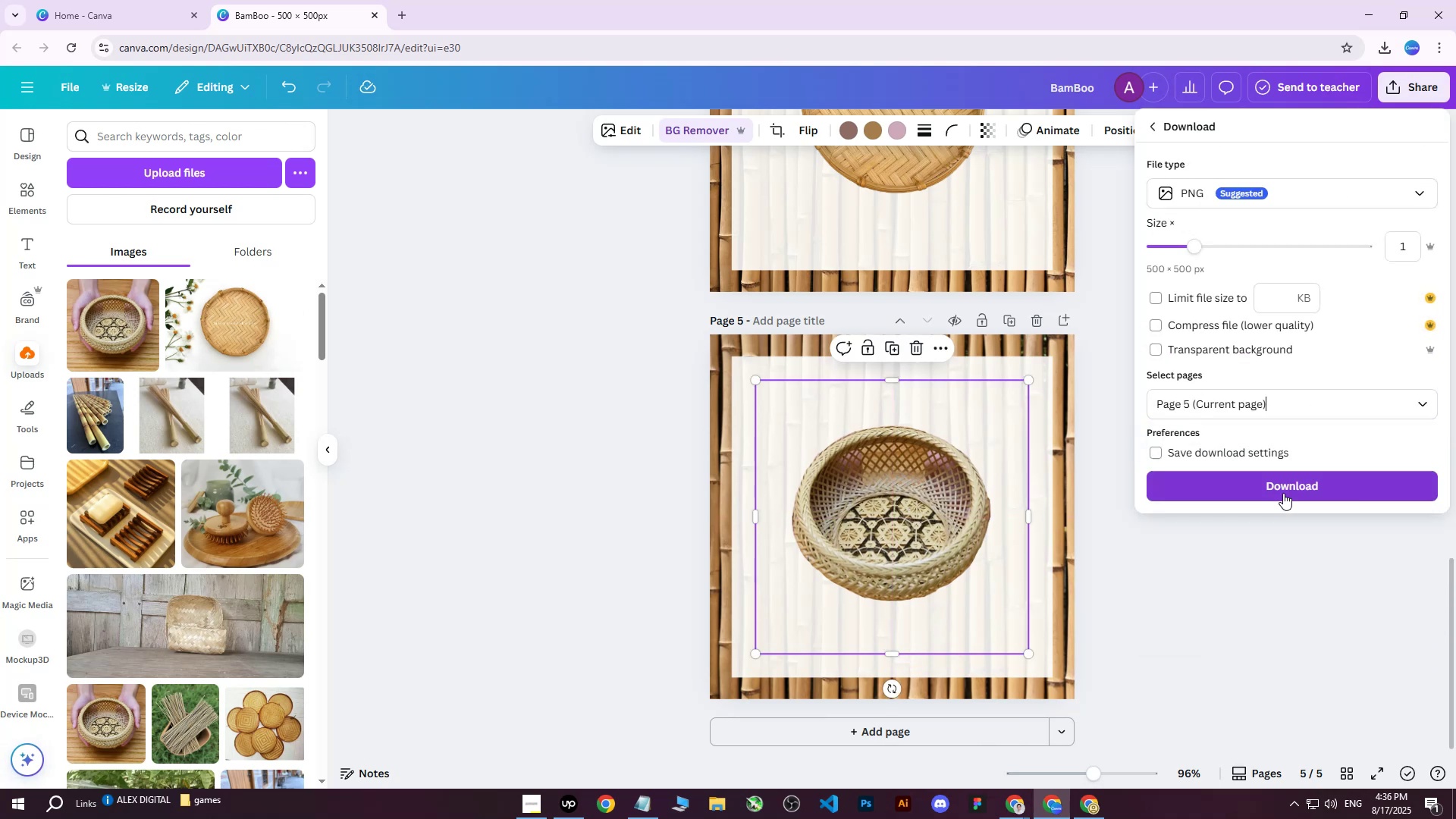 
left_click([1288, 485])
 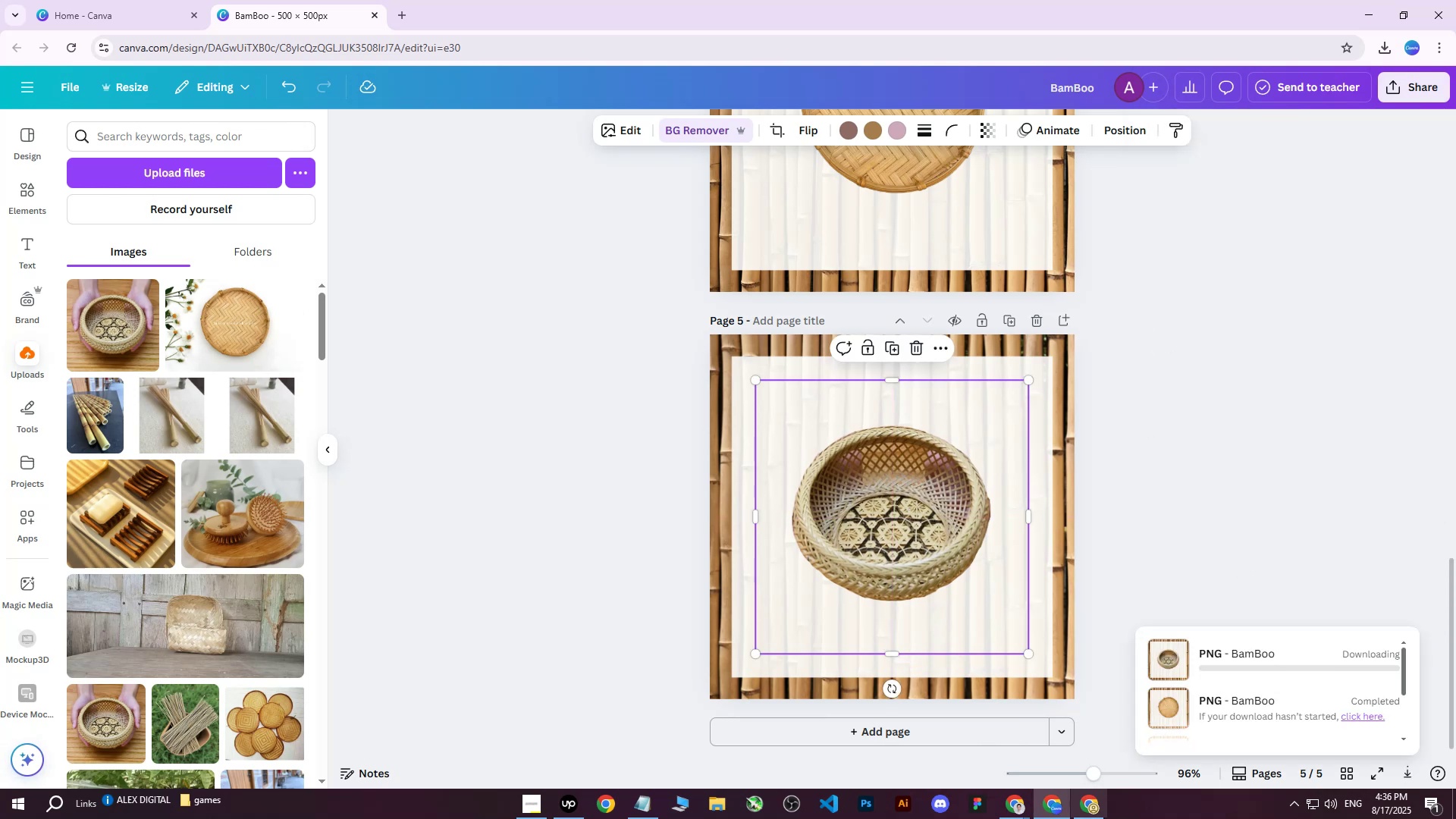 
left_click([1096, 814])
 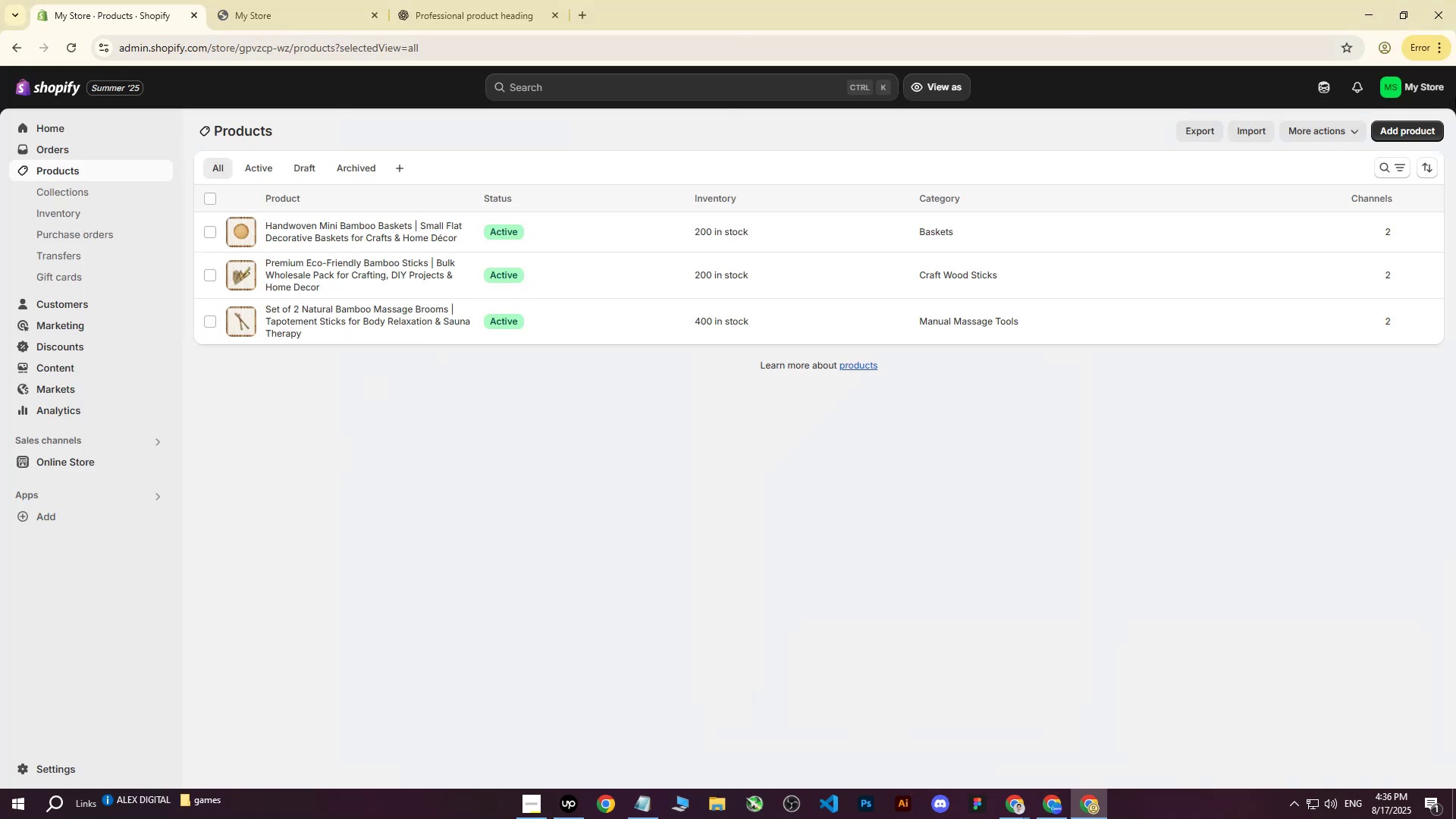 
left_click([1410, 129])
 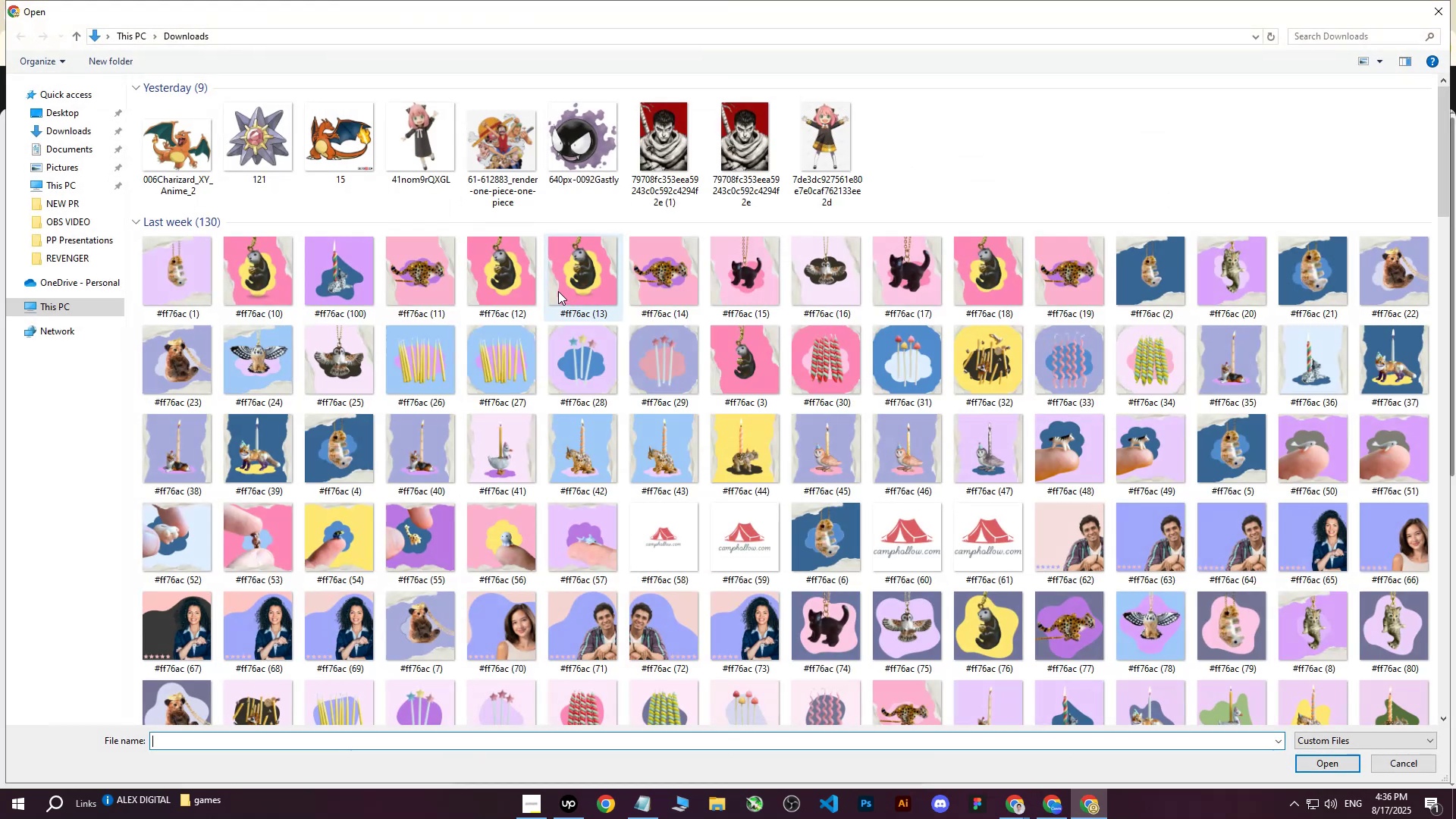 
left_click([165, 130])
 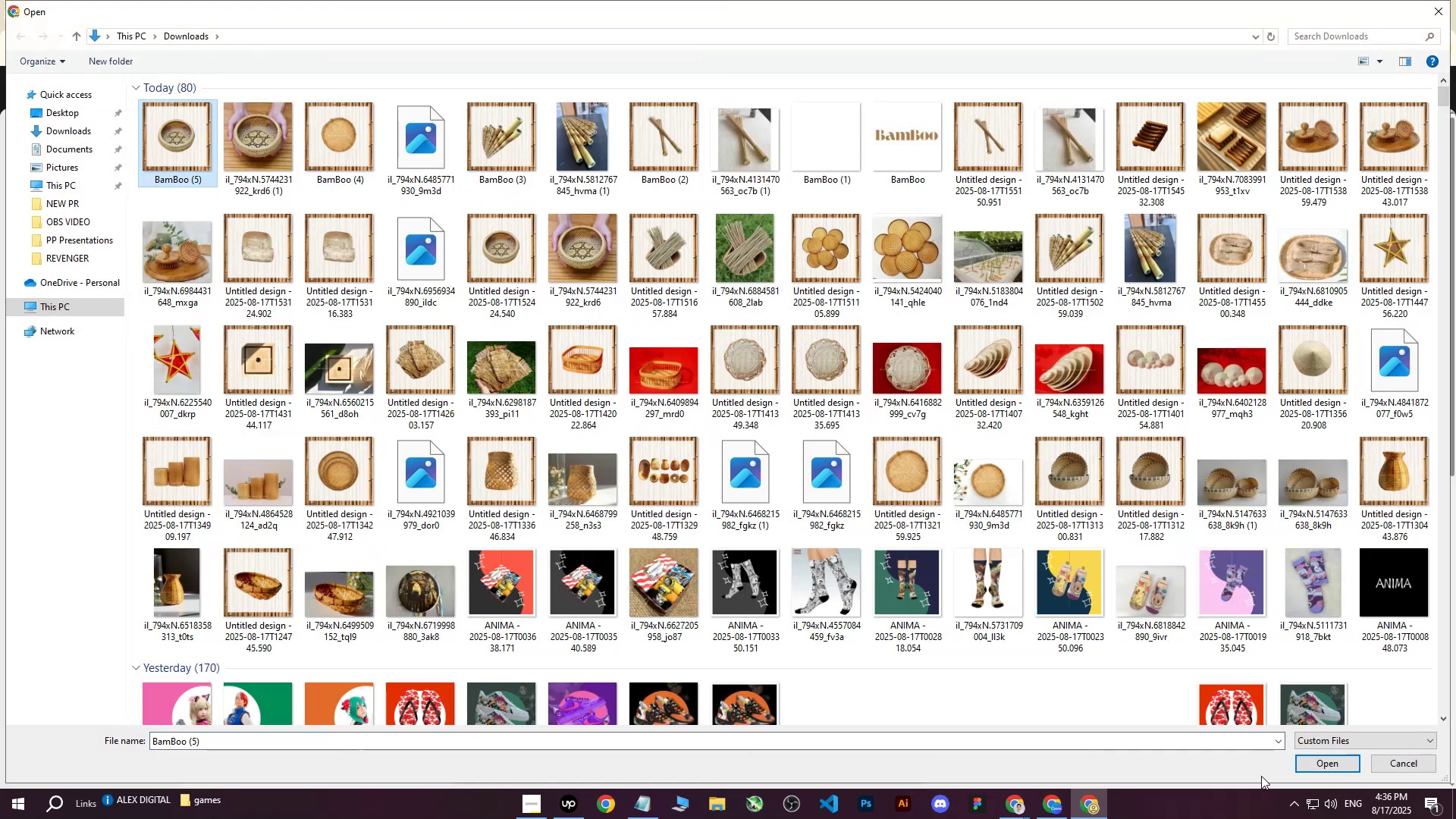 
left_click([1322, 773])
 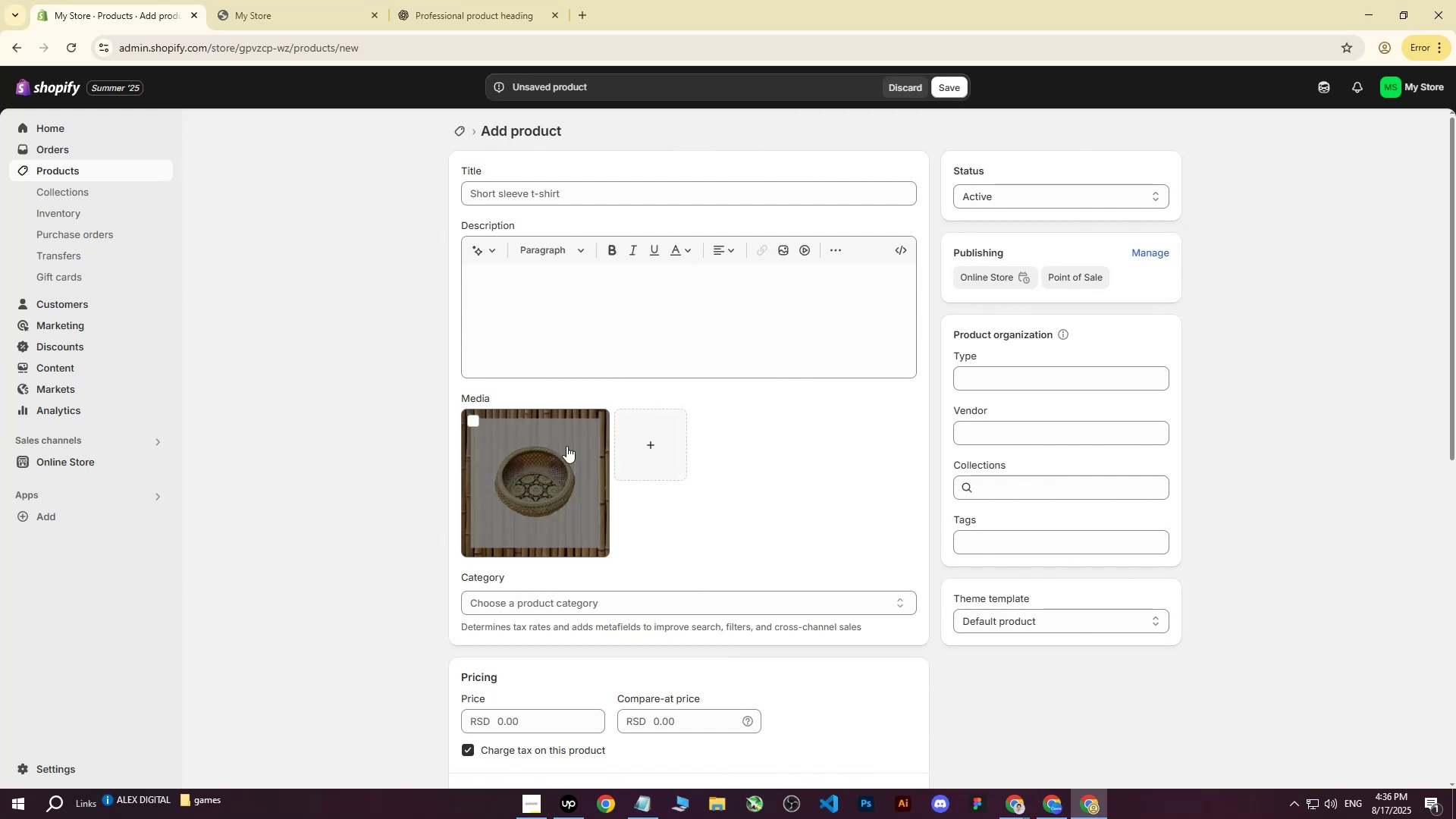 
wait(6.22)
 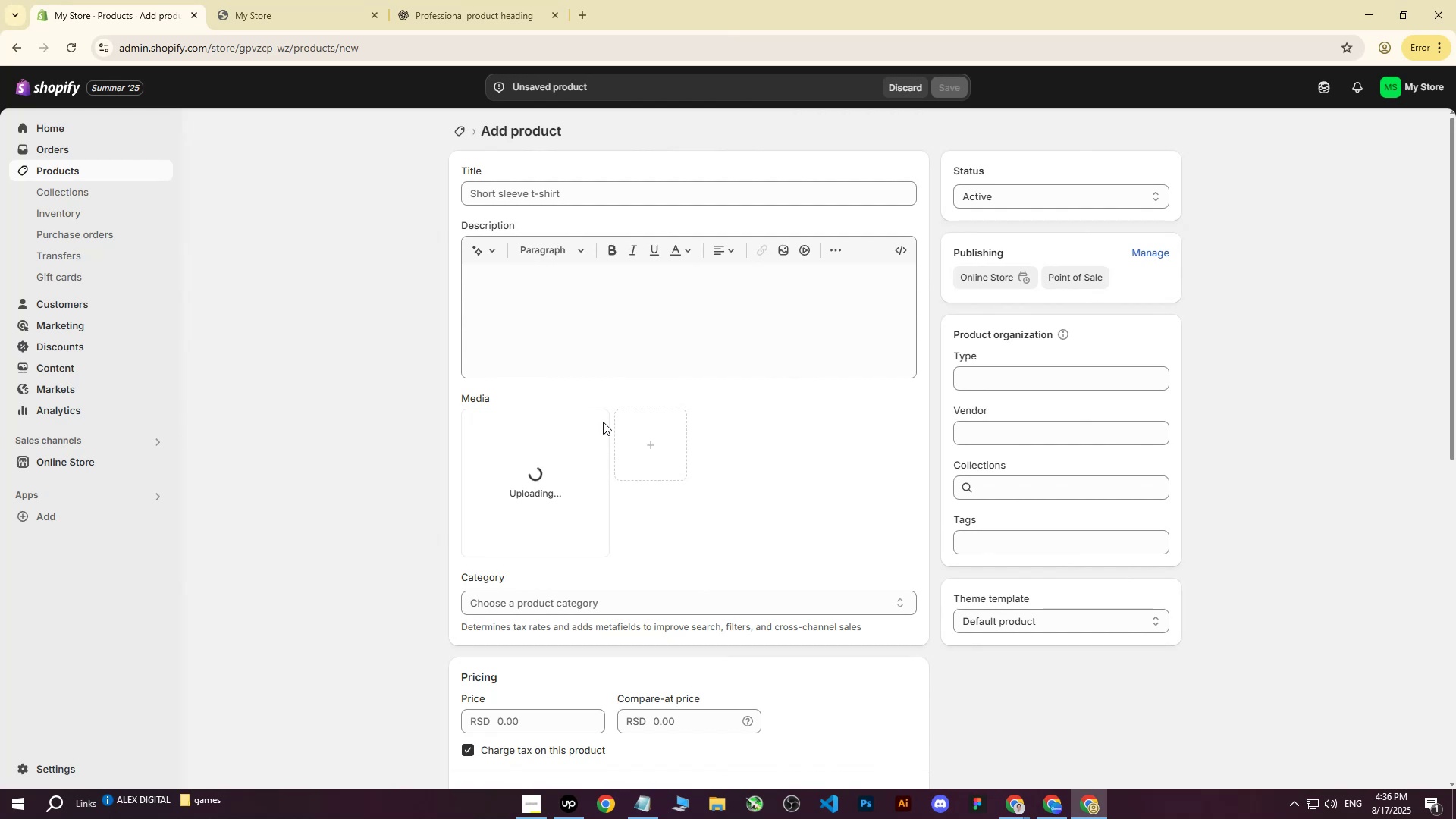 
double_click([912, 717])
 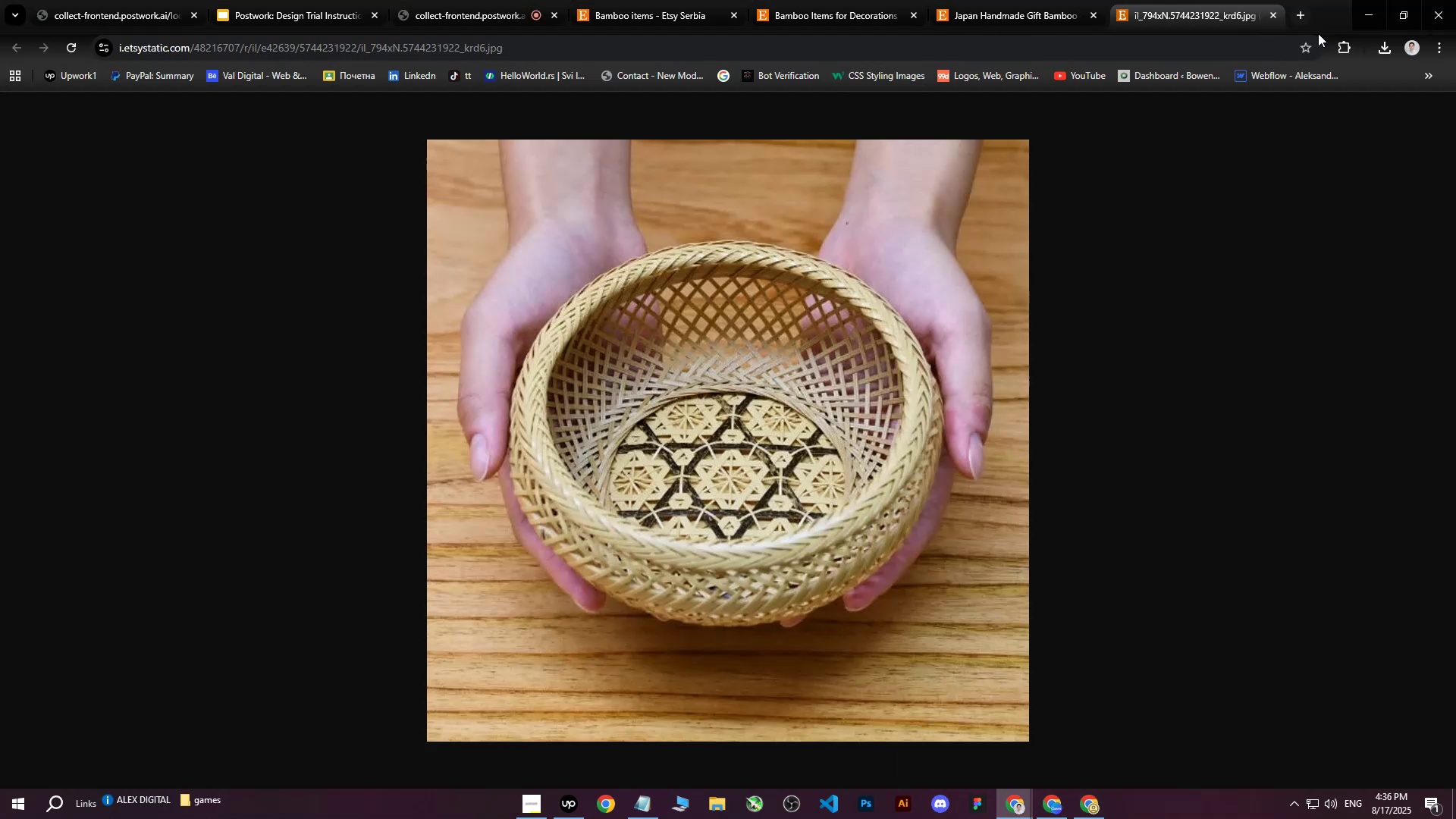 
left_click([1024, 0])
 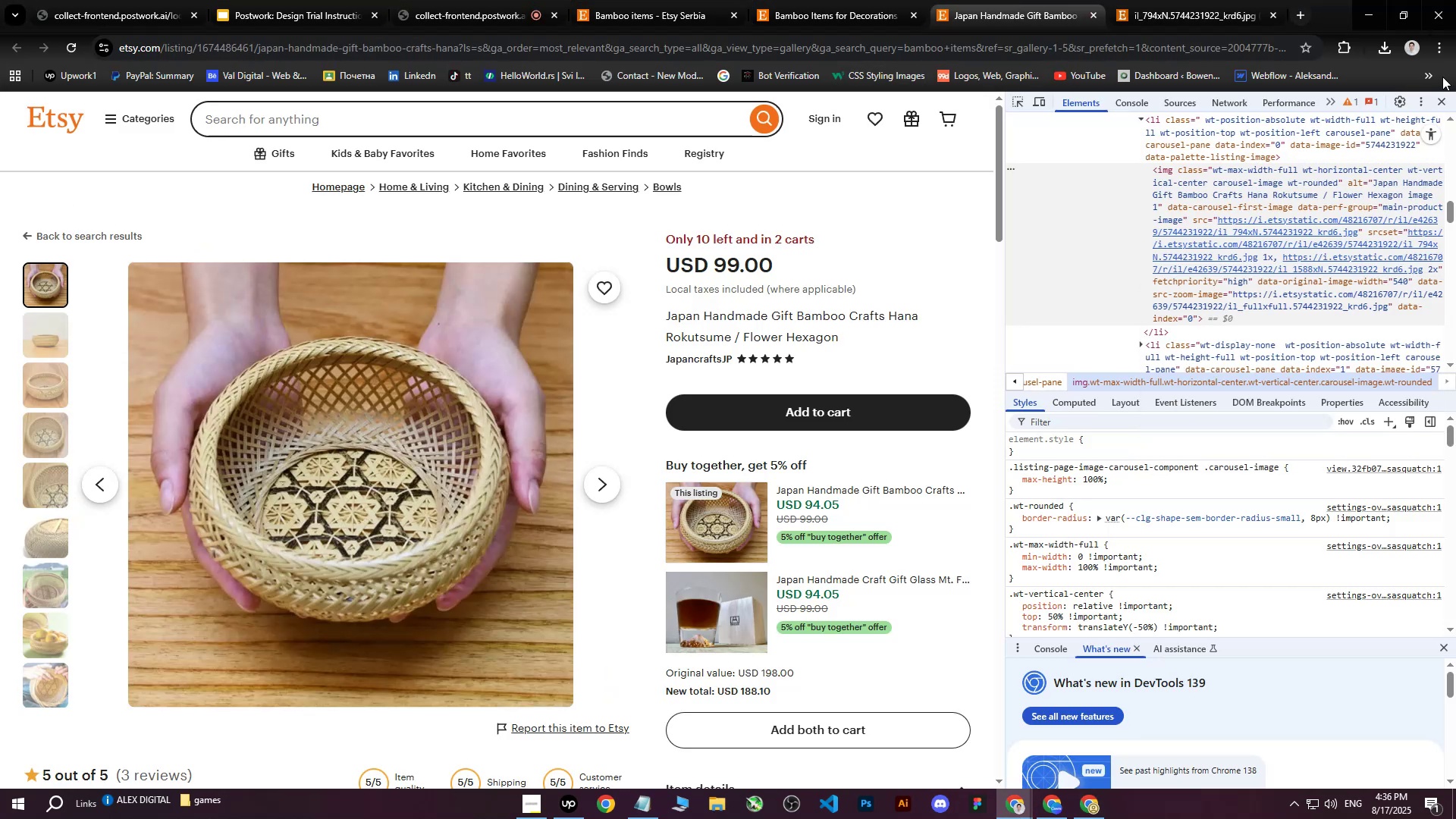 
left_click([1448, 104])
 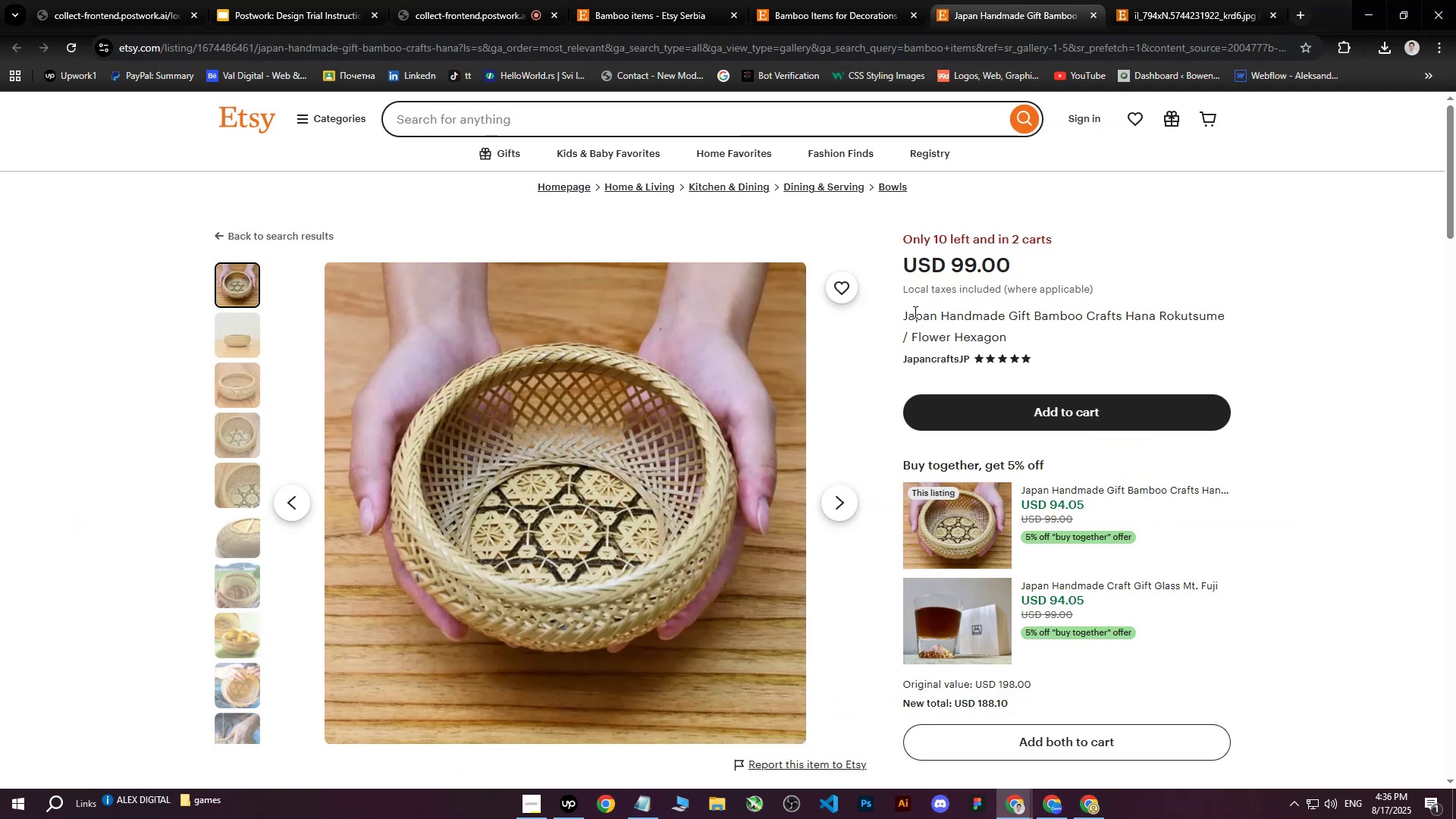 
left_click_drag(start_coordinate=[905, 316], to_coordinate=[1224, 326])
 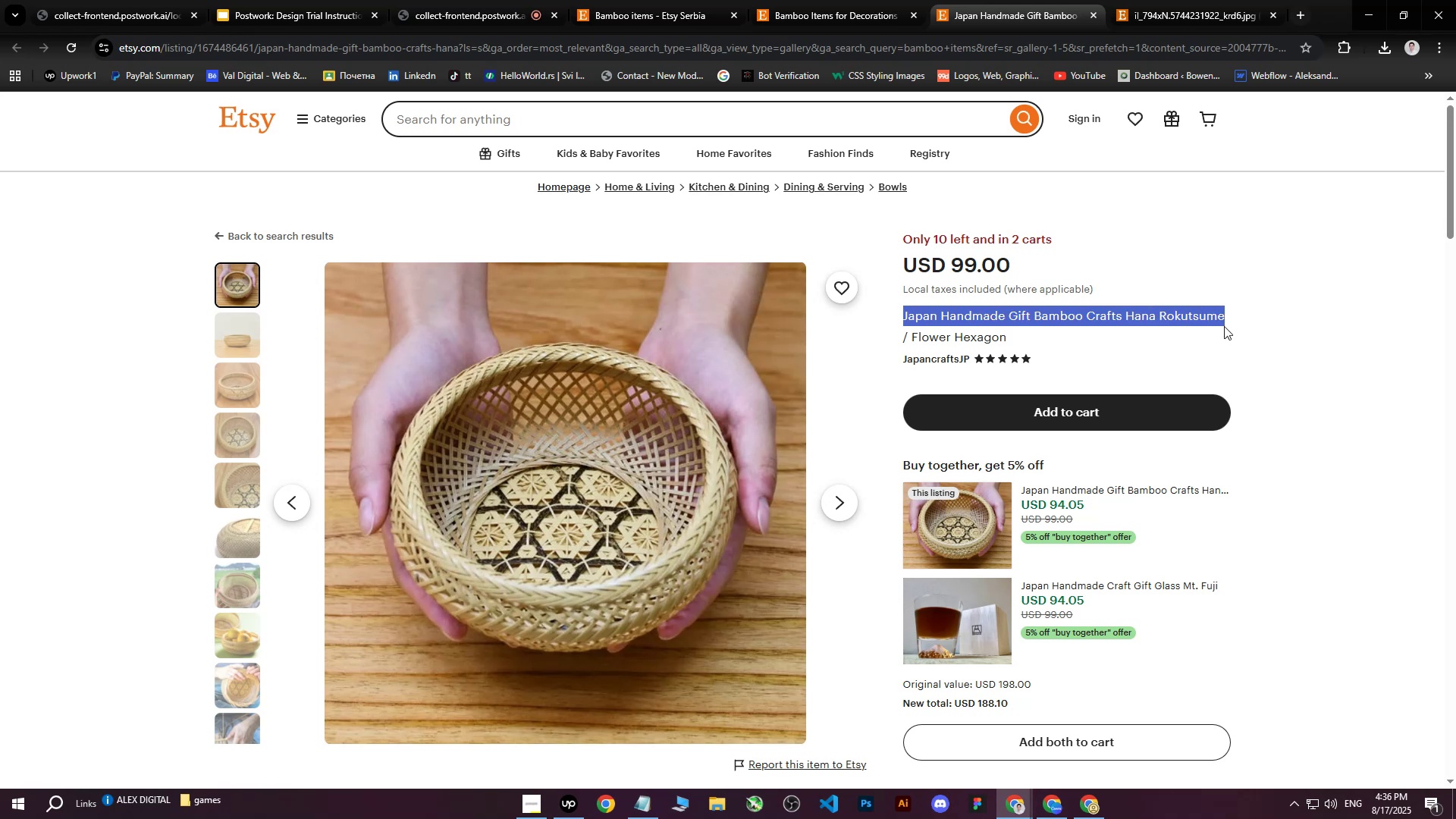 
key(Control+ControlLeft)
 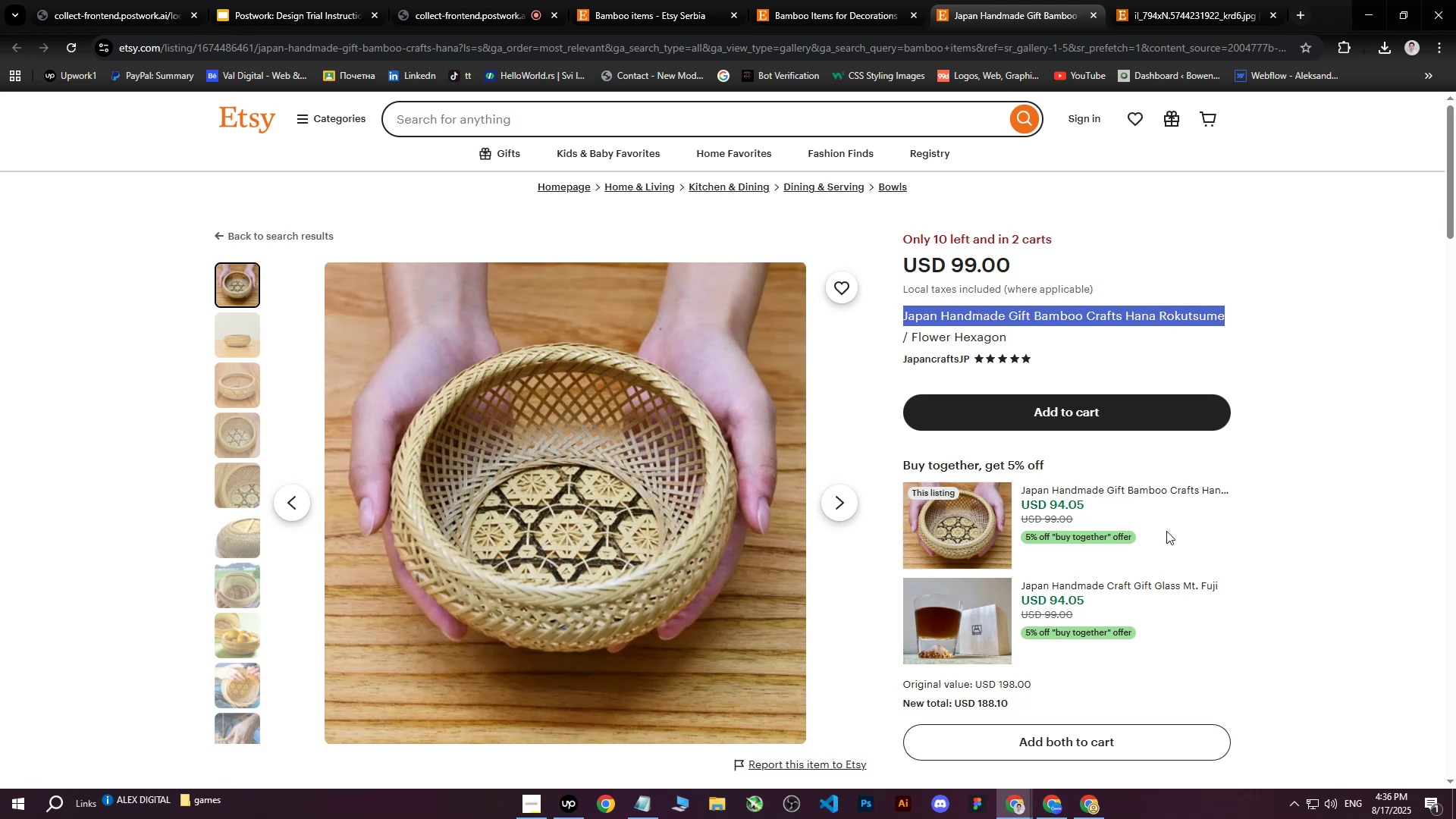 
key(Control+C)
 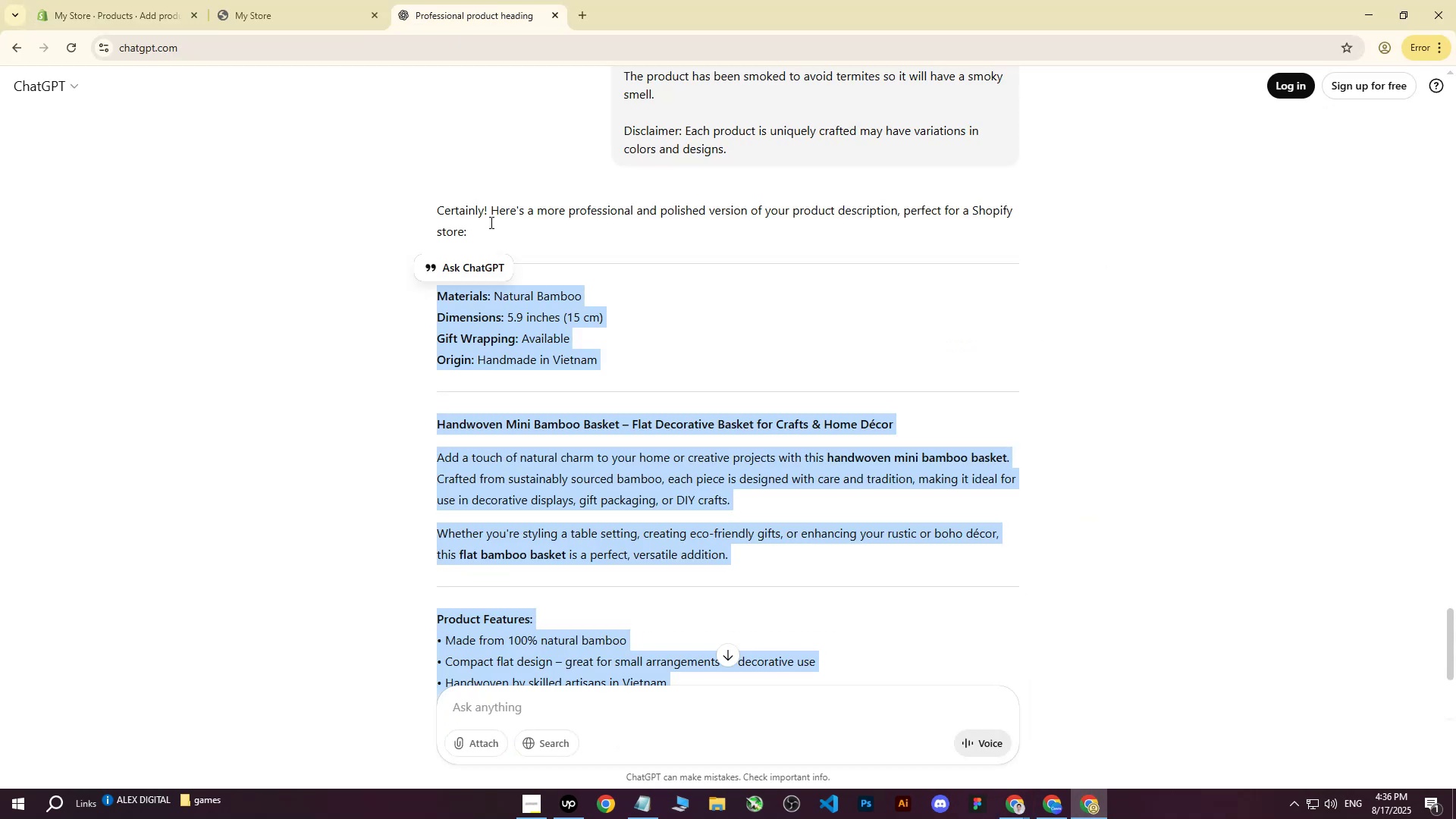 
left_click([482, 717])
 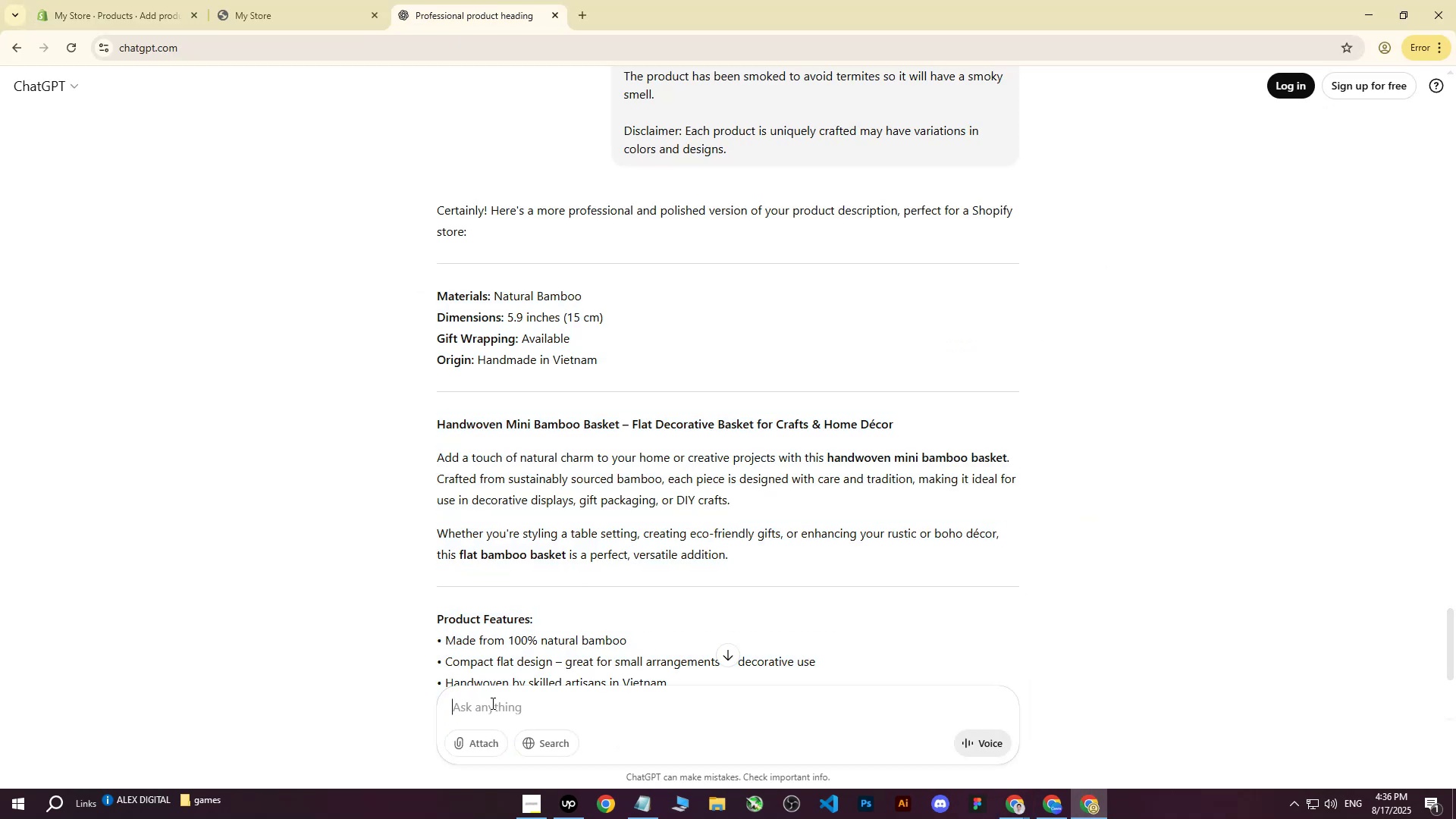 
type(write me this to be more professional for heading for shopify store)
 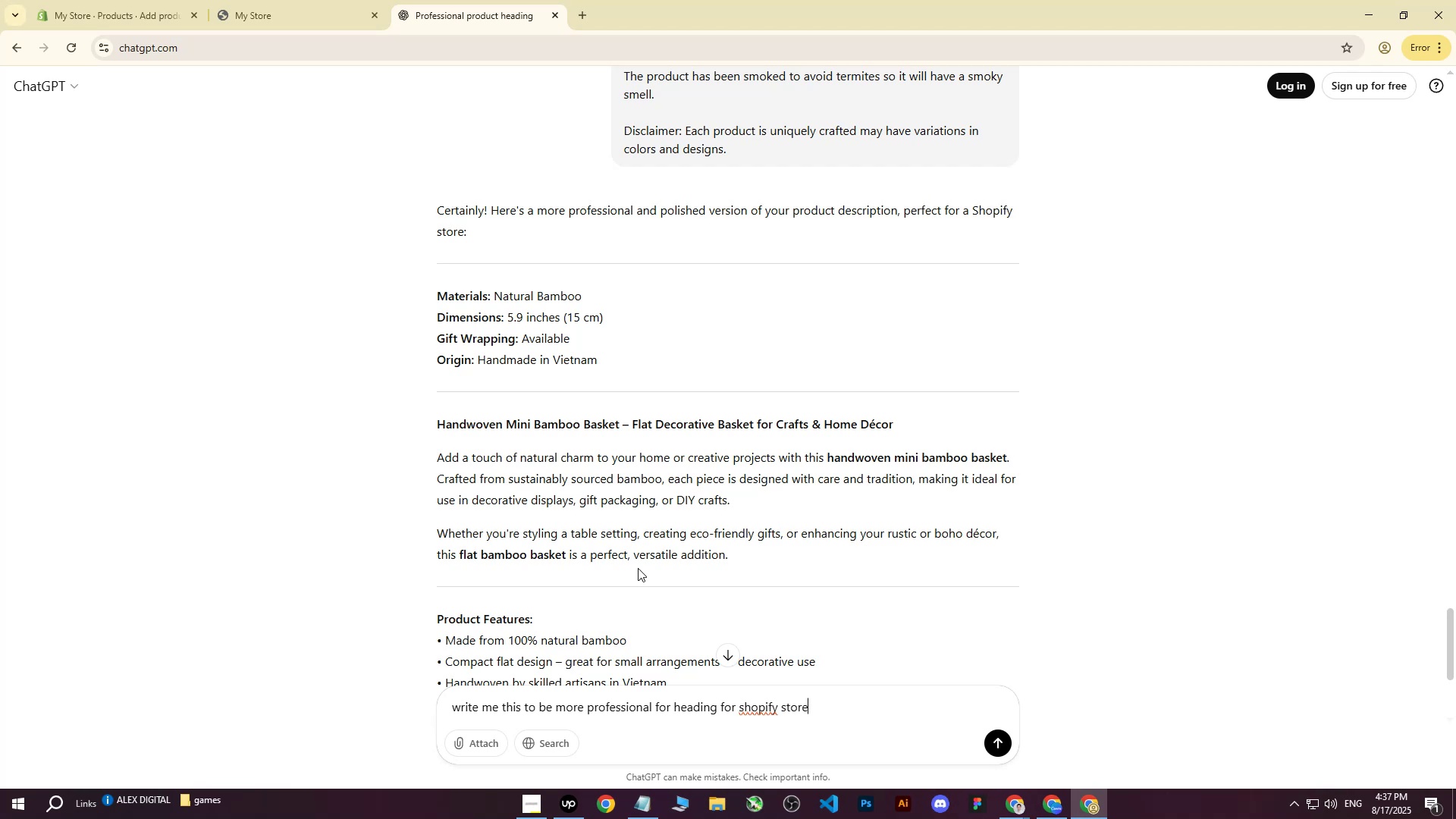 
wait(12.58)
 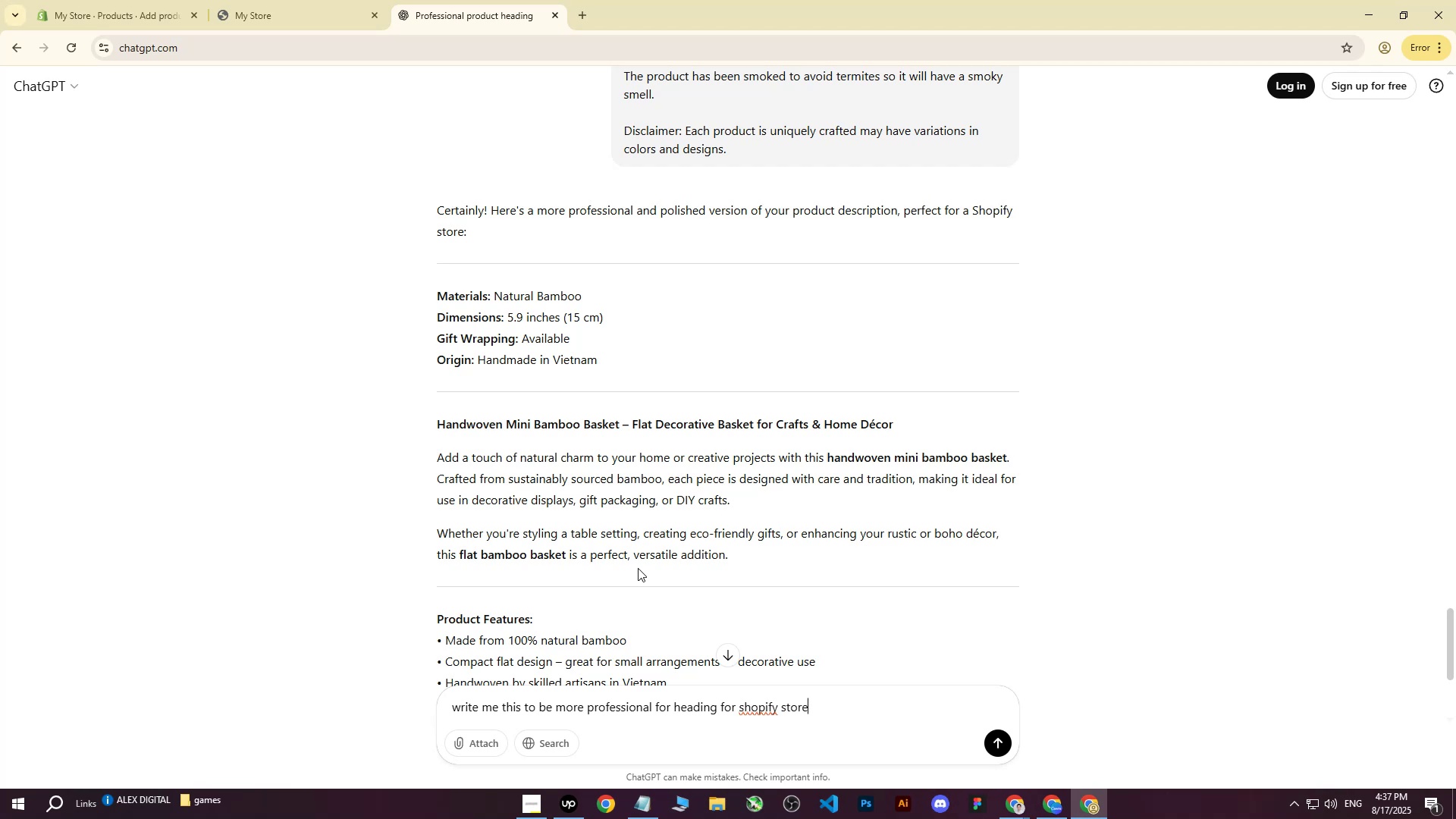 
scroll: coordinate [929, 554], scroll_direction: down, amount: 6.0
 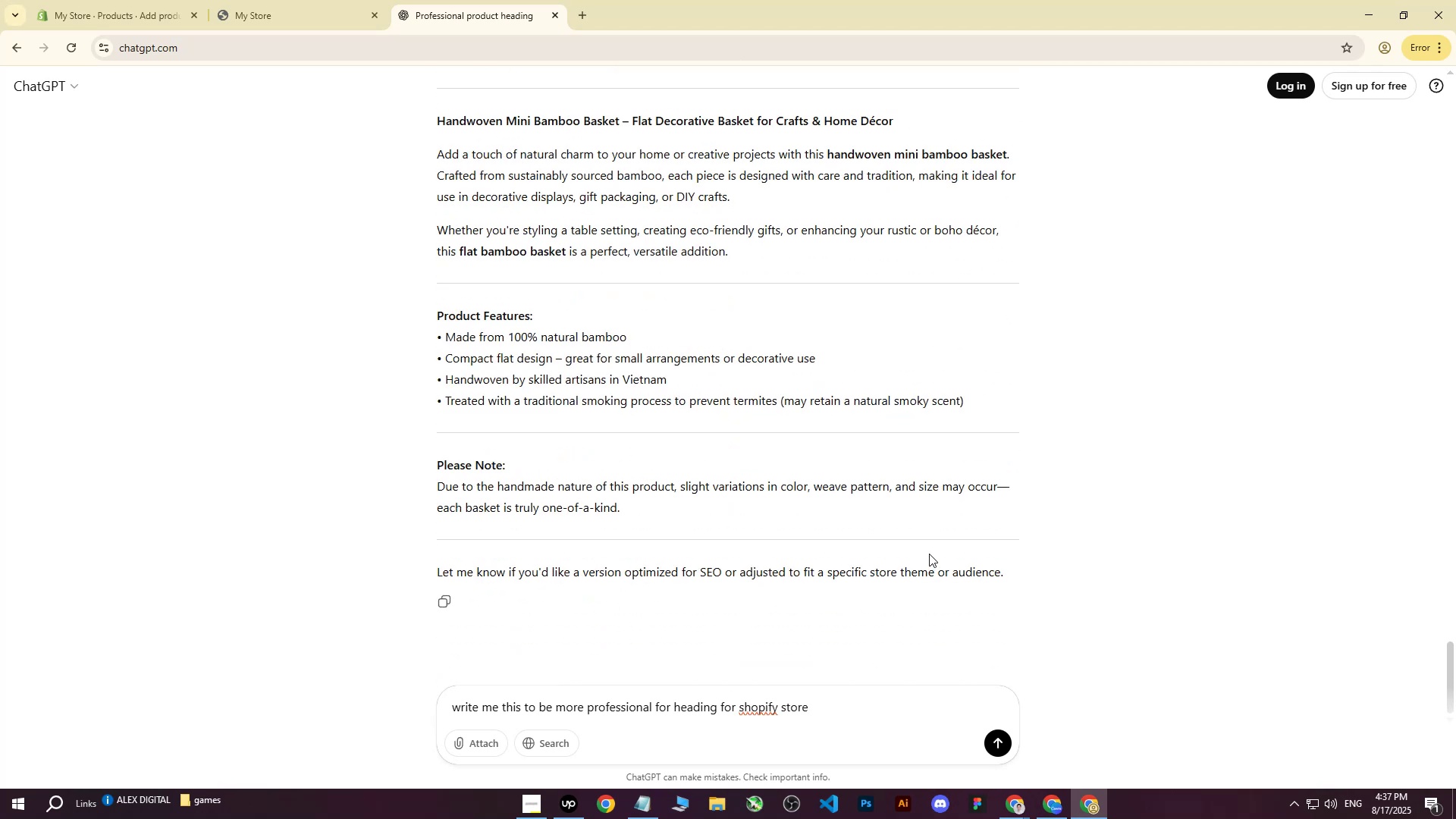 
scroll: coordinate [929, 554], scroll_direction: up, amount: 9.0
 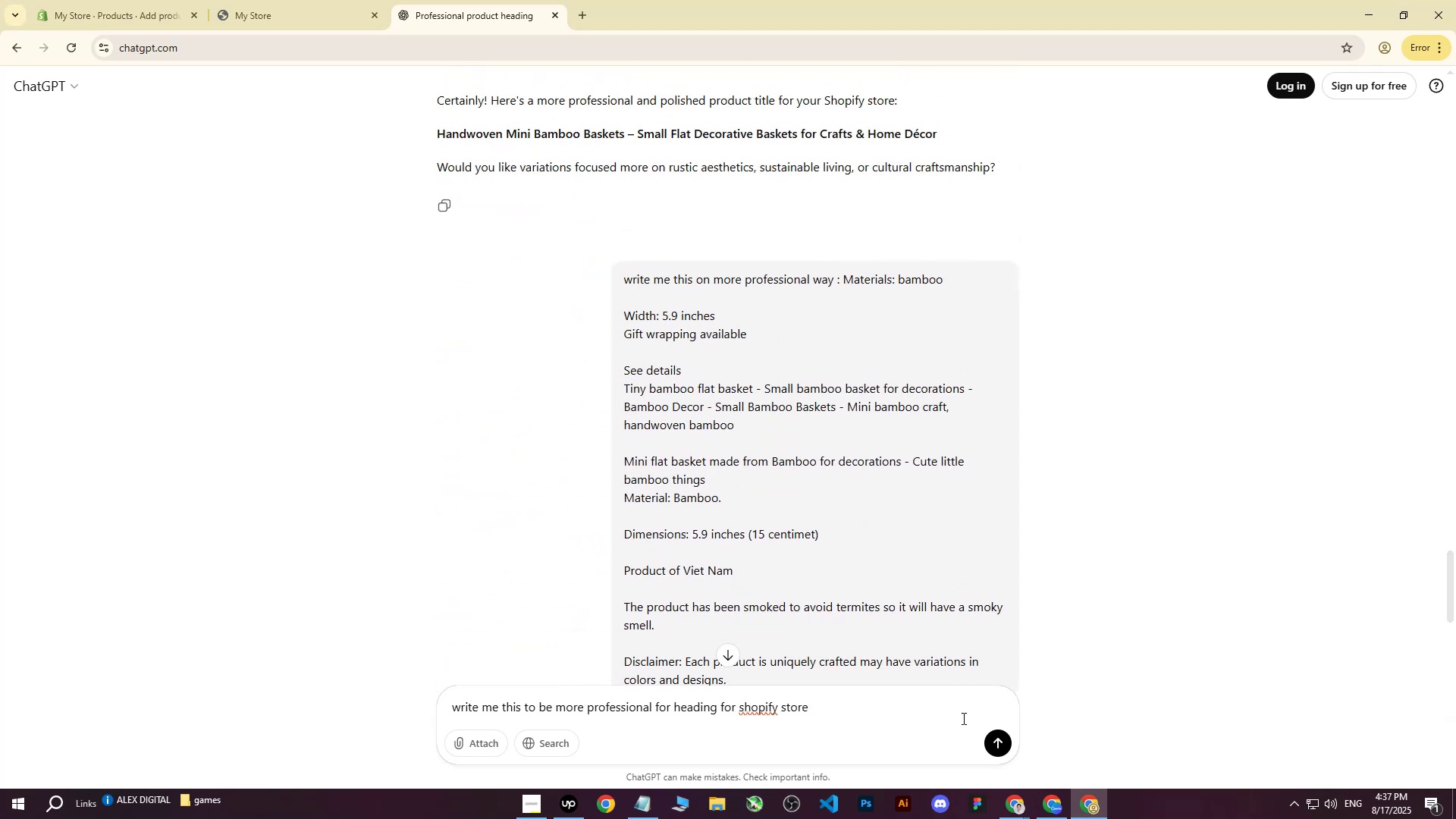 
key(Space)
 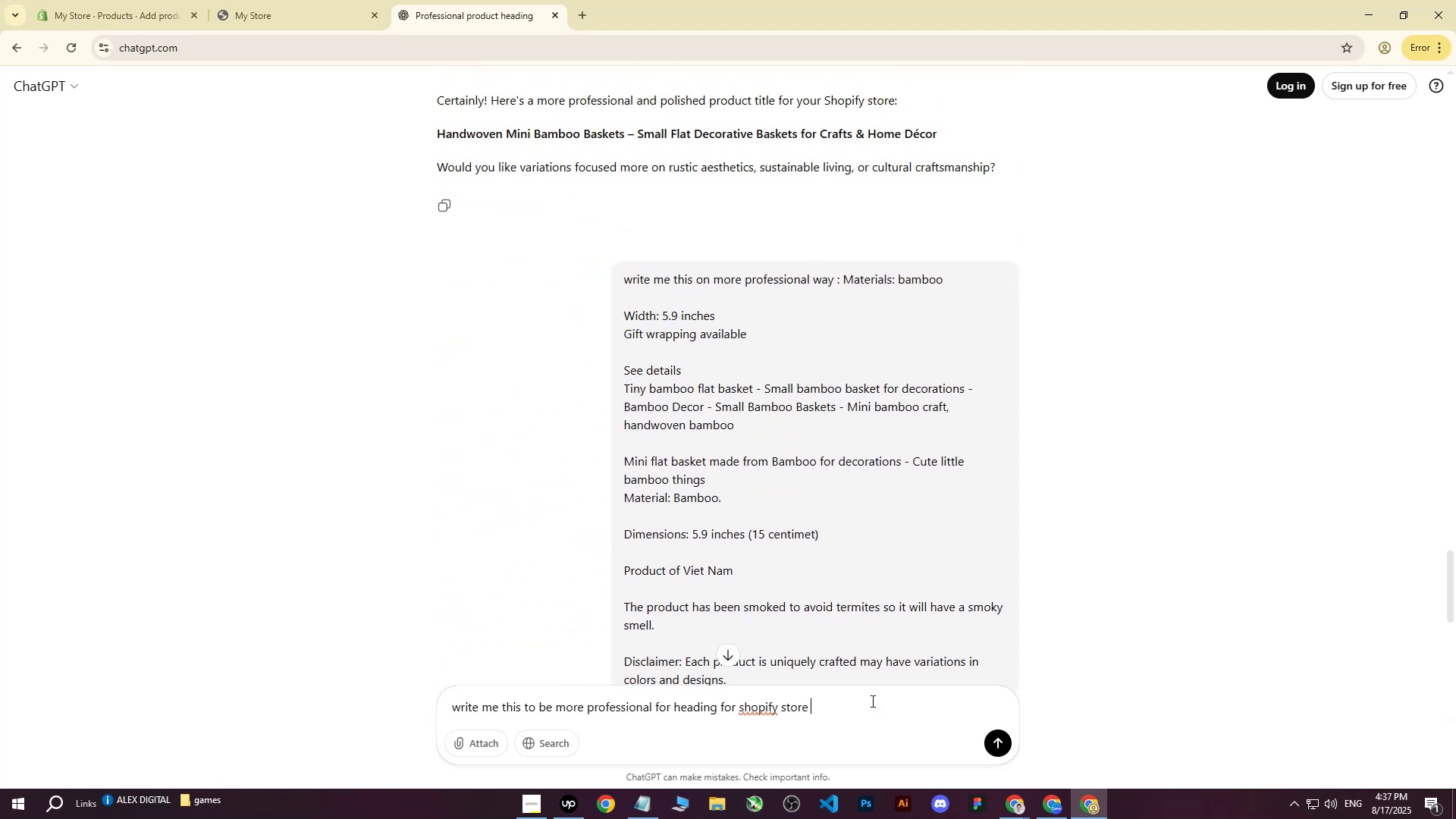 
key(Shift+ShiftRight)
 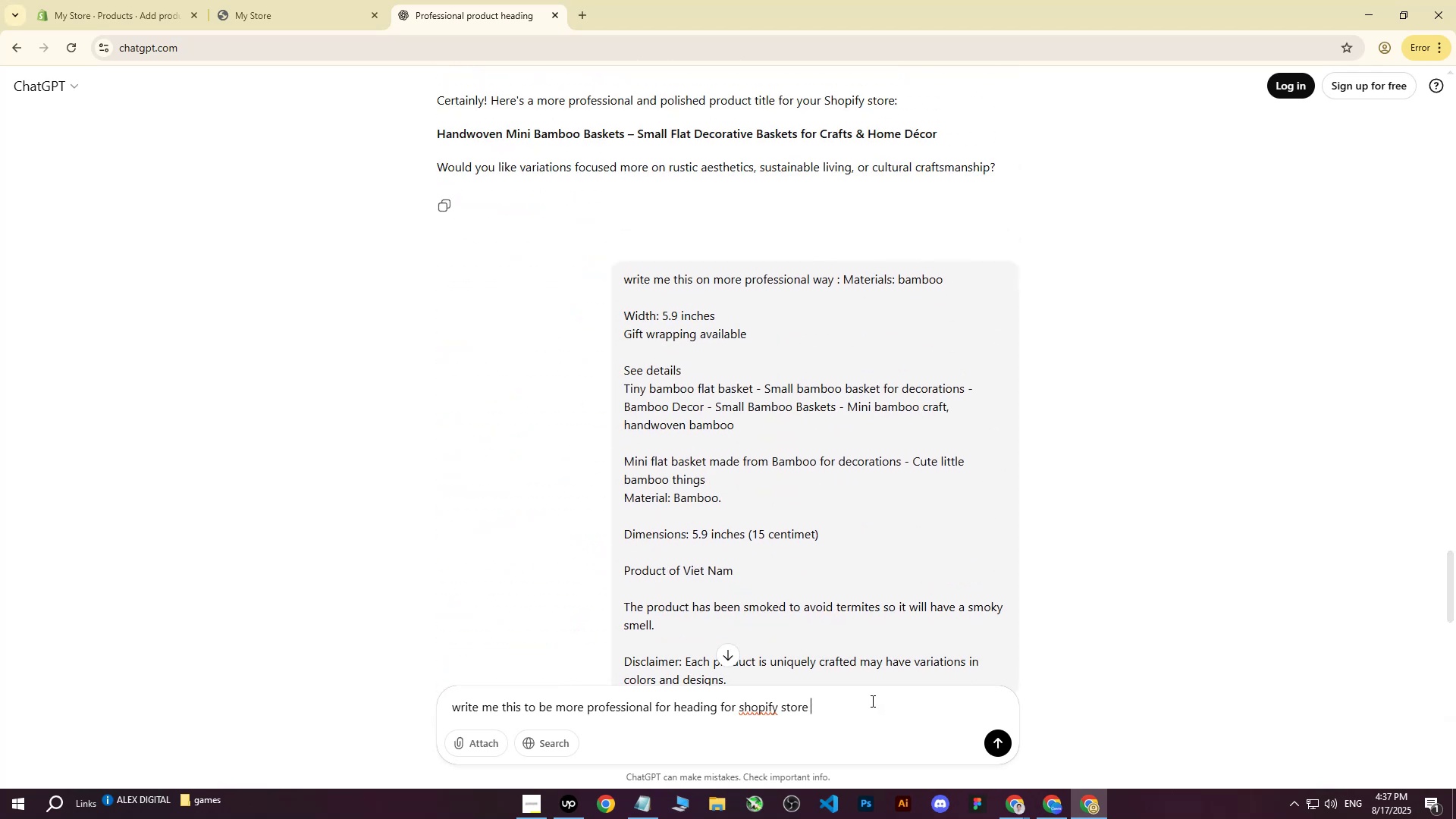 
key(Shift+Semicolon)
 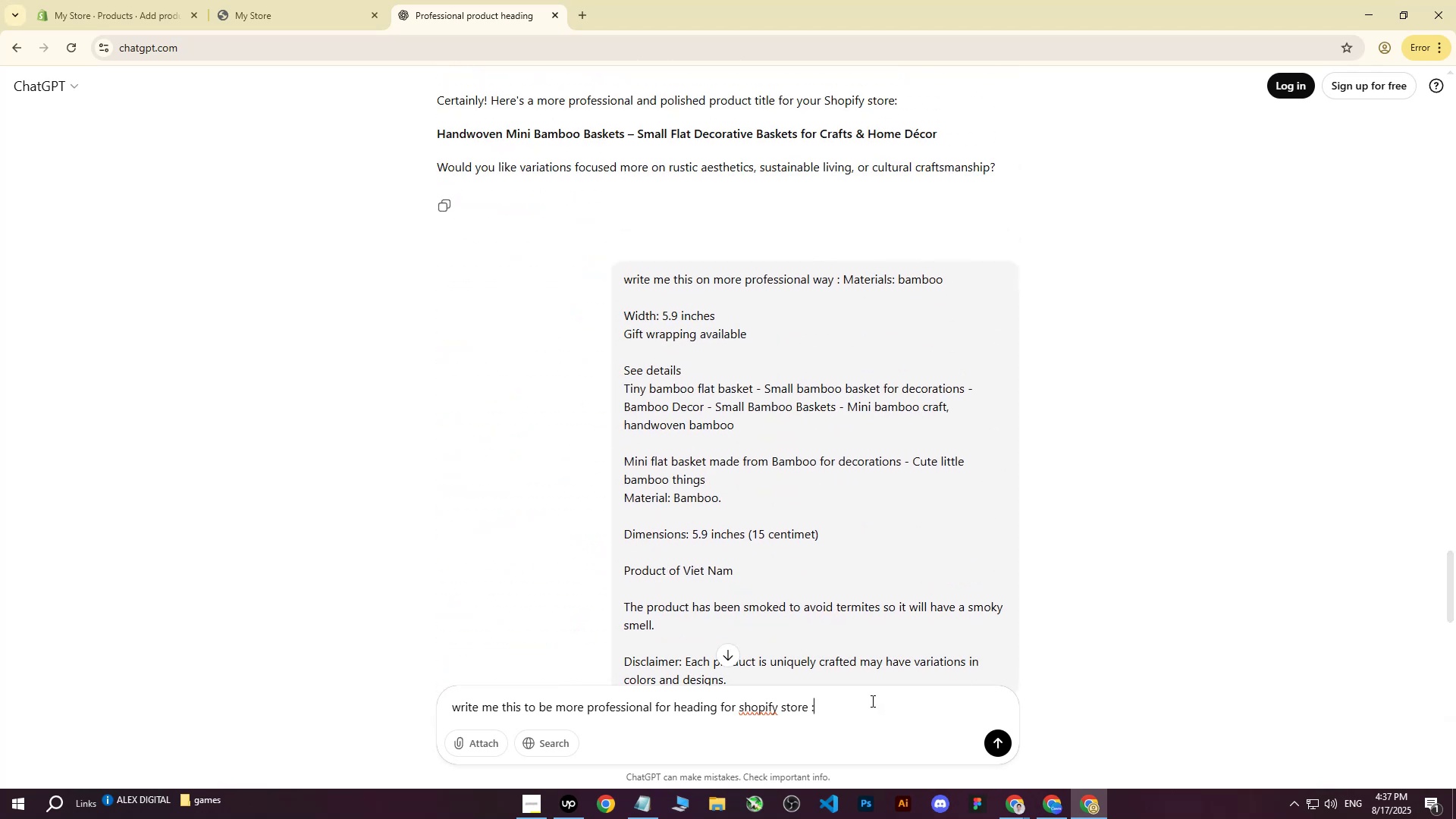 
key(Space)
 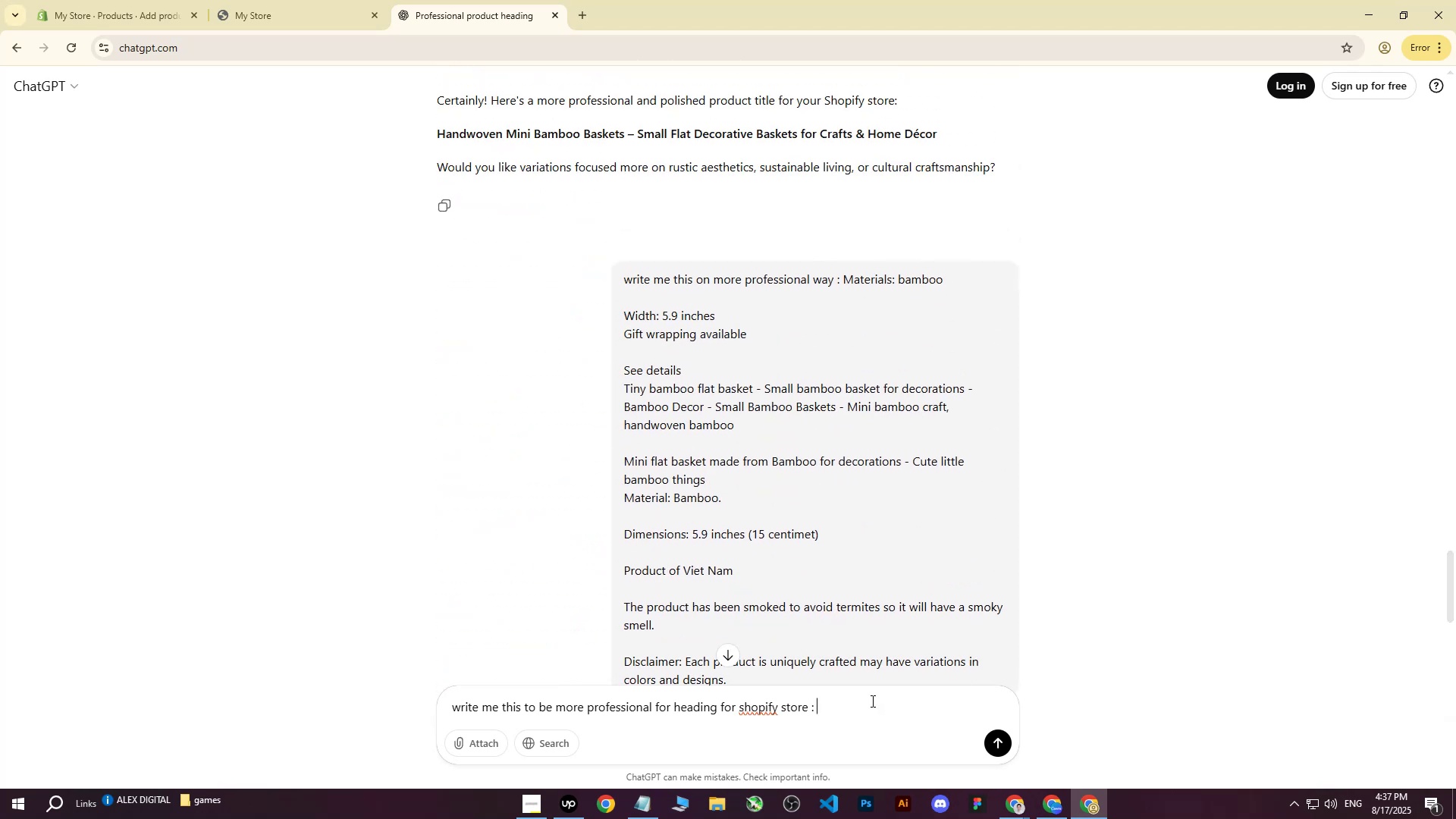 
key(Control+ControlLeft)
 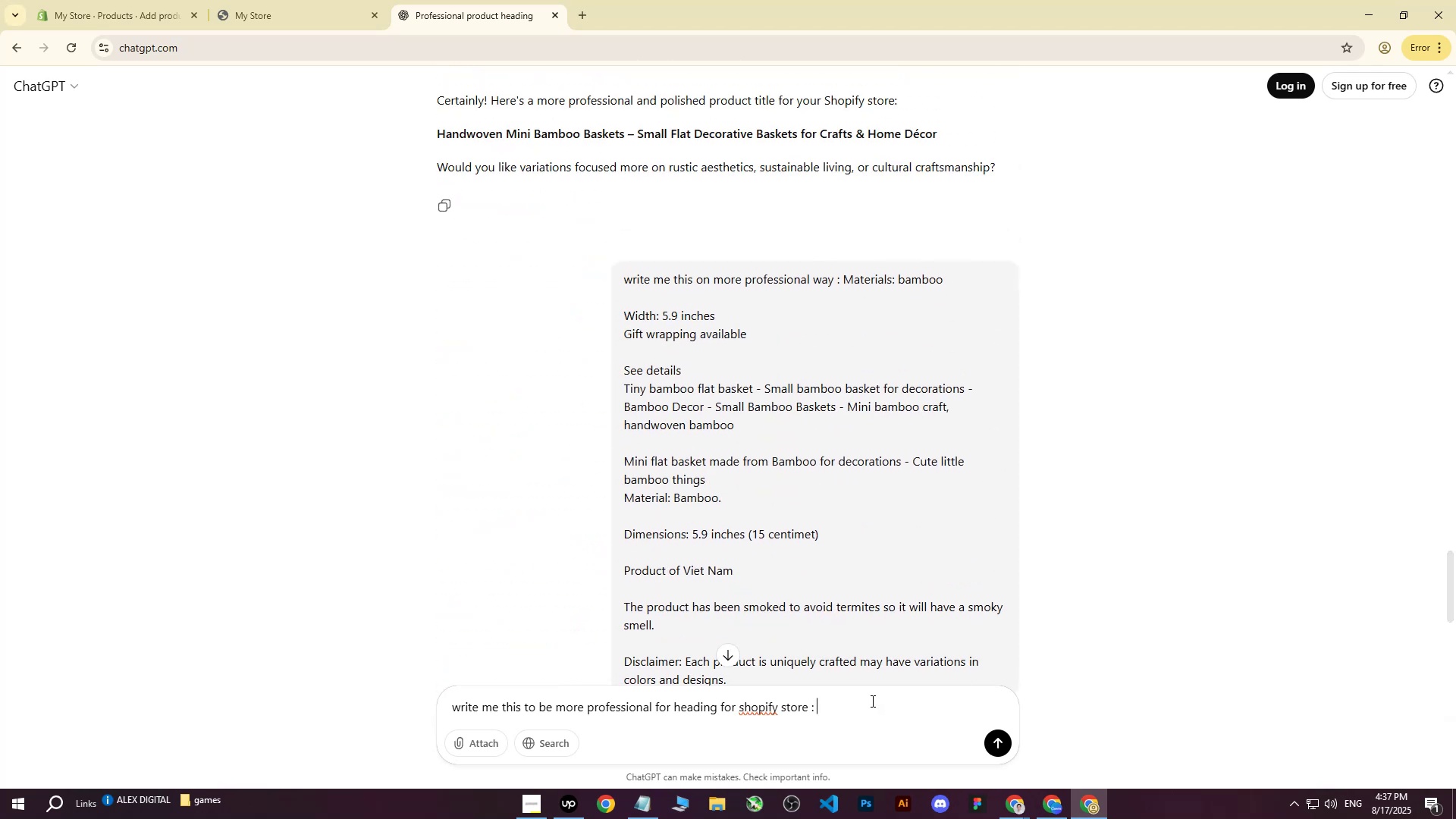 
key(Control+V)
 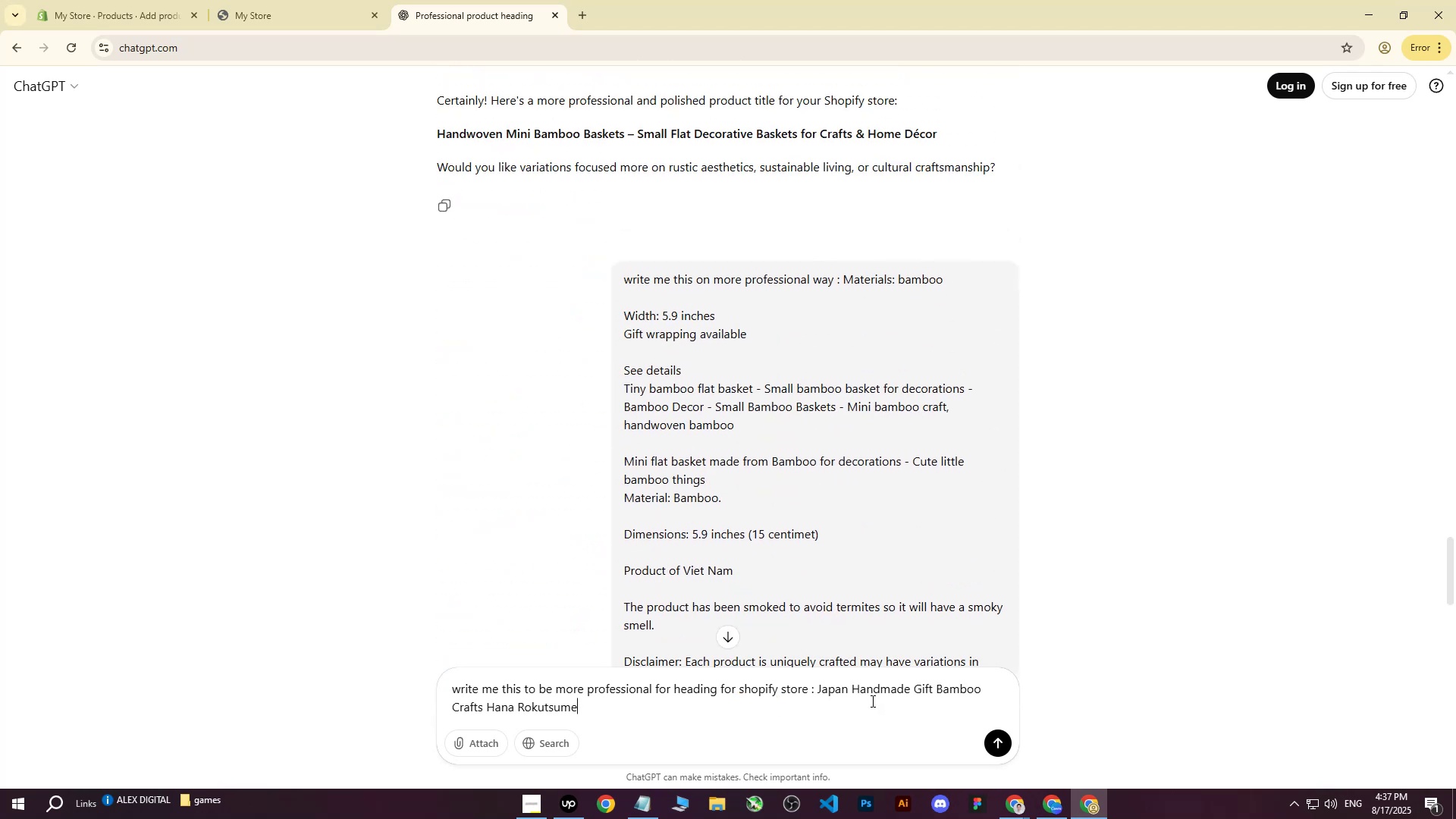 
key(Enter)
 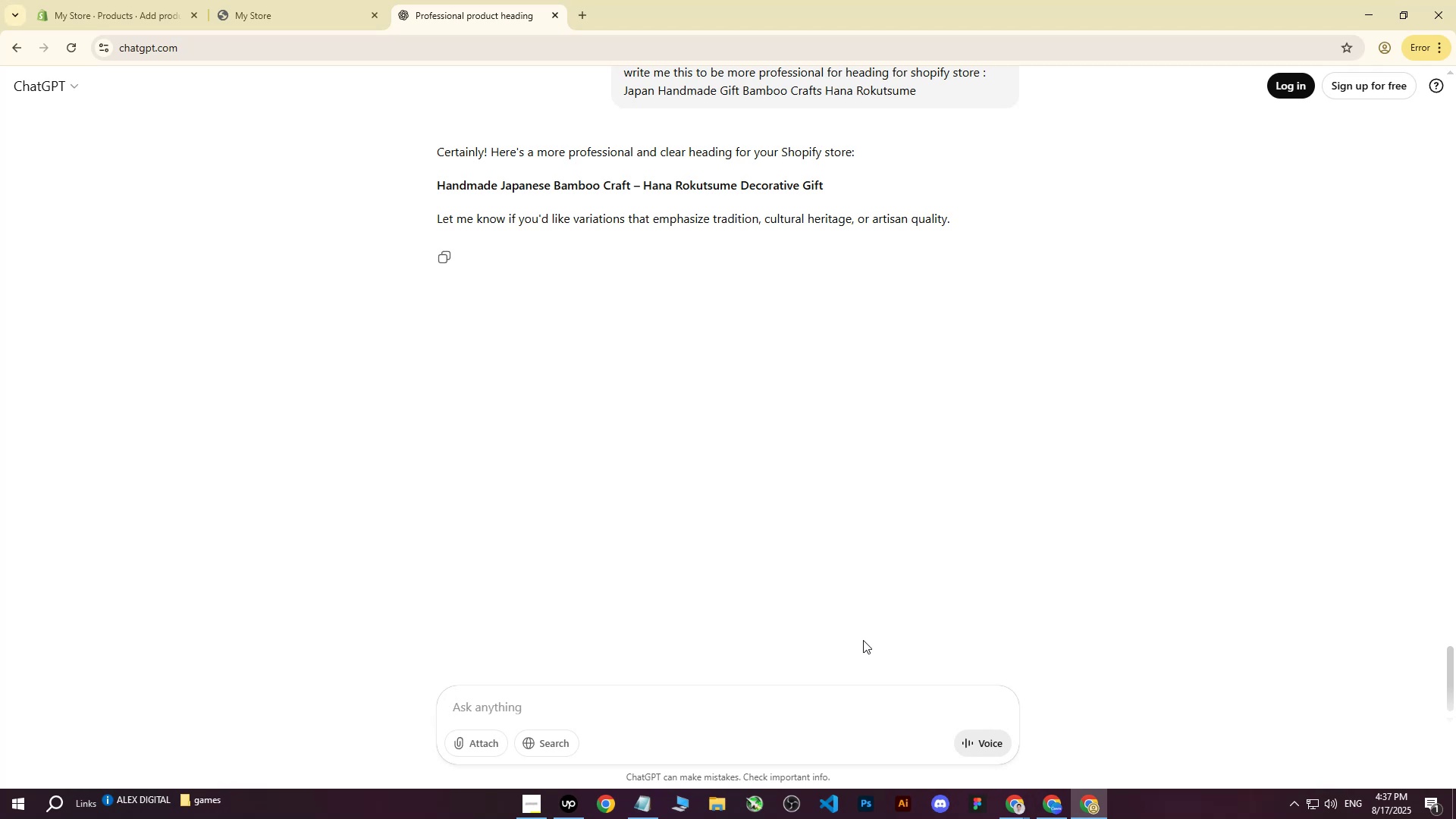 
wait(17.62)
 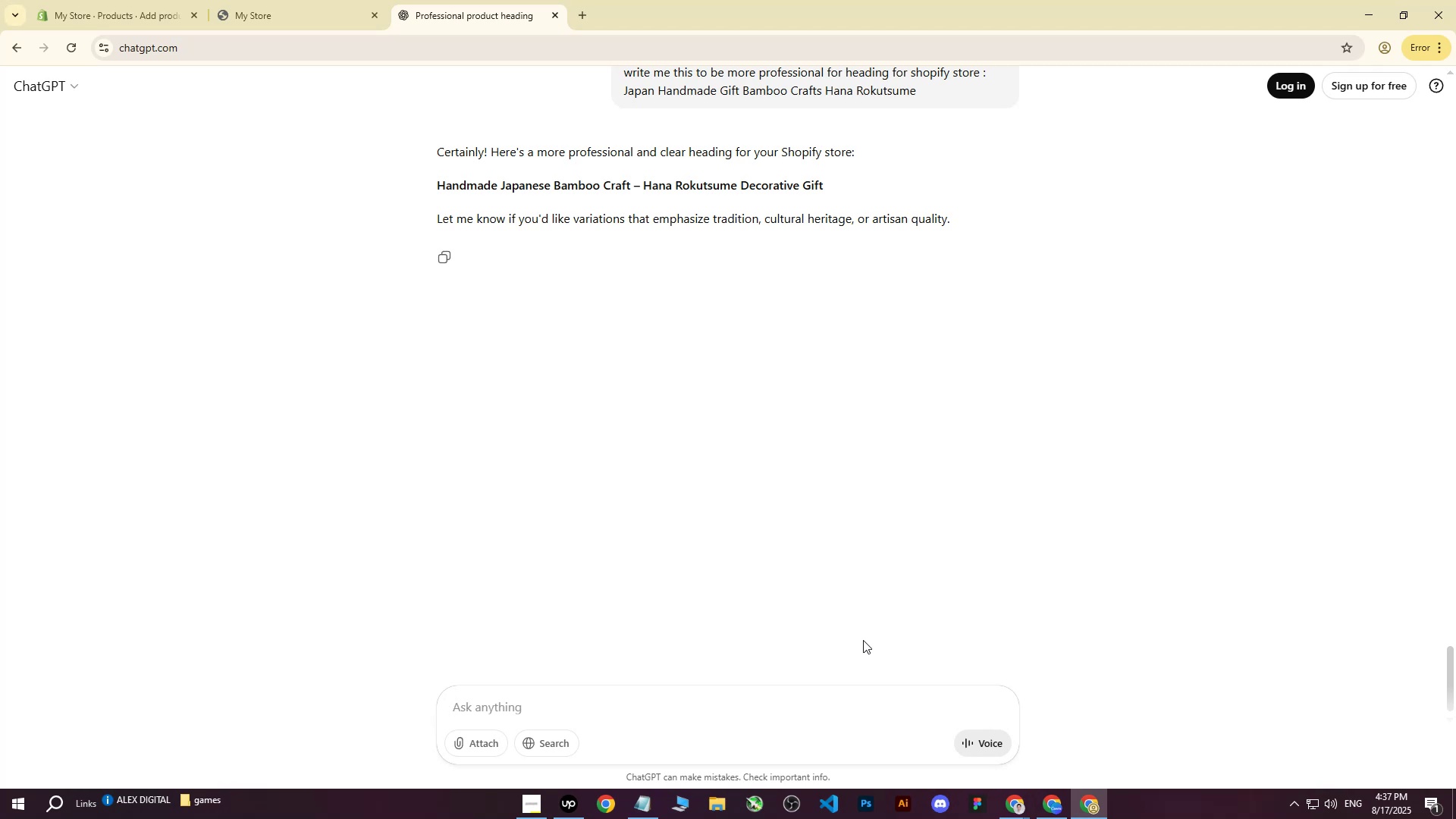 
left_click_drag(start_coordinate=[438, 180], to_coordinate=[826, 185])
 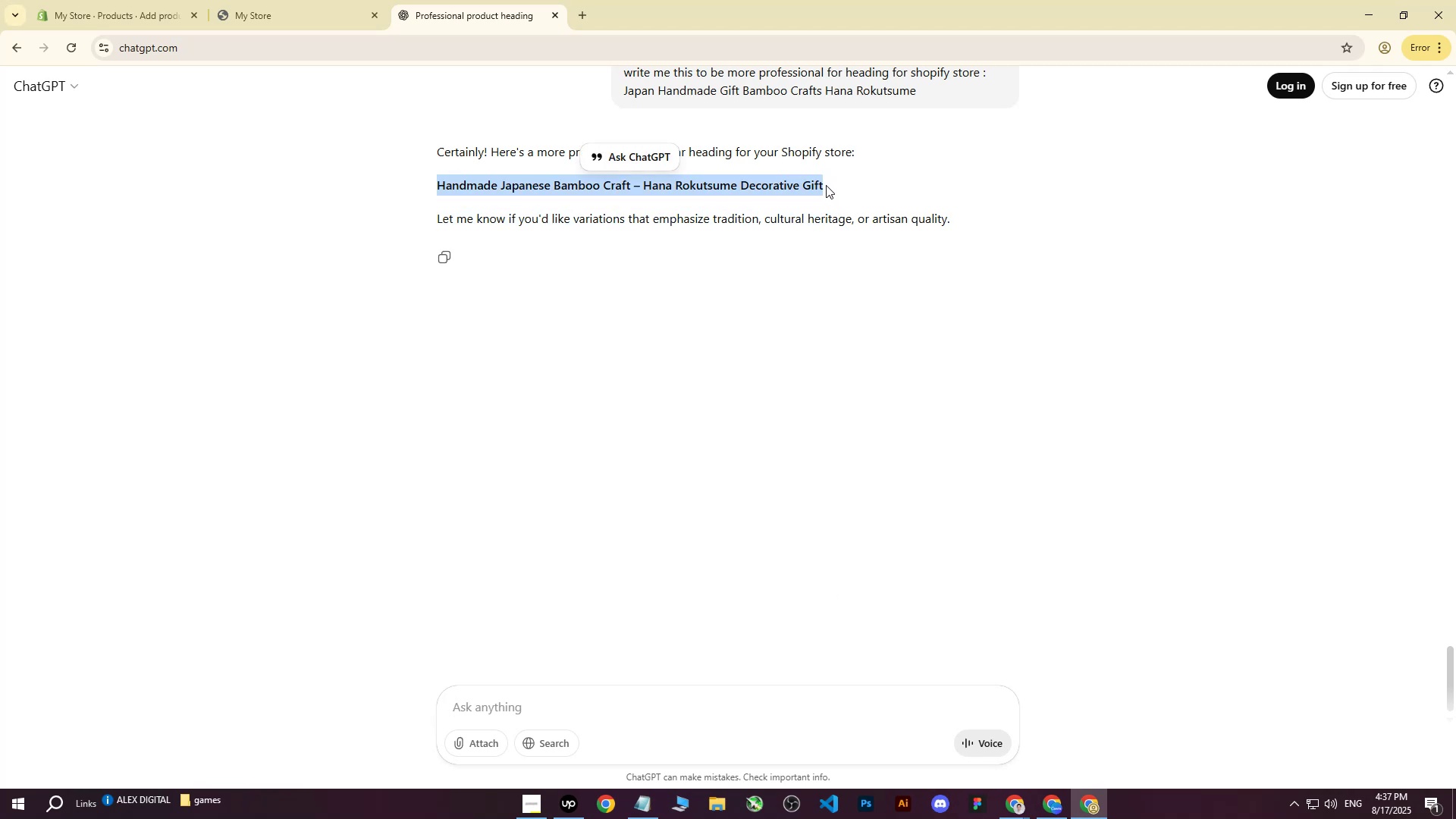 
key(Control+ControlLeft)
 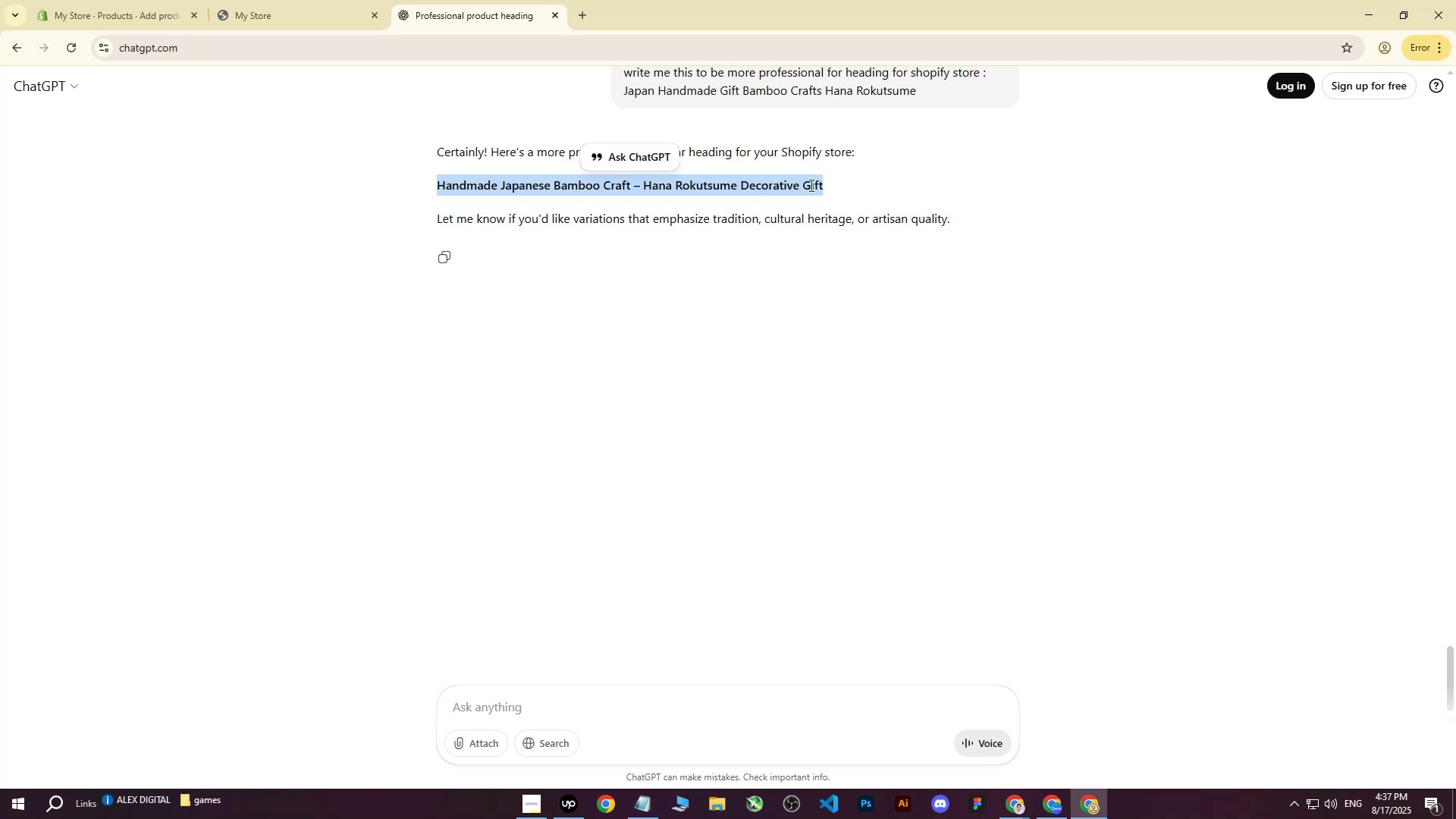 
key(Control+C)
 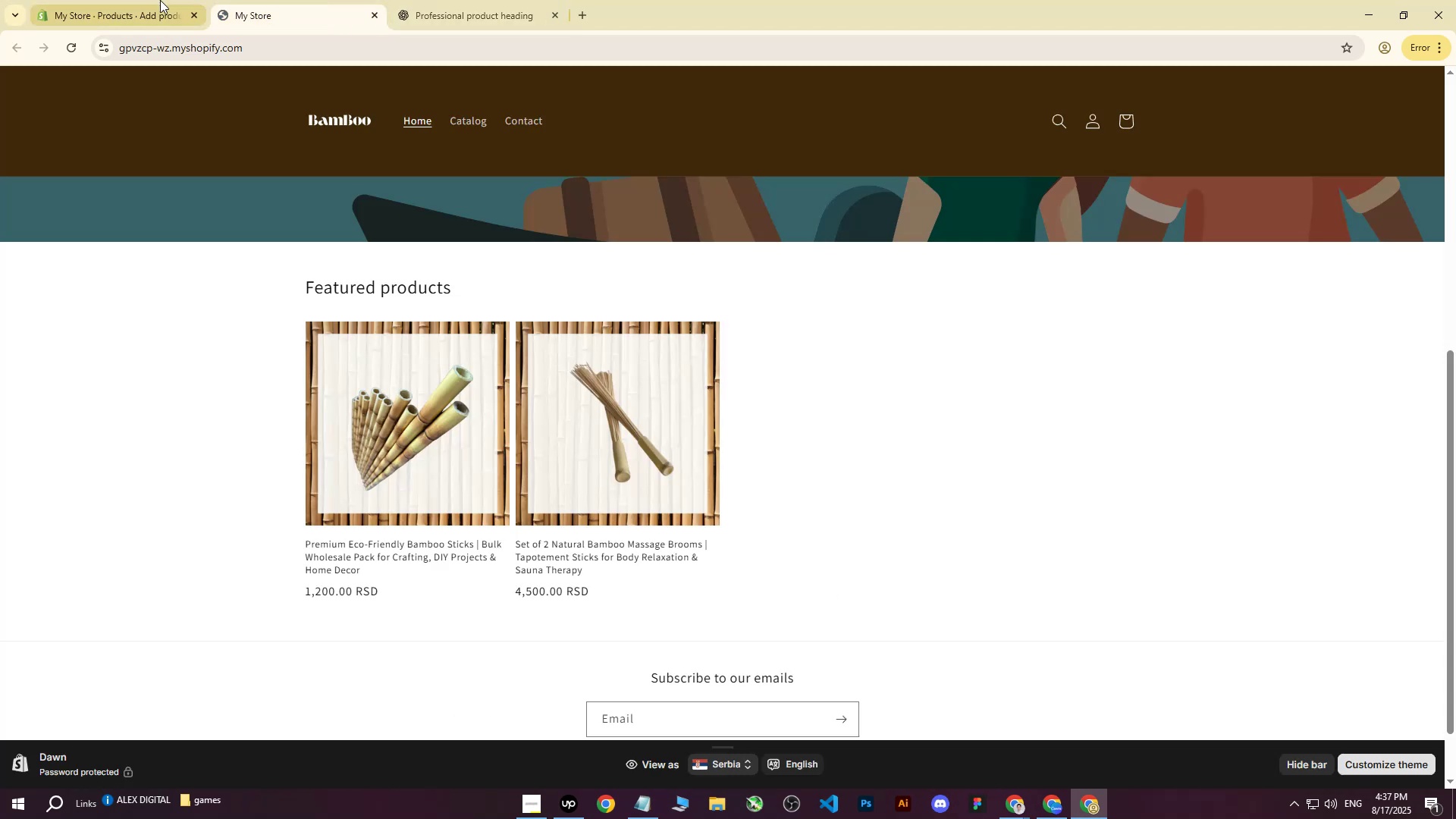 
double_click([159, 0])
 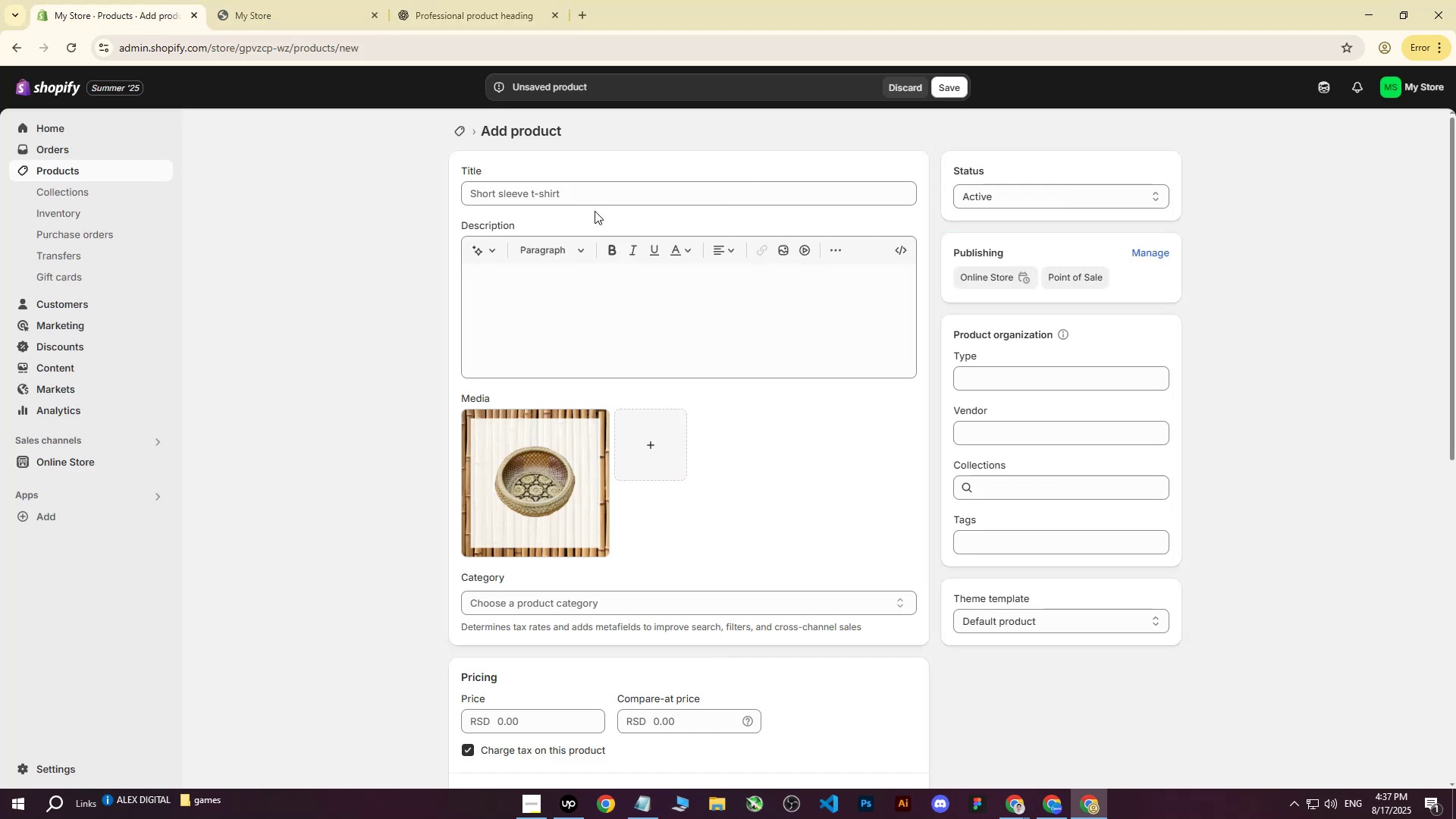 
left_click([577, 190])
 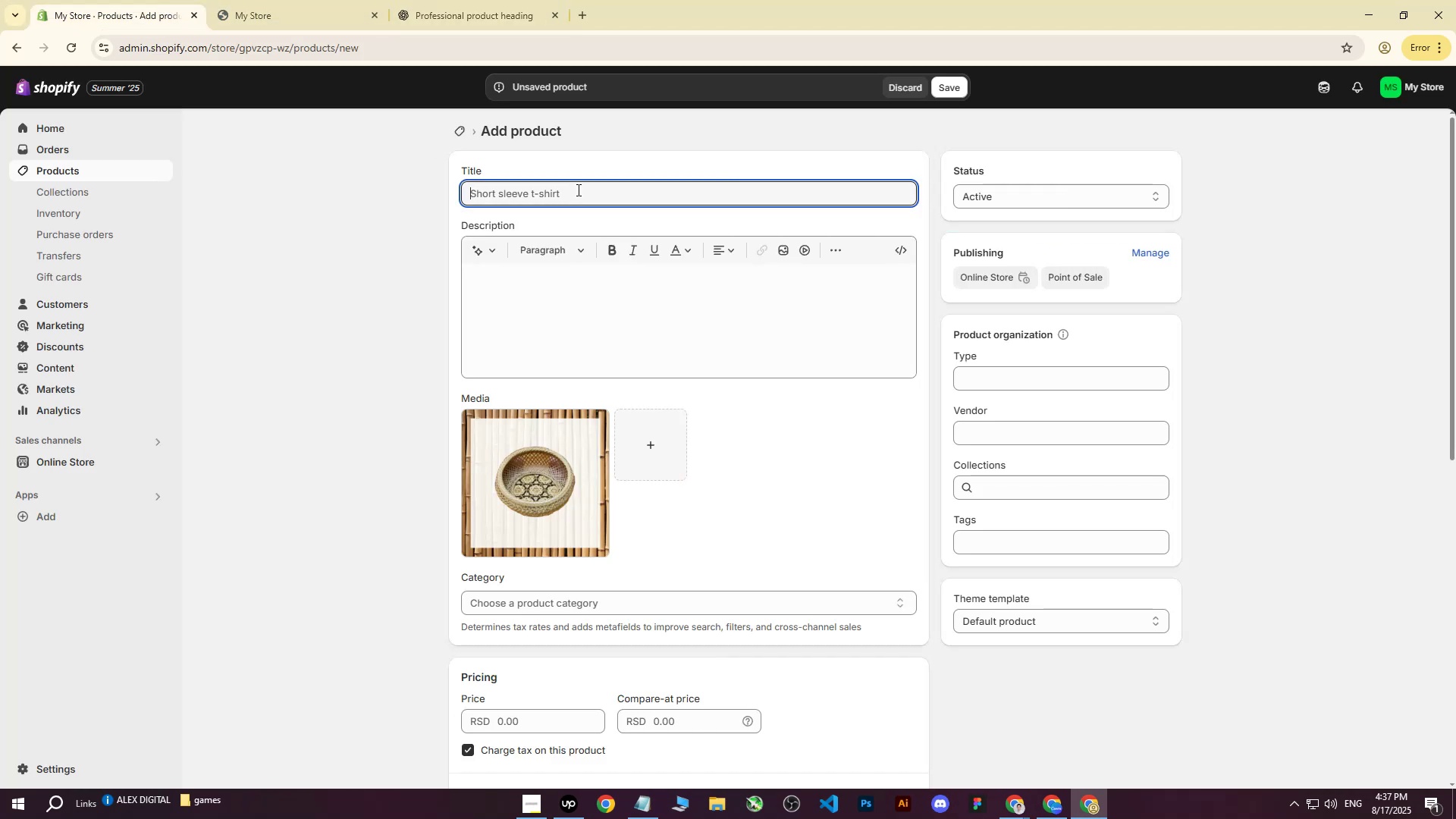 
key(Control+ControlLeft)
 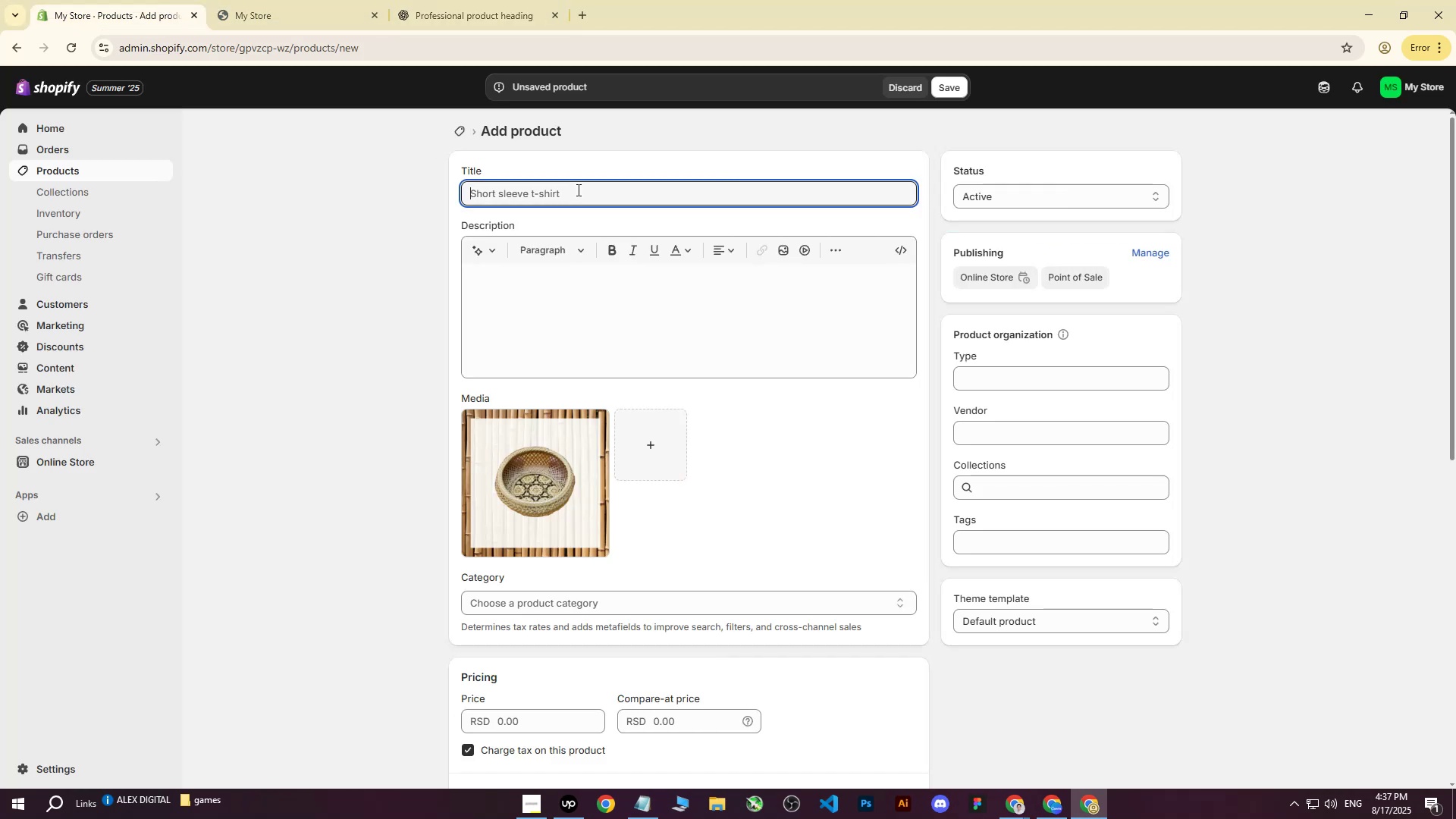 
key(Control+V)
 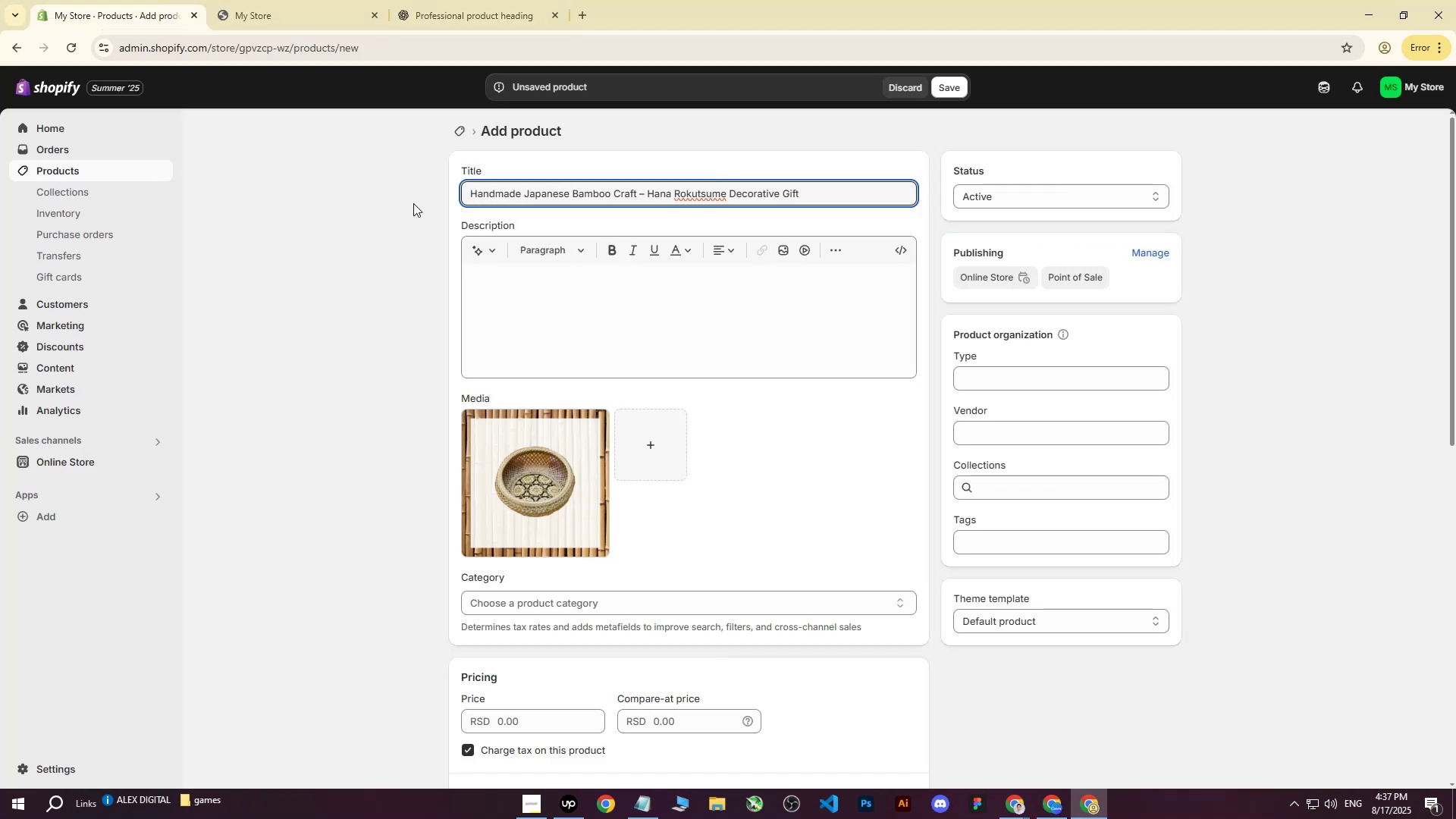 
left_click([326, 215])
 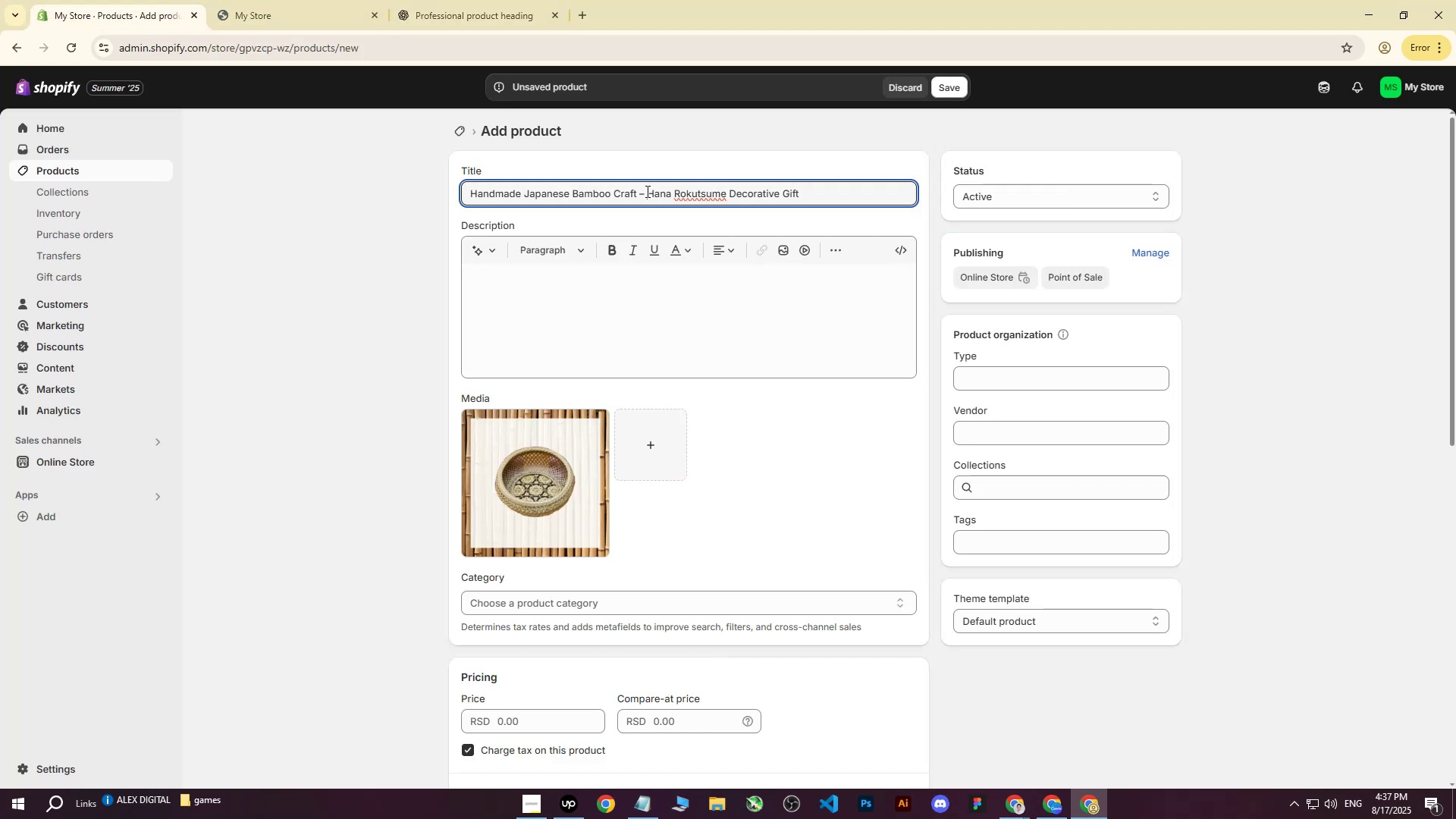 
double_click([642, 192])
 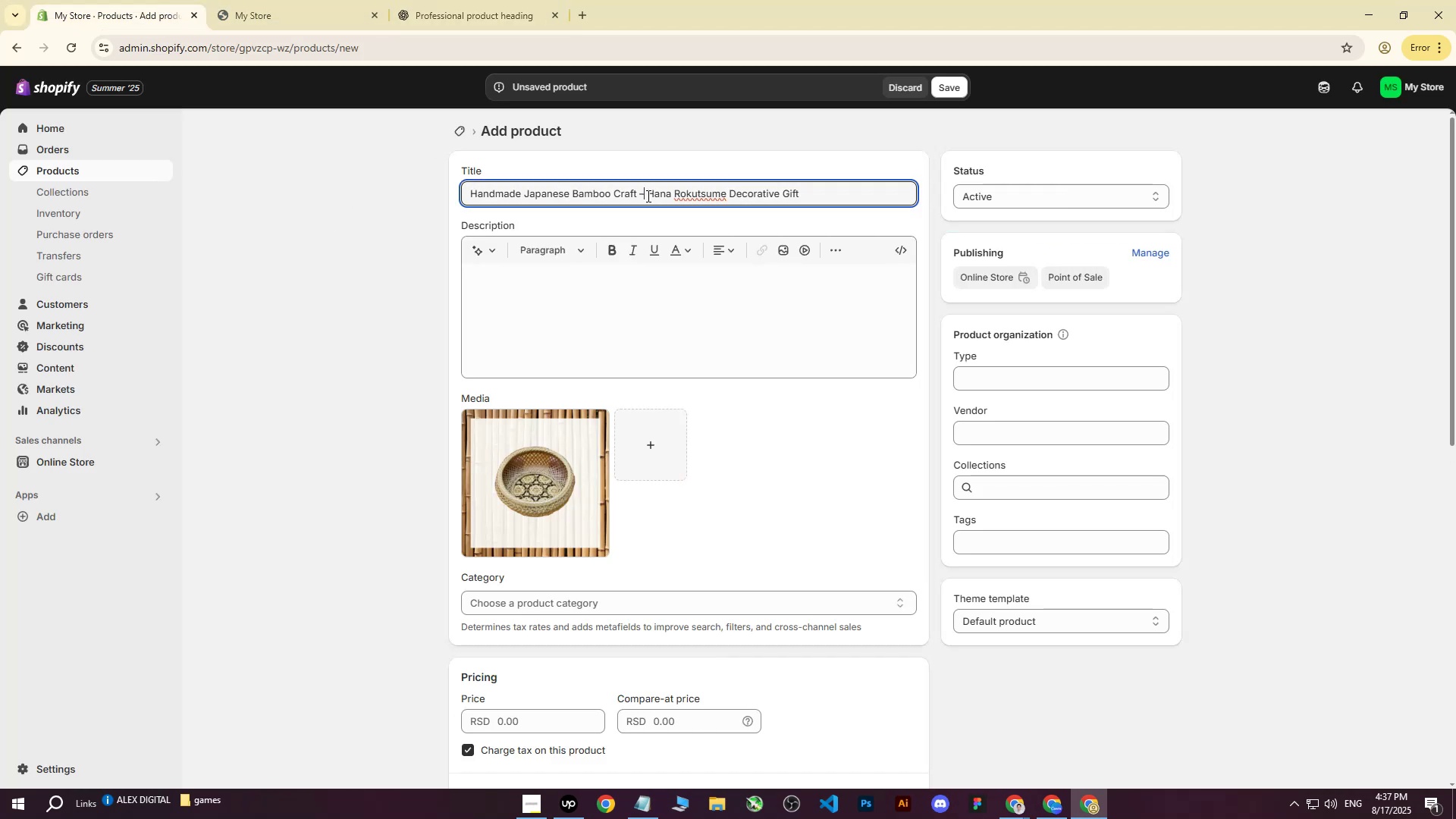 
key(Backspace)
 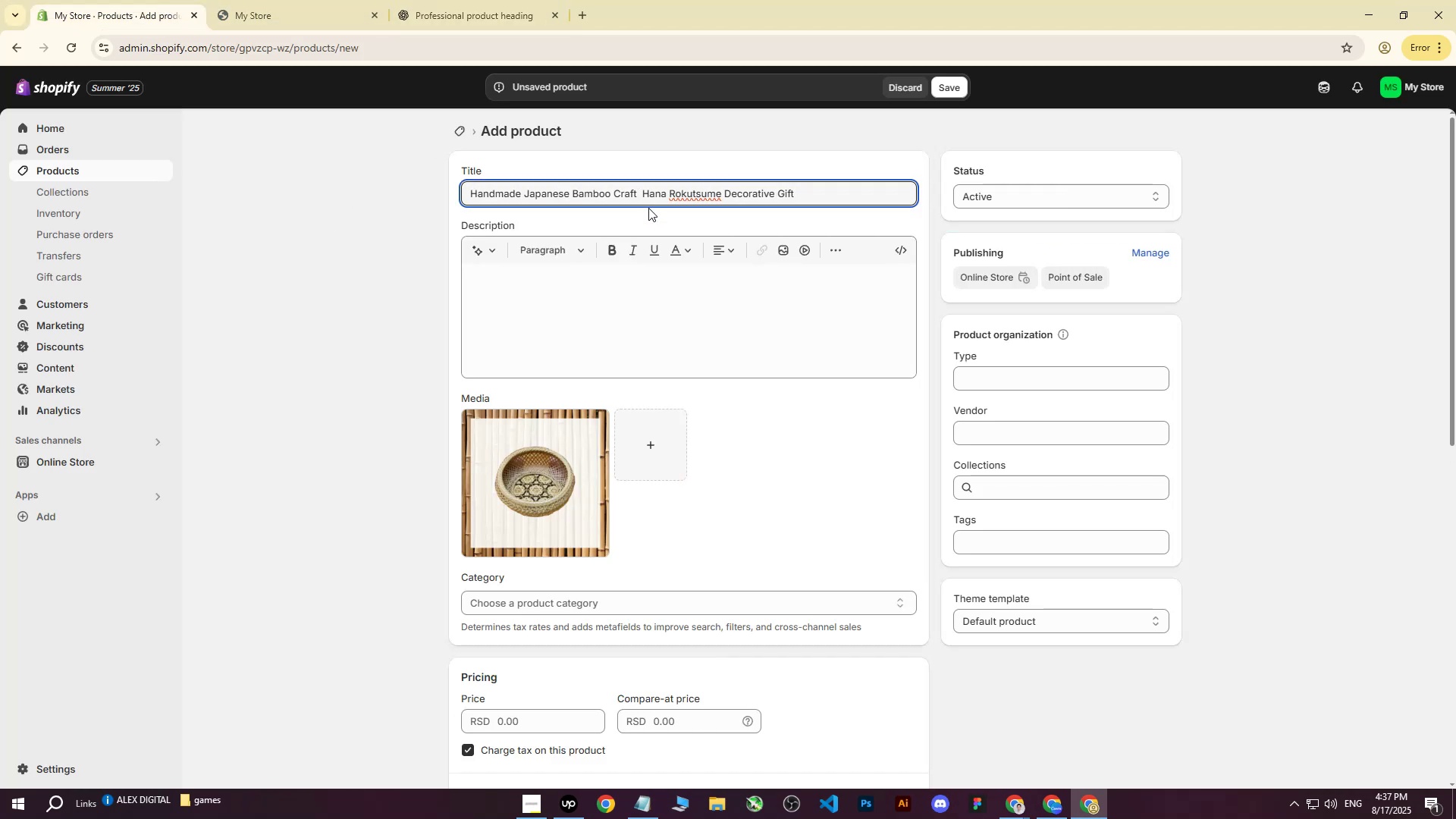 
key(Shift+ShiftRight)
 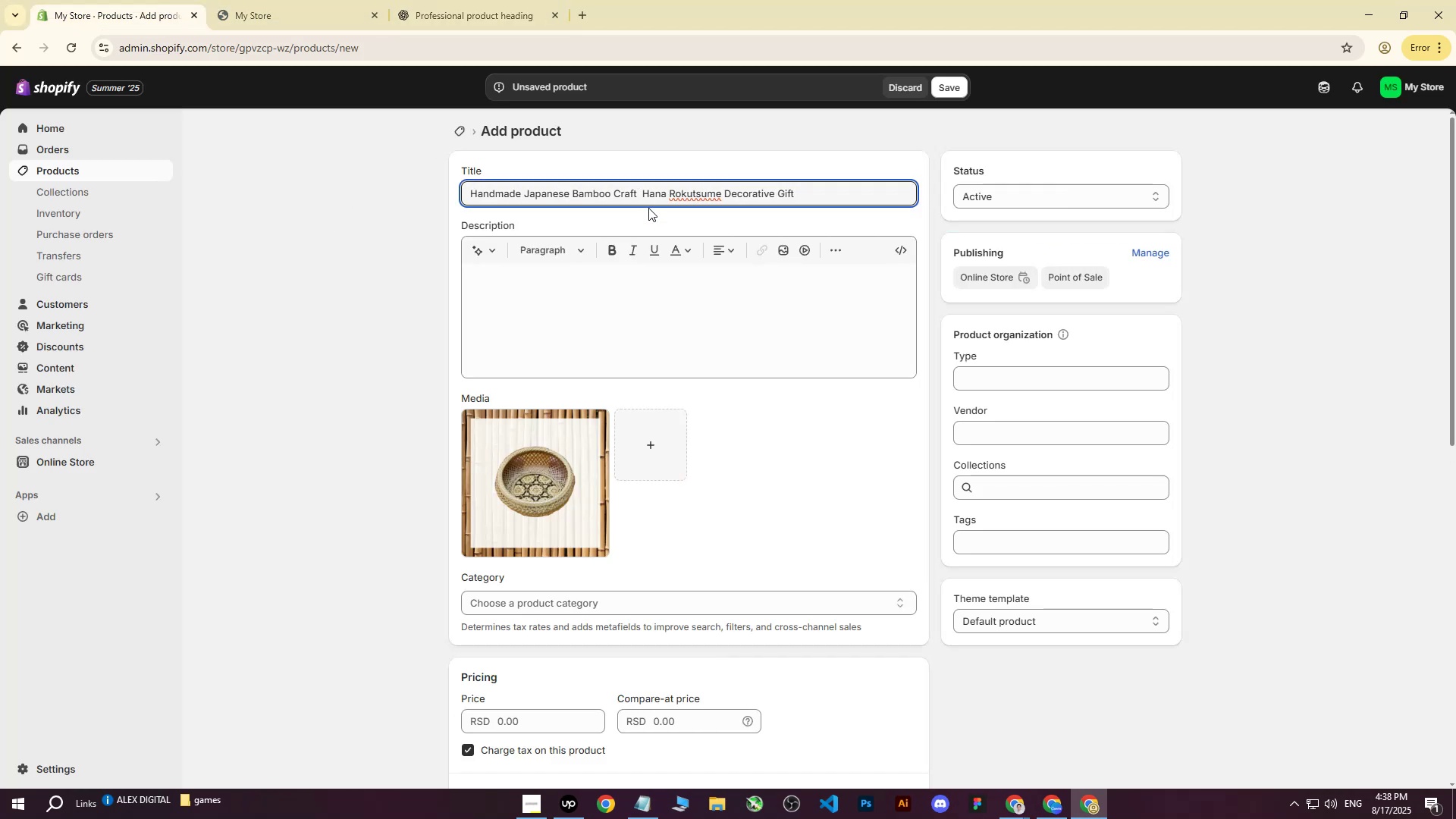 
key(Shift+Backslash)
 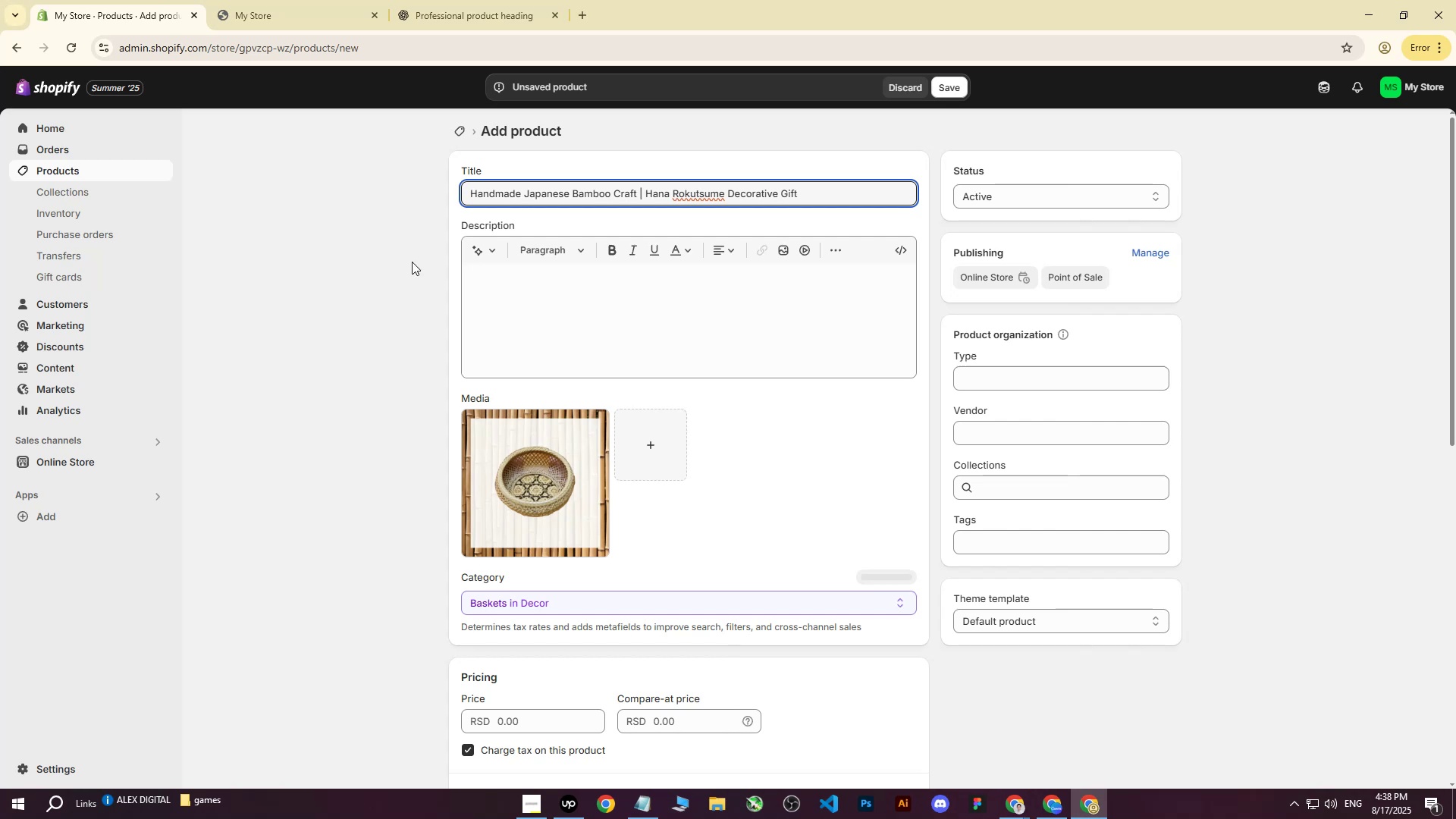 
left_click([411, 262])
 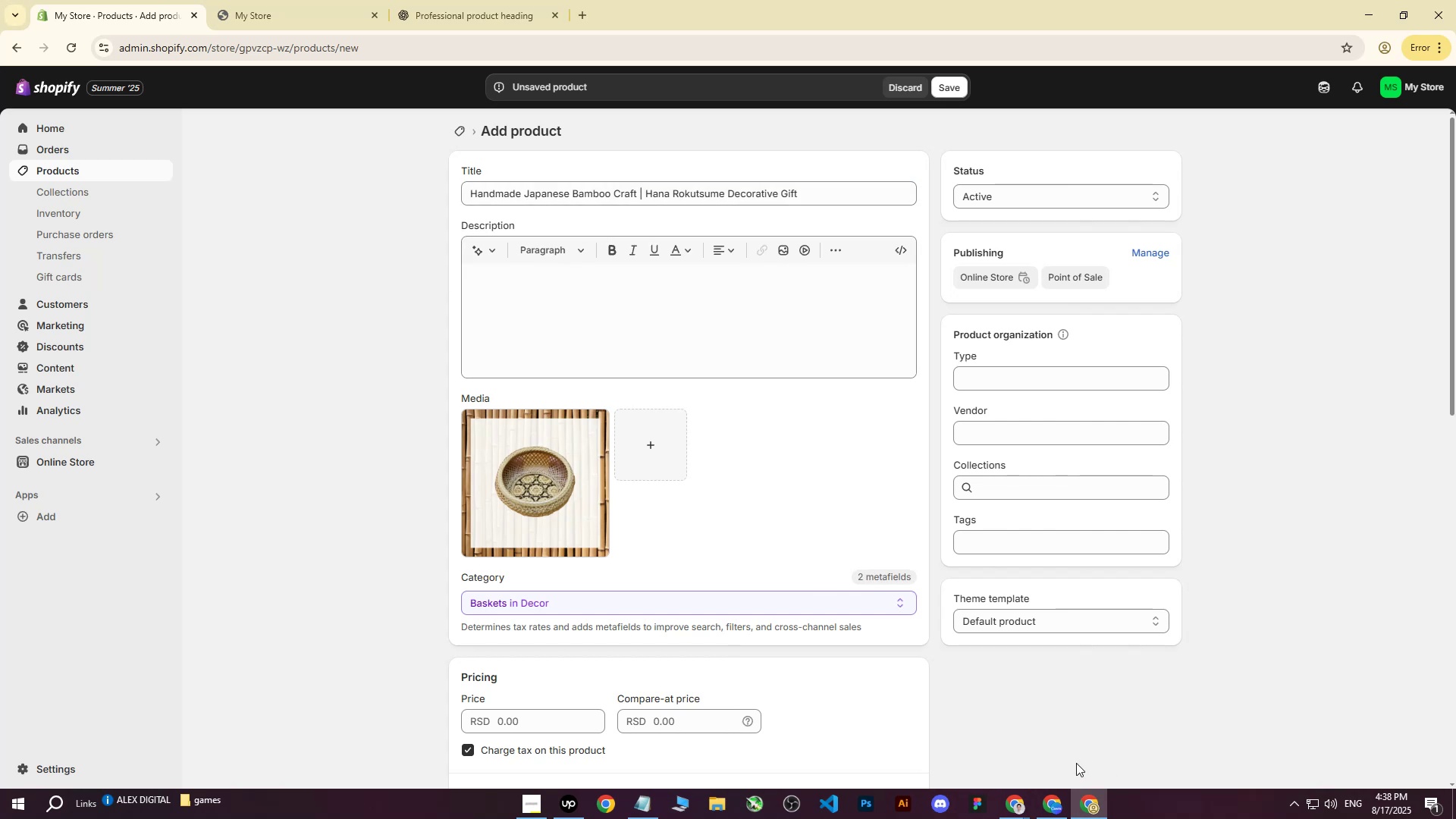 
double_click([952, 767])
 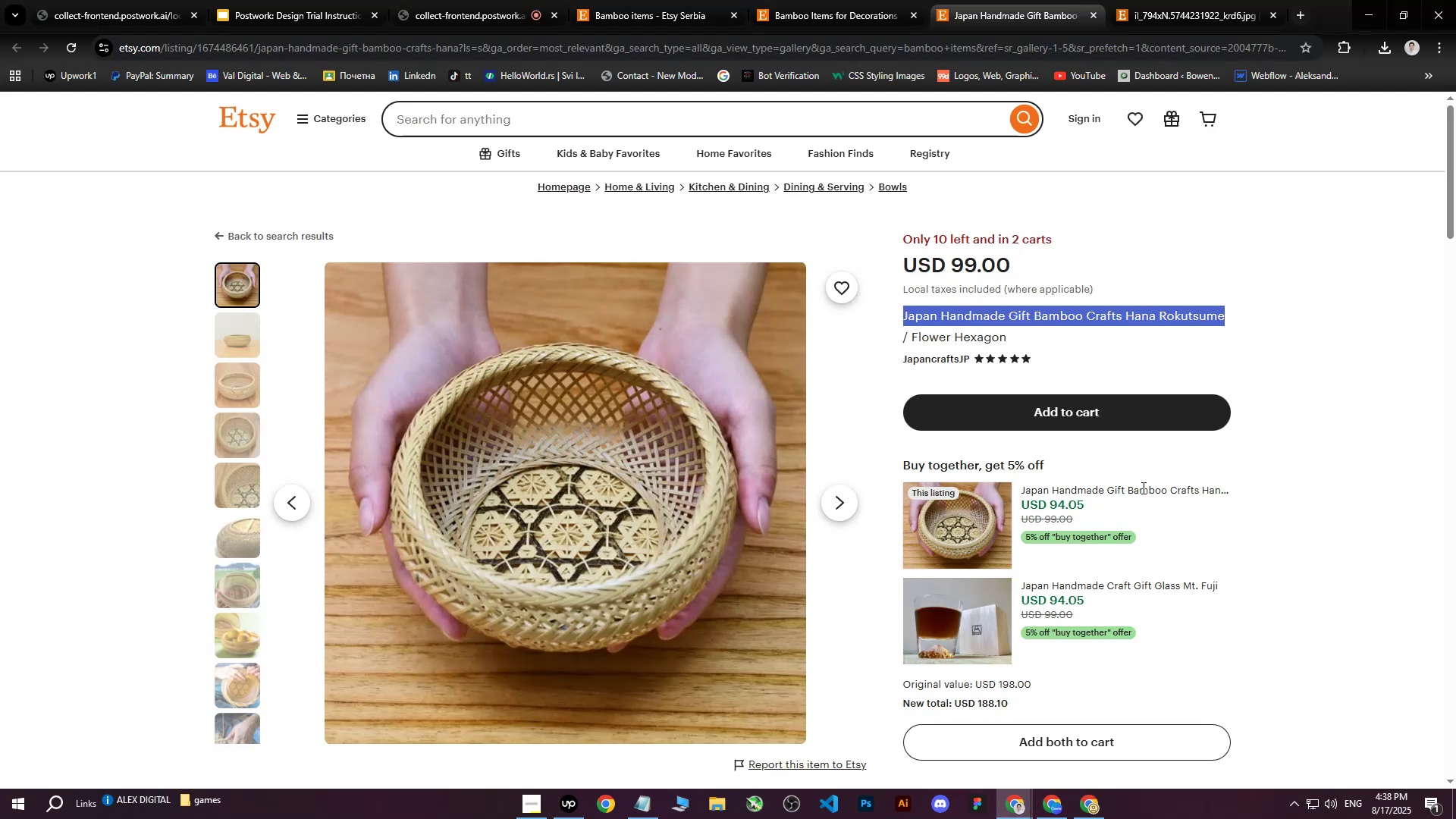 
scroll: coordinate [1062, 502], scroll_direction: down, amount: 8.0
 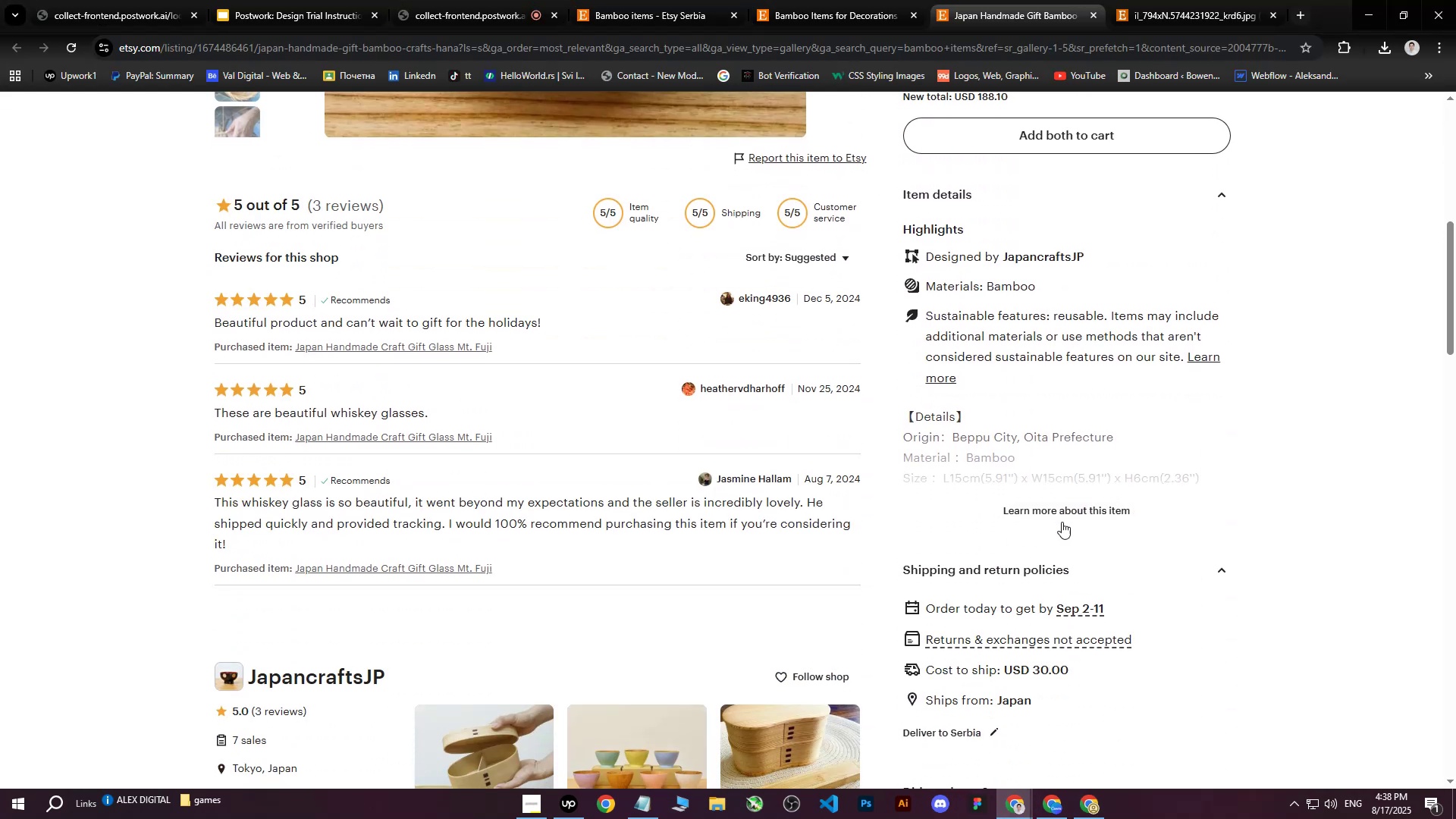 
left_click([1060, 507])
 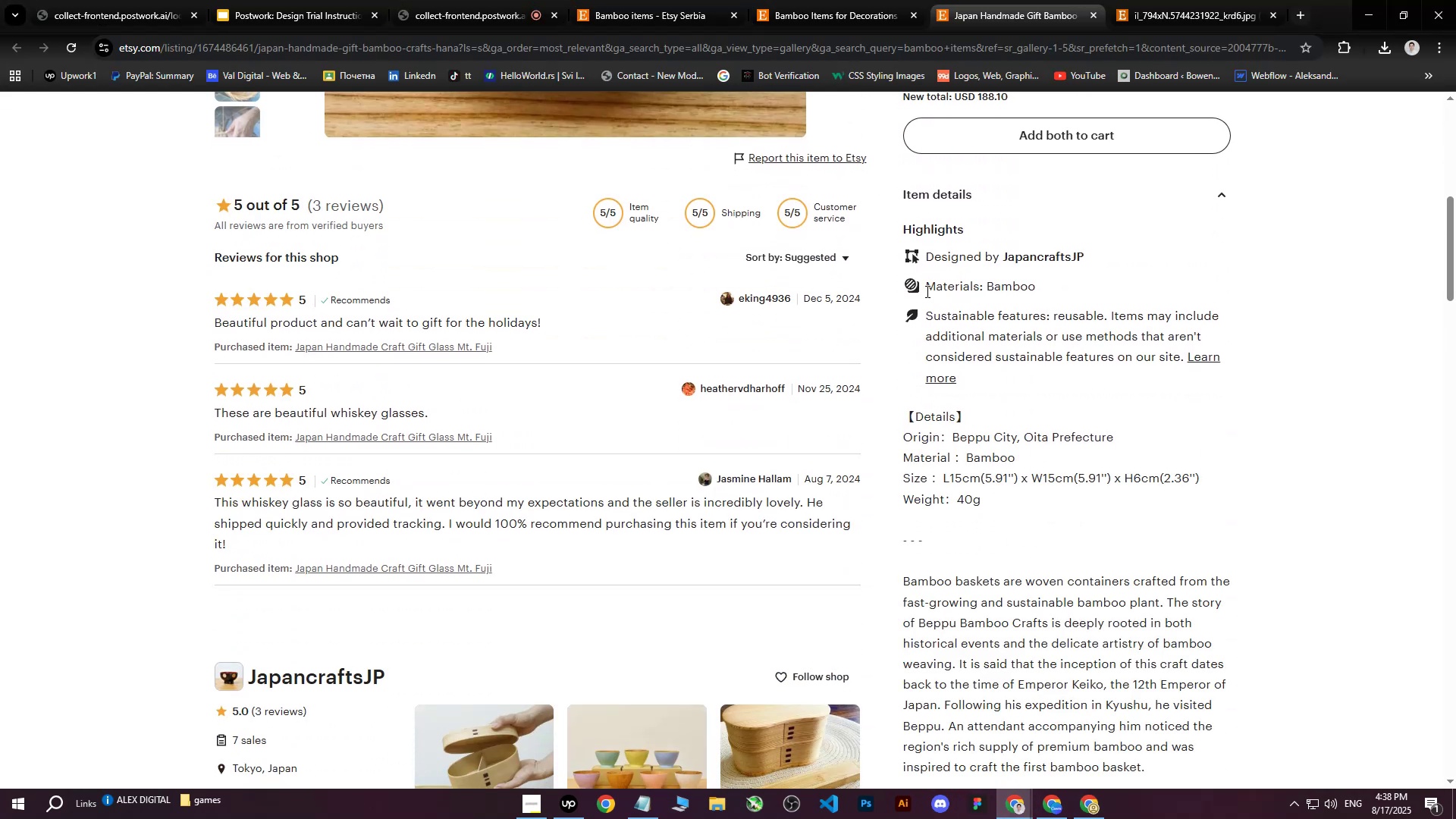 
left_click_drag(start_coordinate=[926, 290], to_coordinate=[1180, 557])
 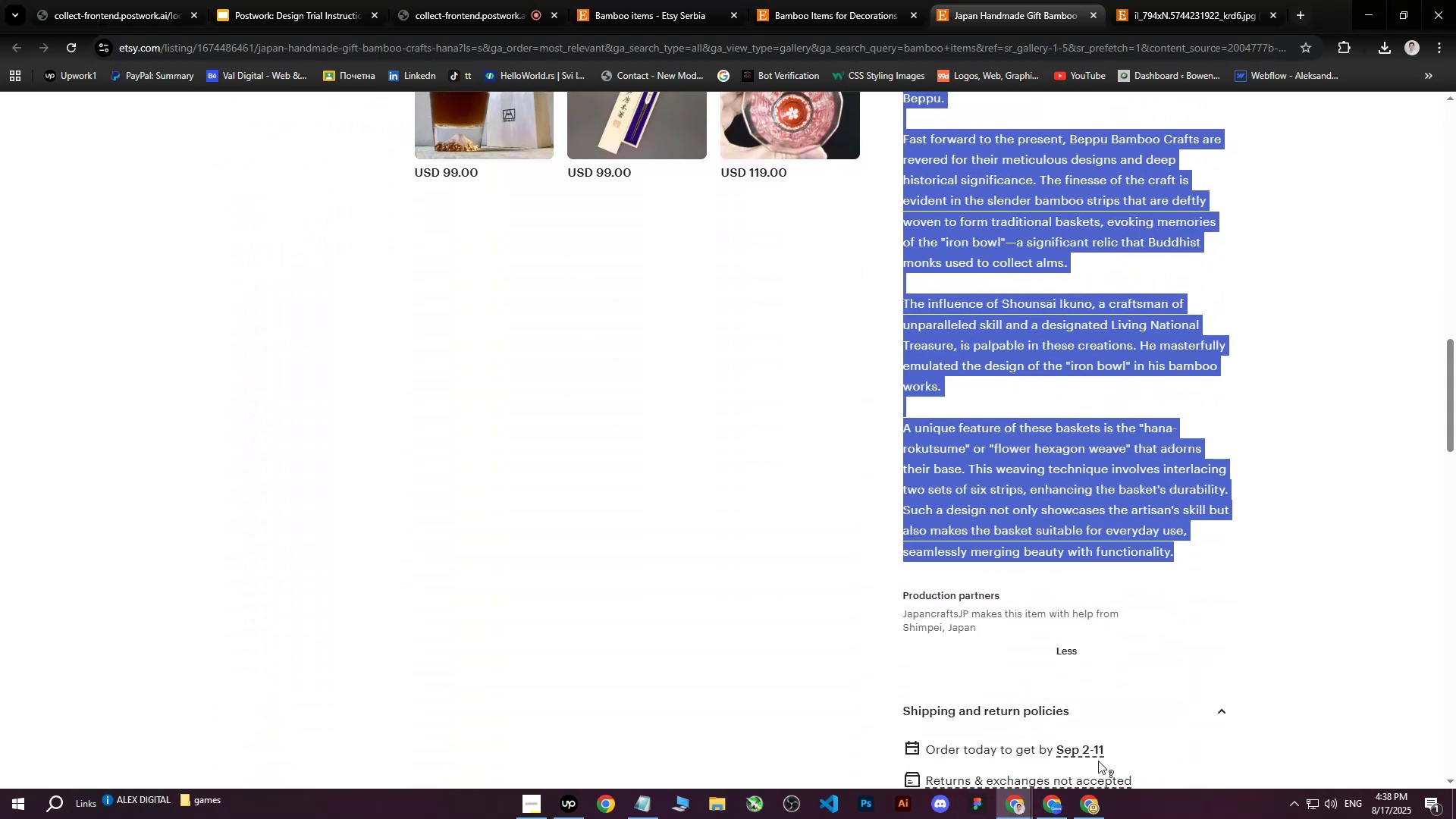 
scroll: coordinate [1138, 397], scroll_direction: down, amount: 11.0
 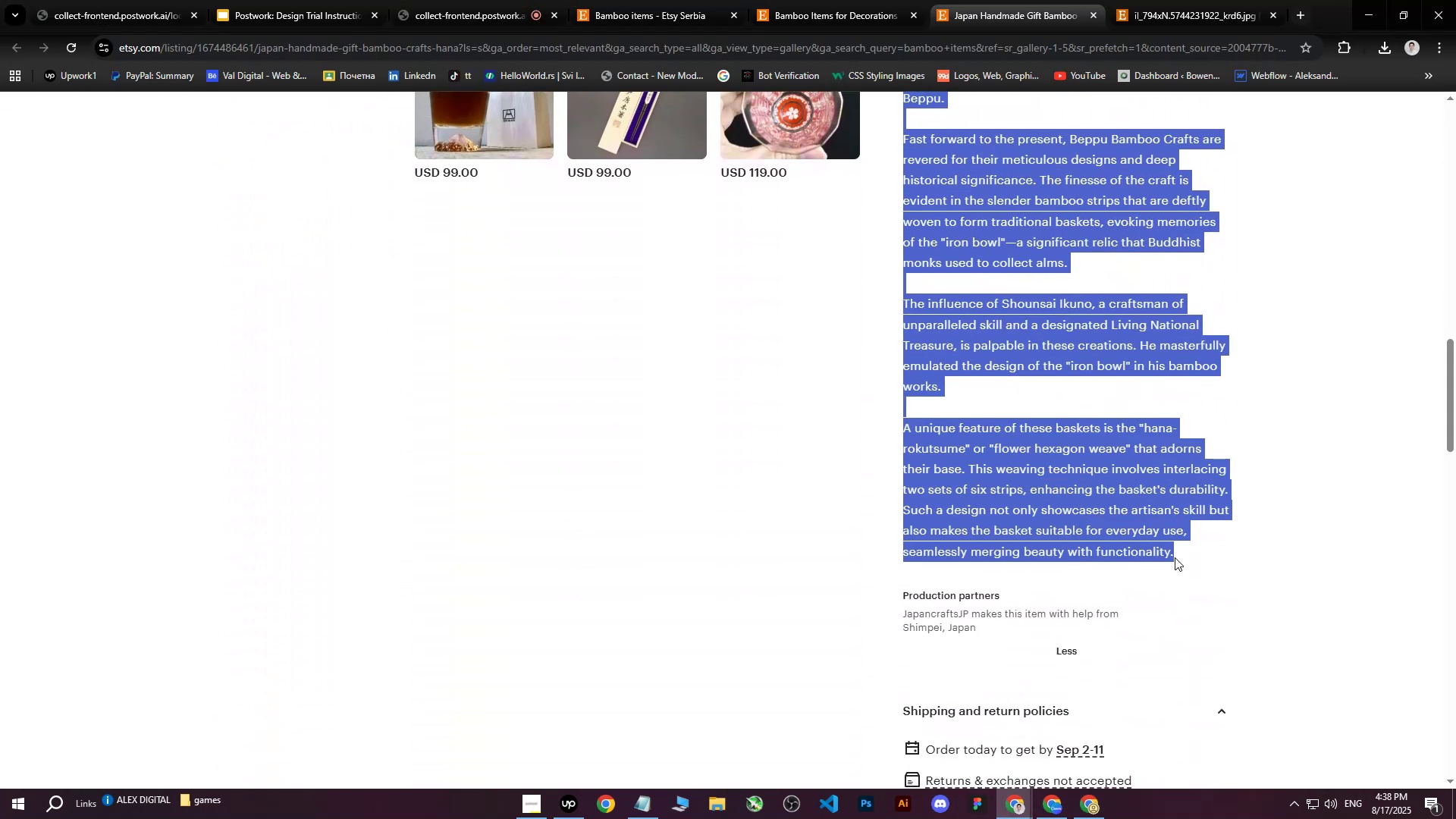 
key(Control+ControlLeft)
 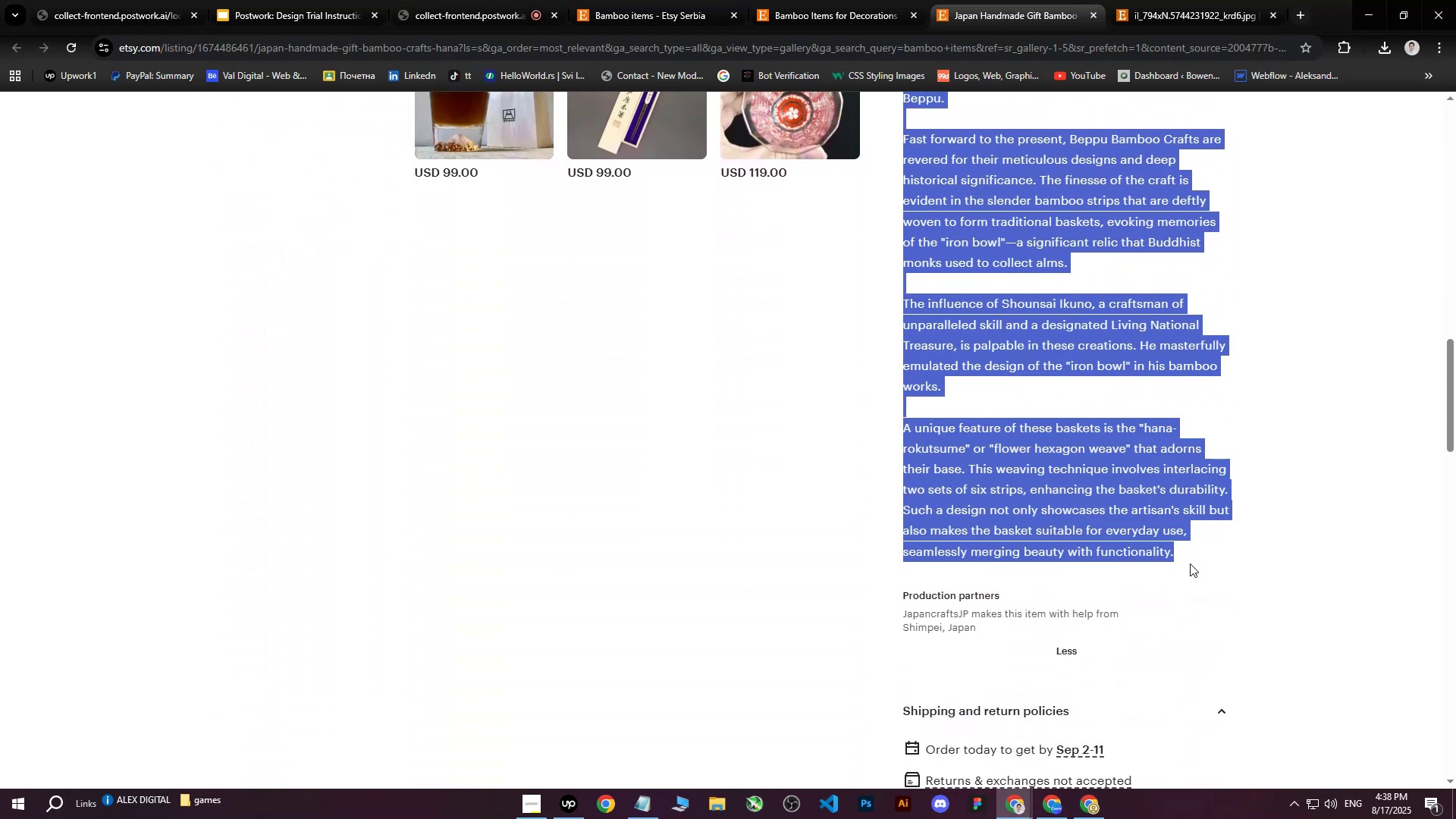 
key(Control+C)
 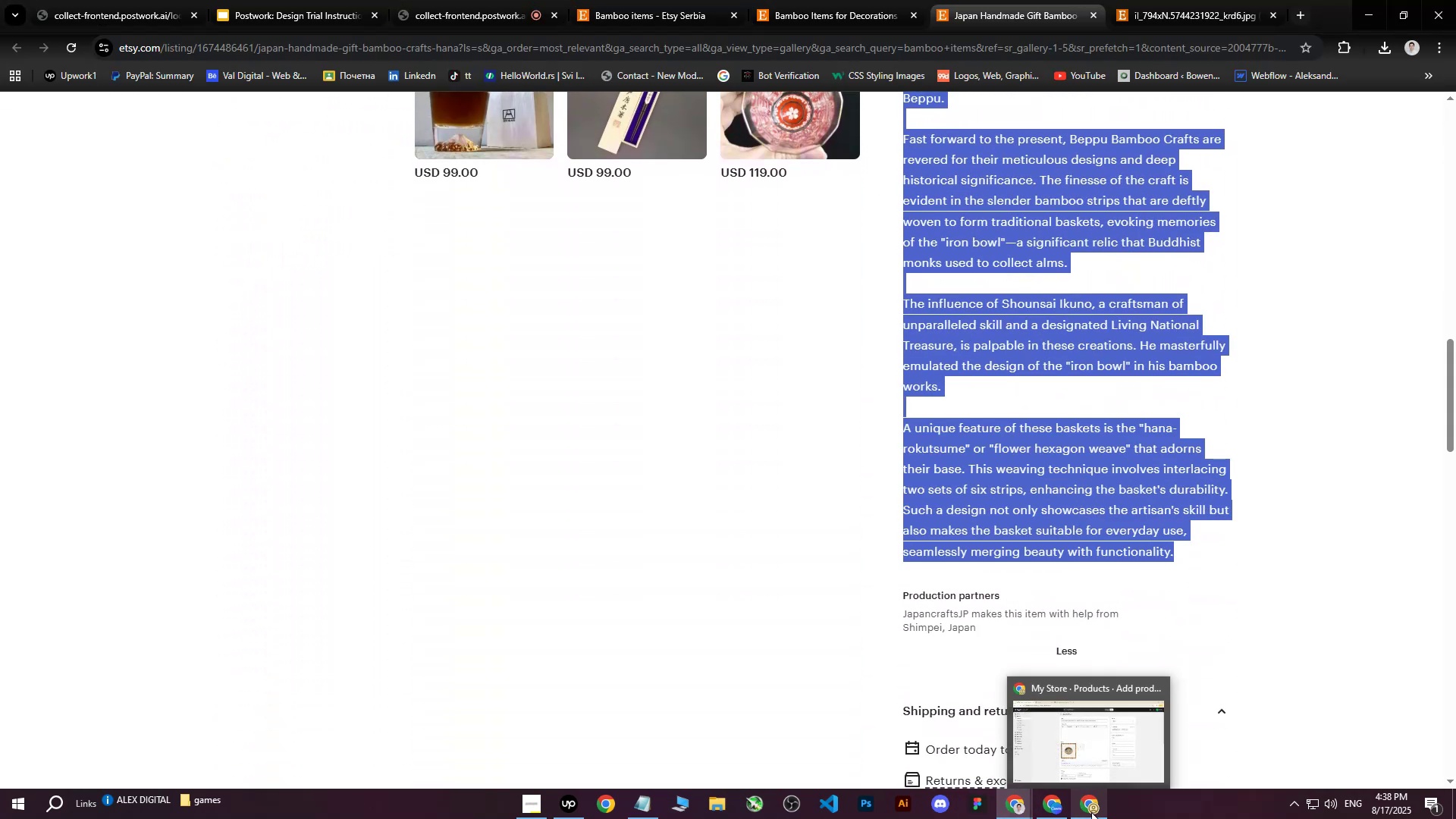 
left_click([1091, 812])
 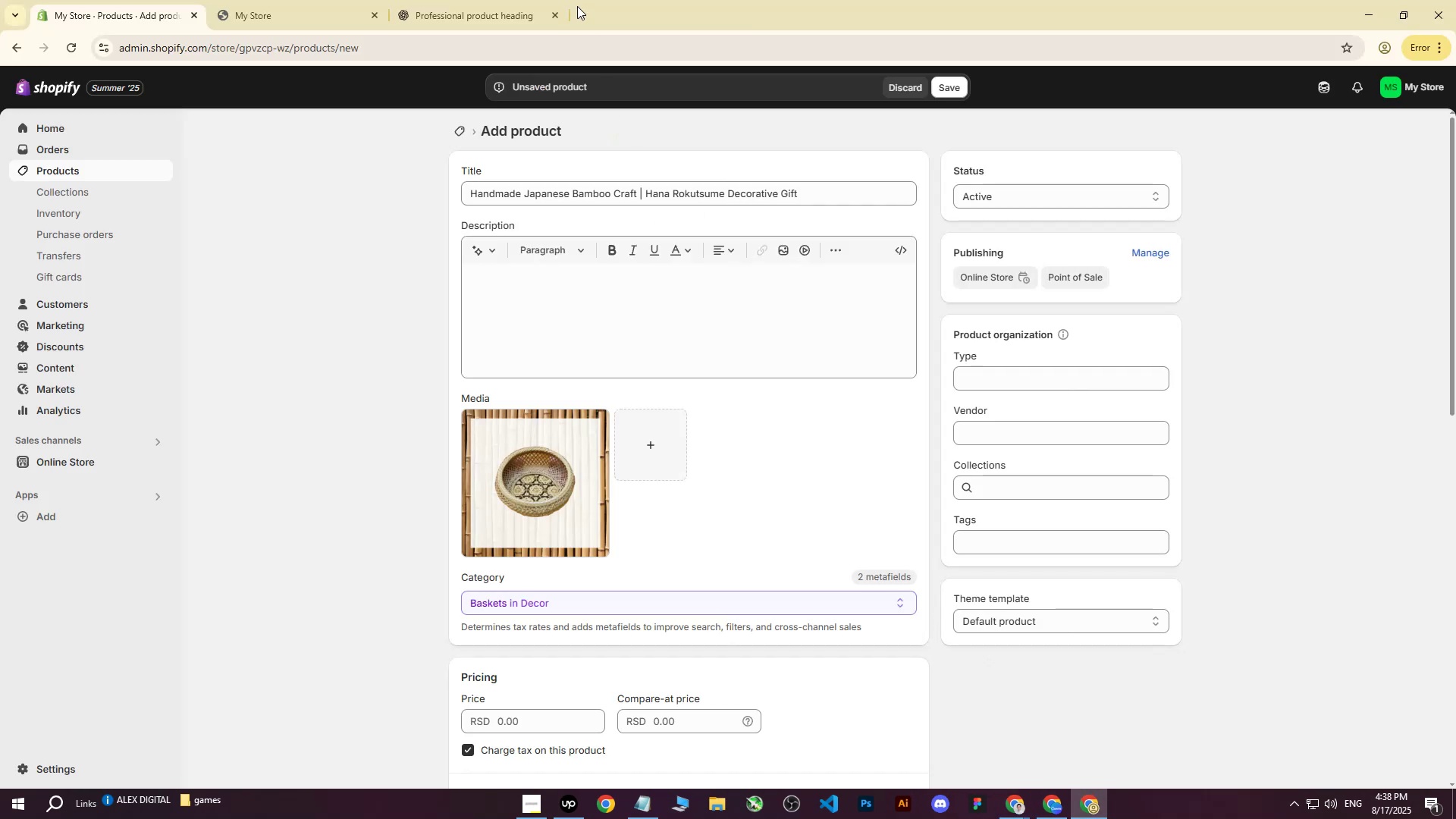 
left_click([538, 0])
 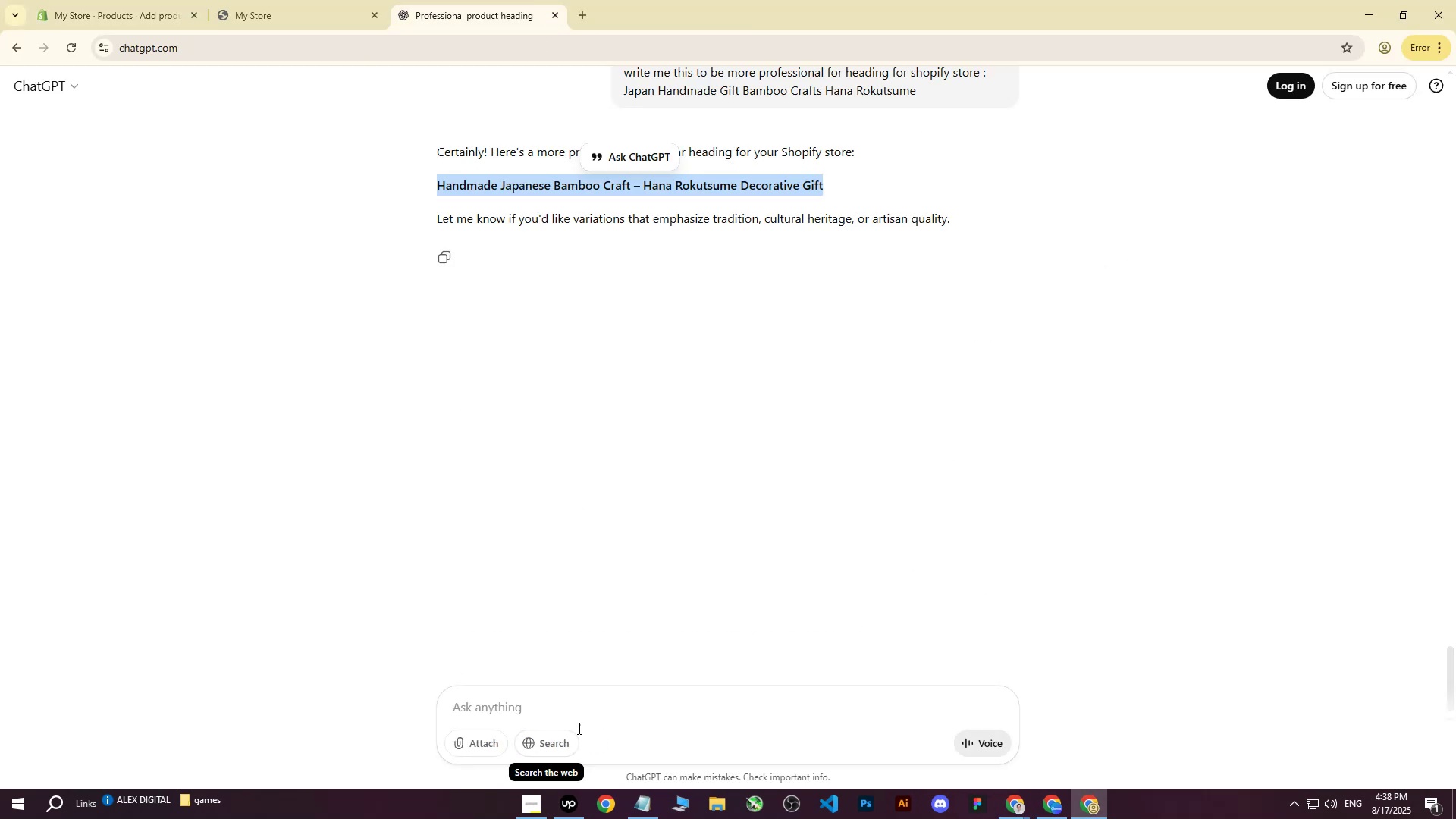 
left_click([574, 713])
 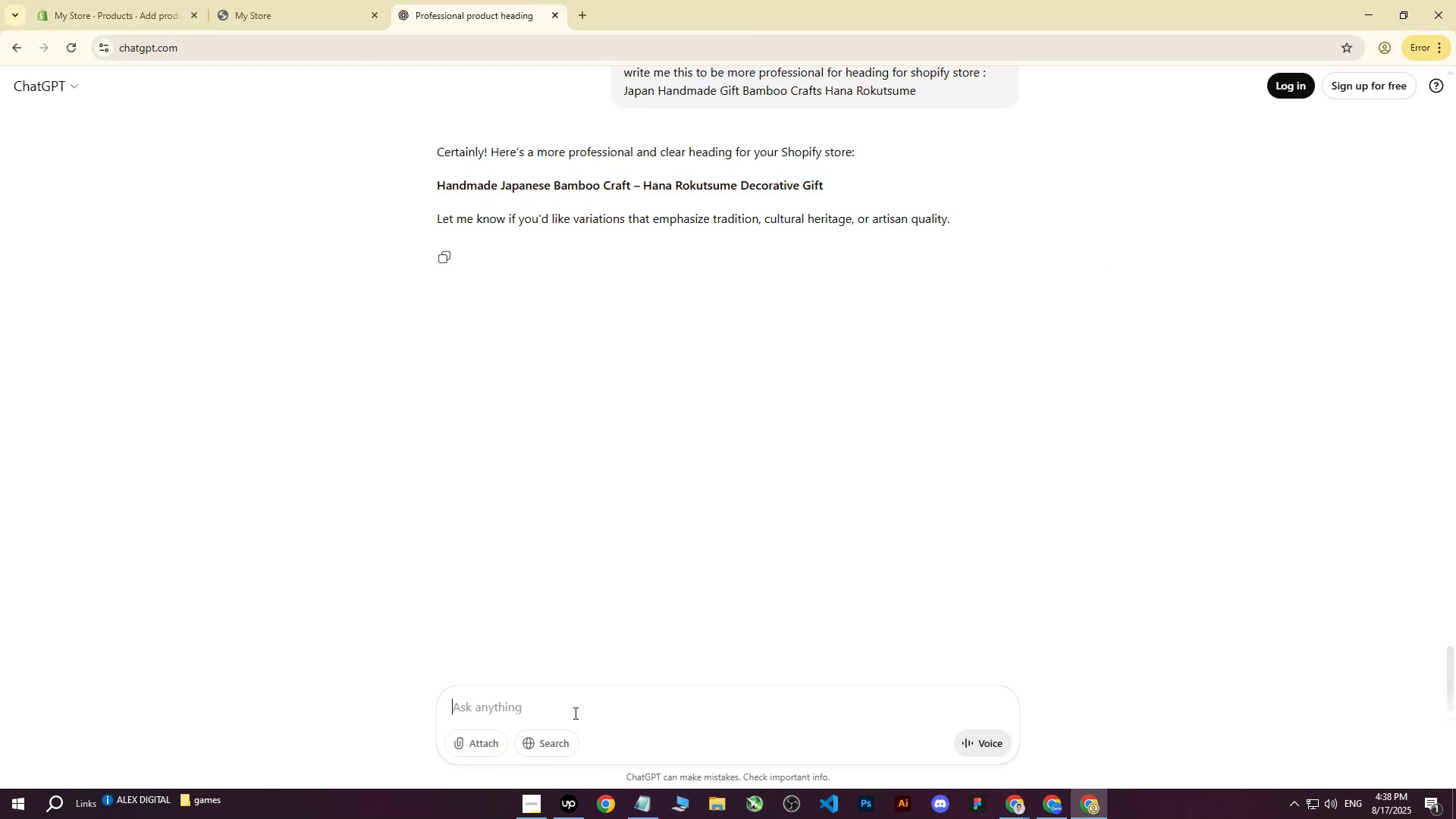 
type(write me this on more professional wa)
key(Backspace)
key(Backspace)
type(way f)
key(Backspace)
key(Backspace)
type(: )
 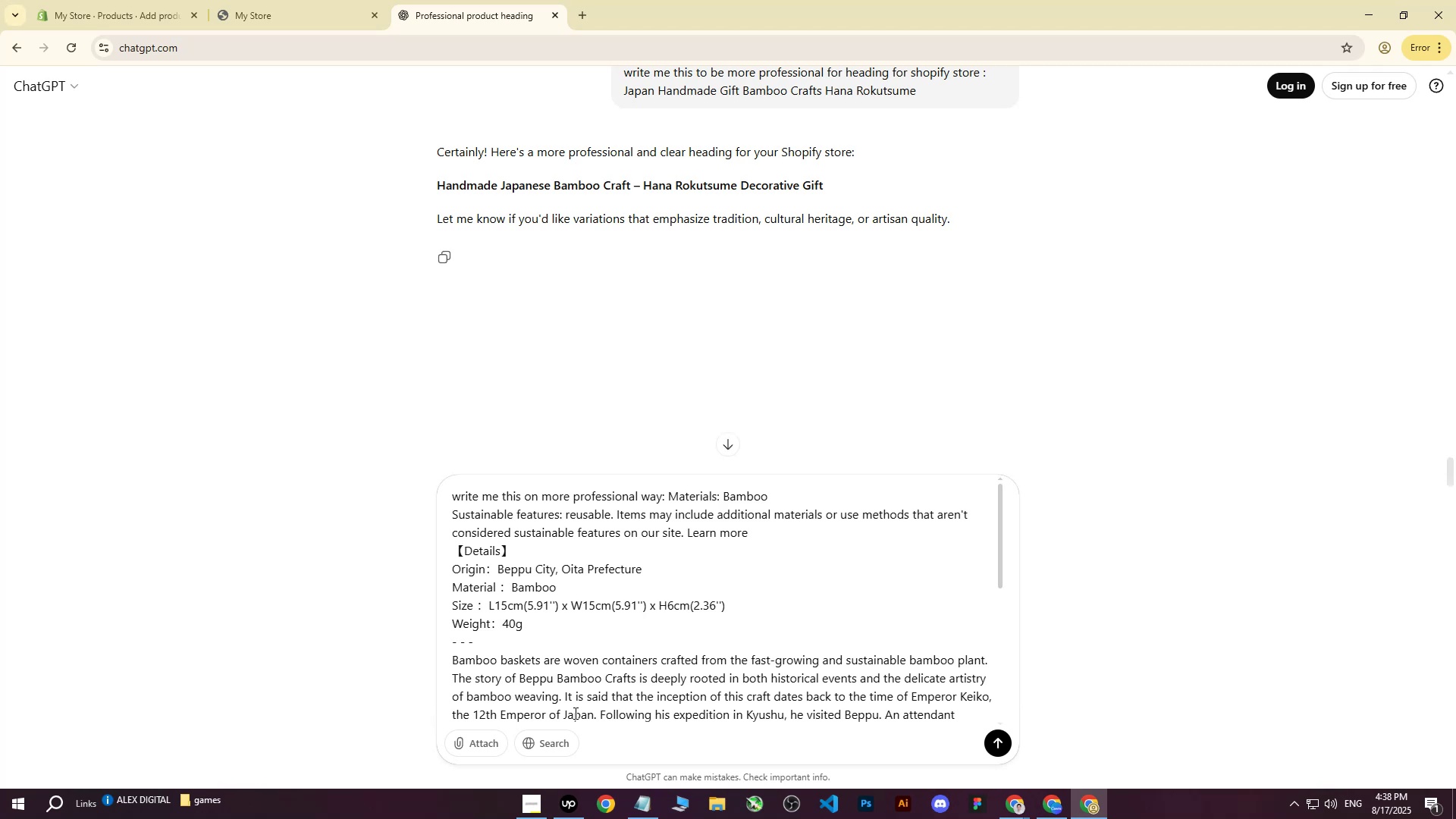 
 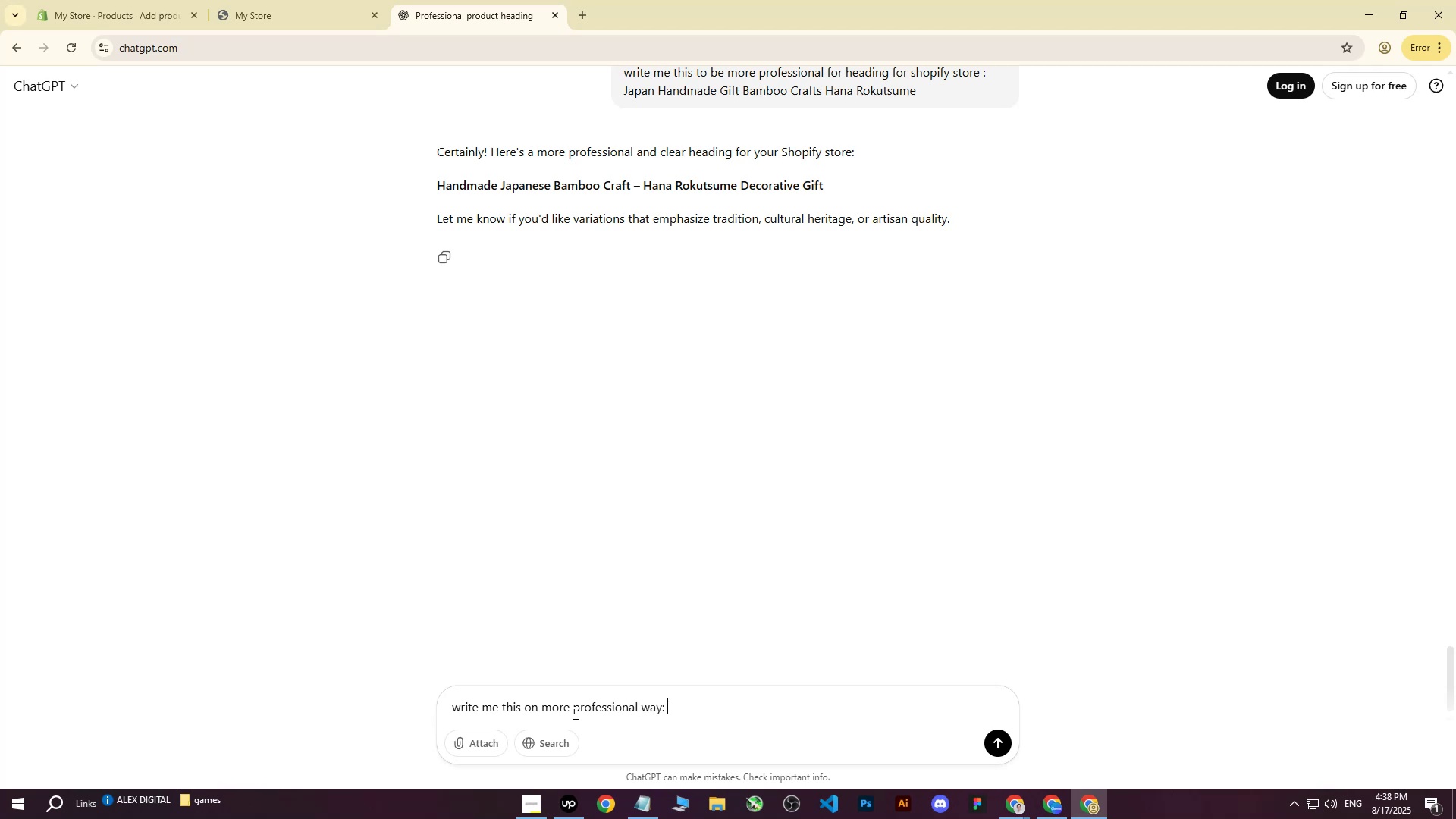 
key(Control+ControlLeft)
 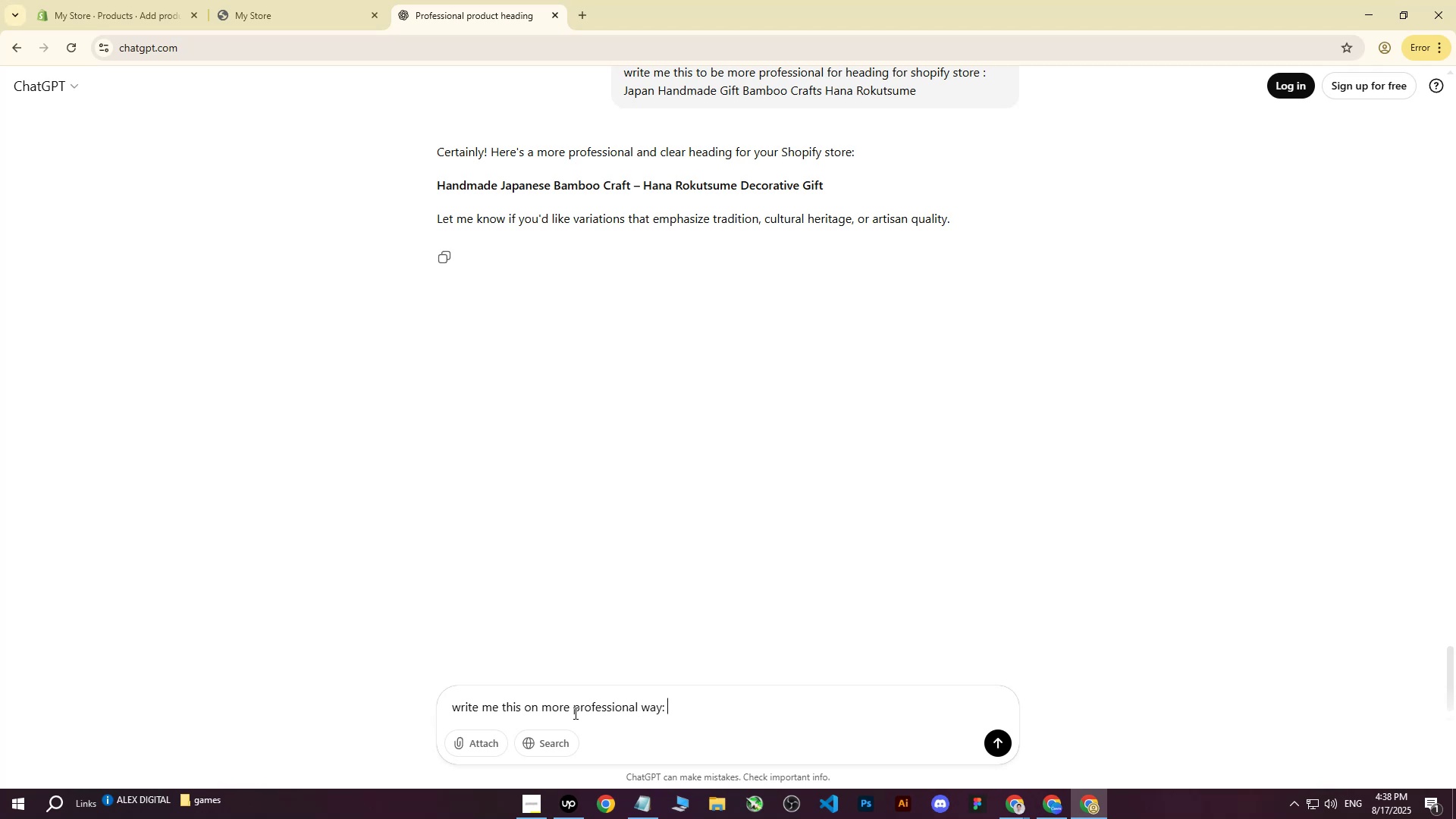 
key(Control+V)
 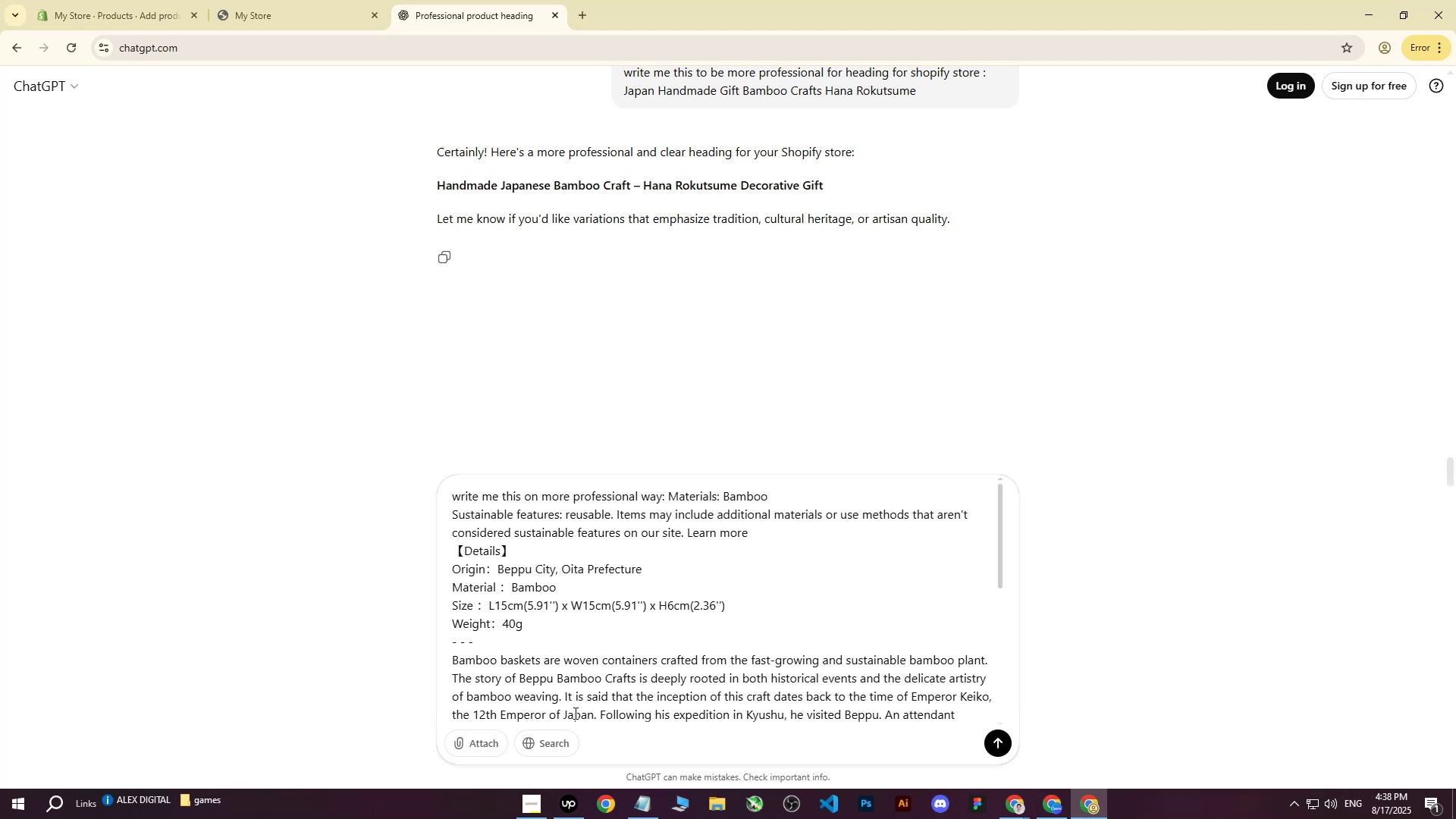 
key(Enter)
 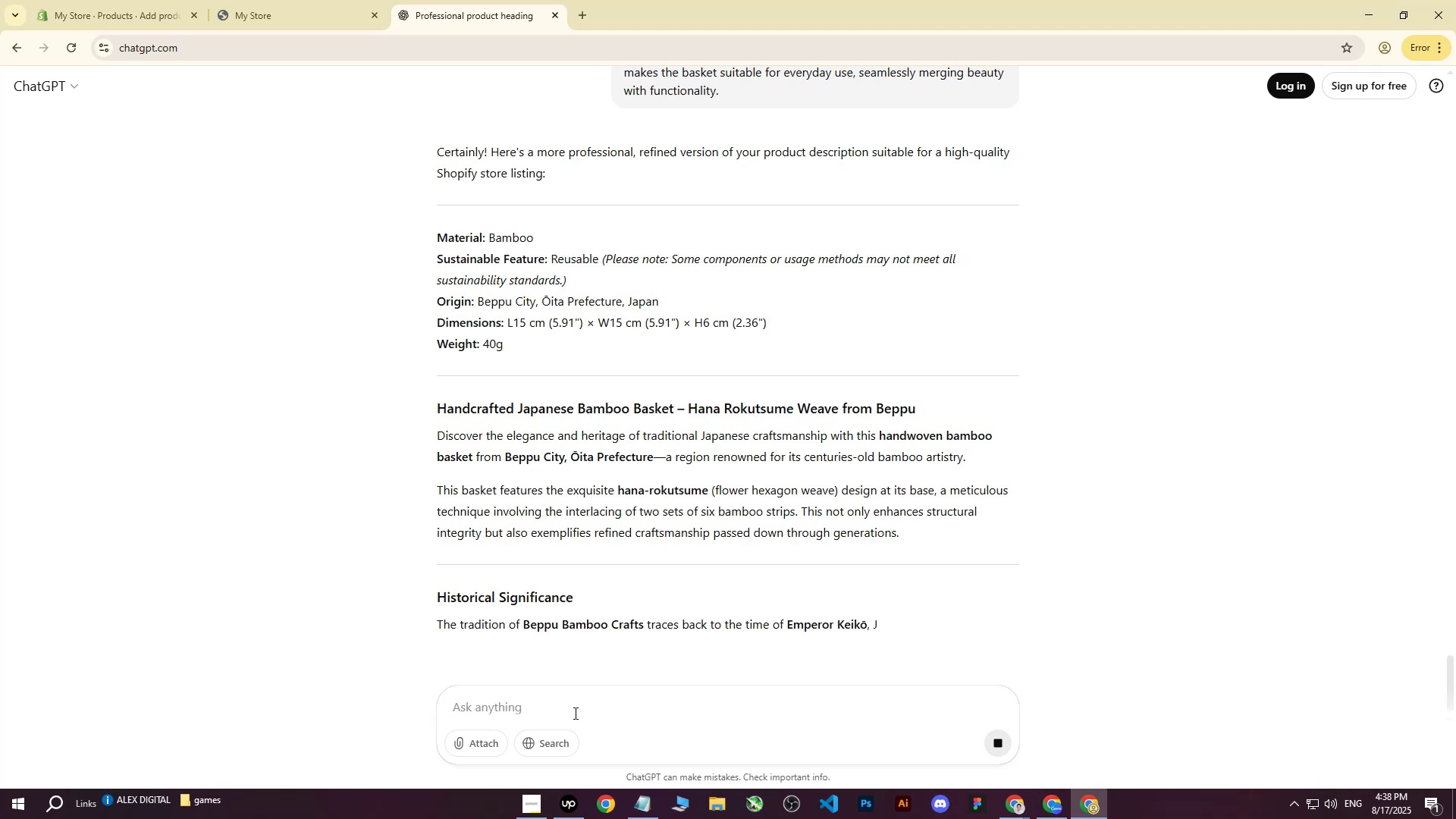 
wait(16.61)
 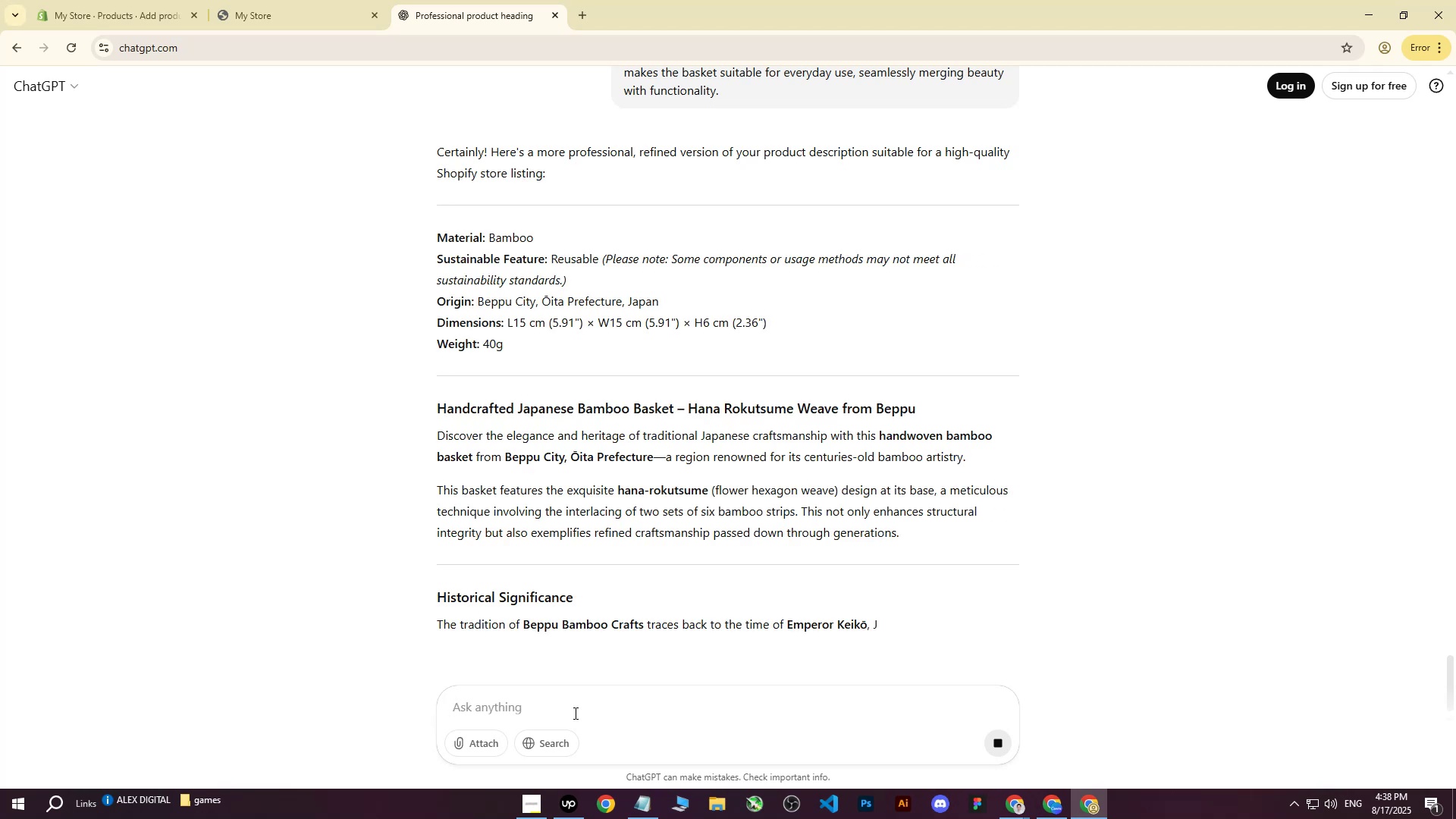 
left_click_drag(start_coordinate=[437, 234], to_coordinate=[316, 325])
 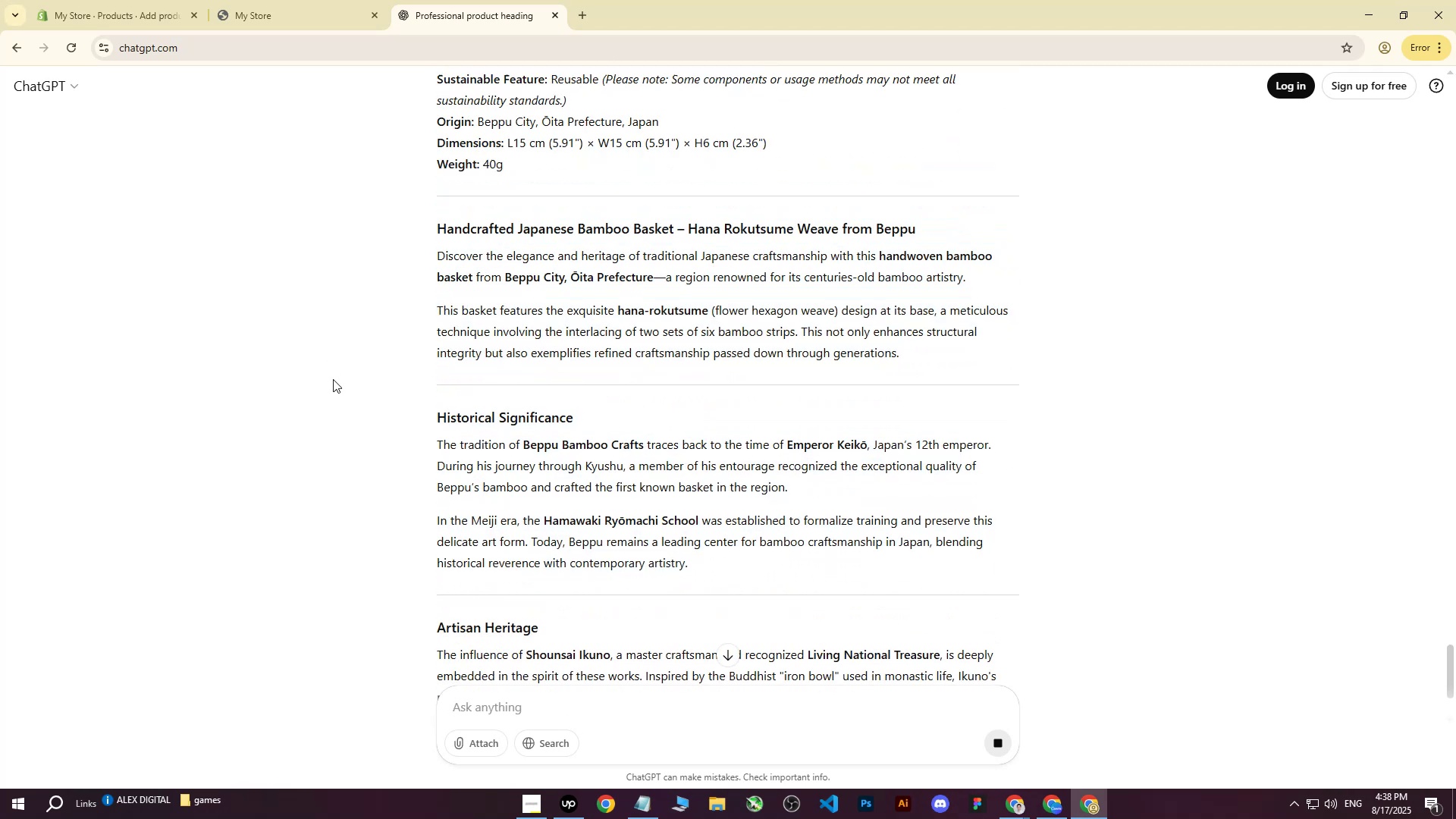 
scroll: coordinate [626, 309], scroll_direction: down, amount: 6.0
 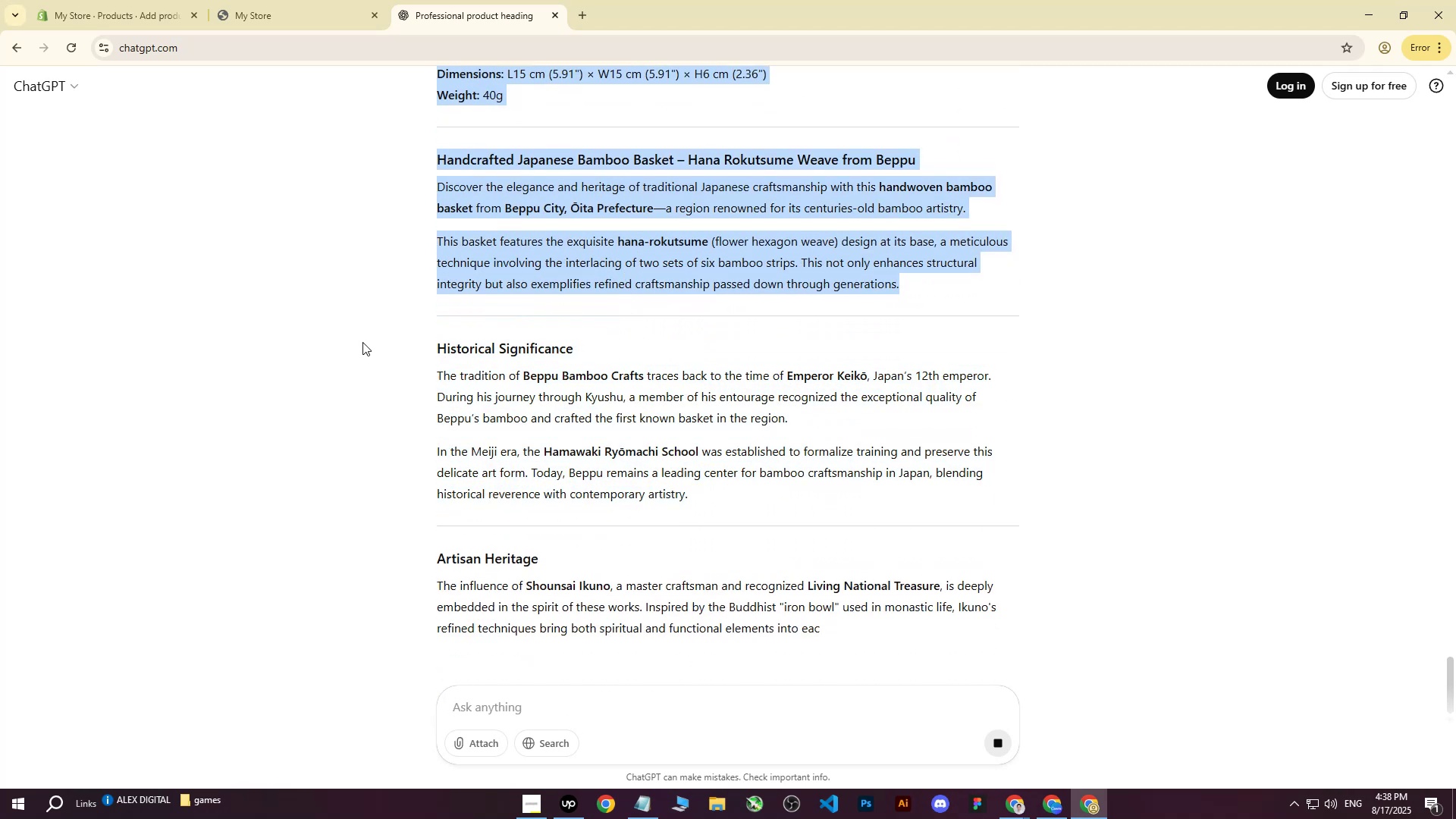 
left_click([316, 325])
 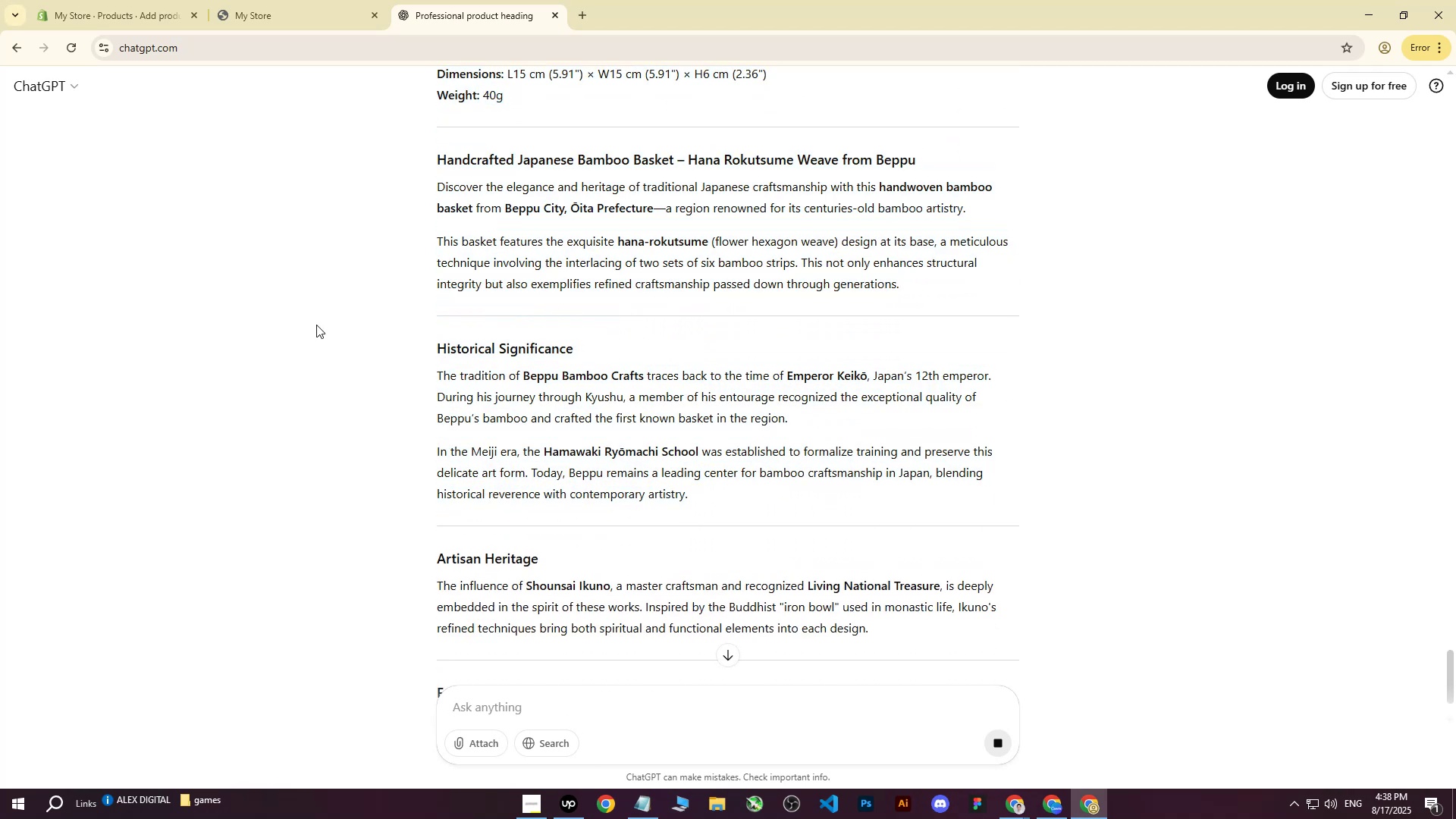 
scroll: coordinate [333, 378], scroll_direction: up, amount: 5.0
 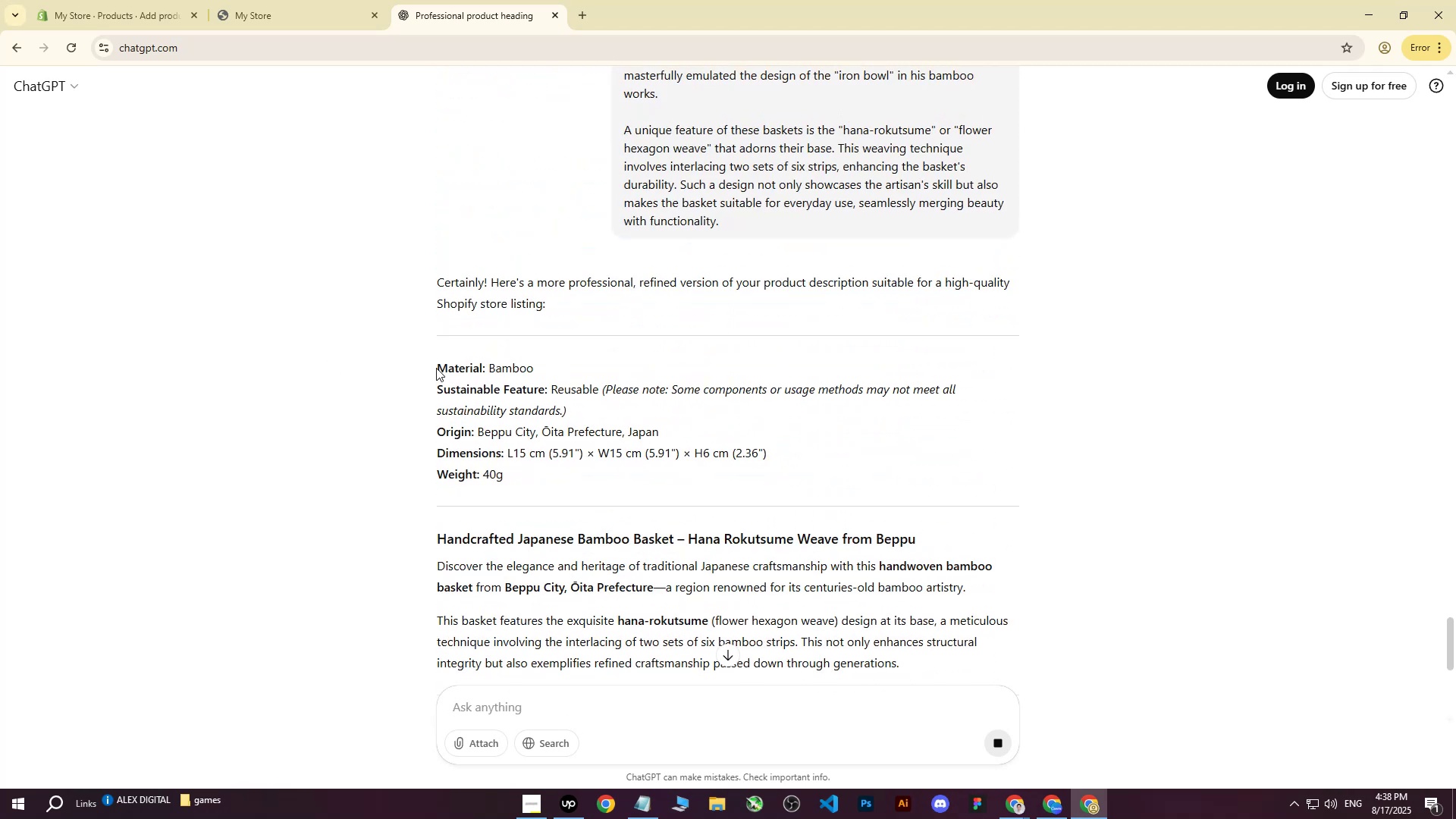 
left_click_drag(start_coordinate=[439, 368], to_coordinate=[781, 448])
 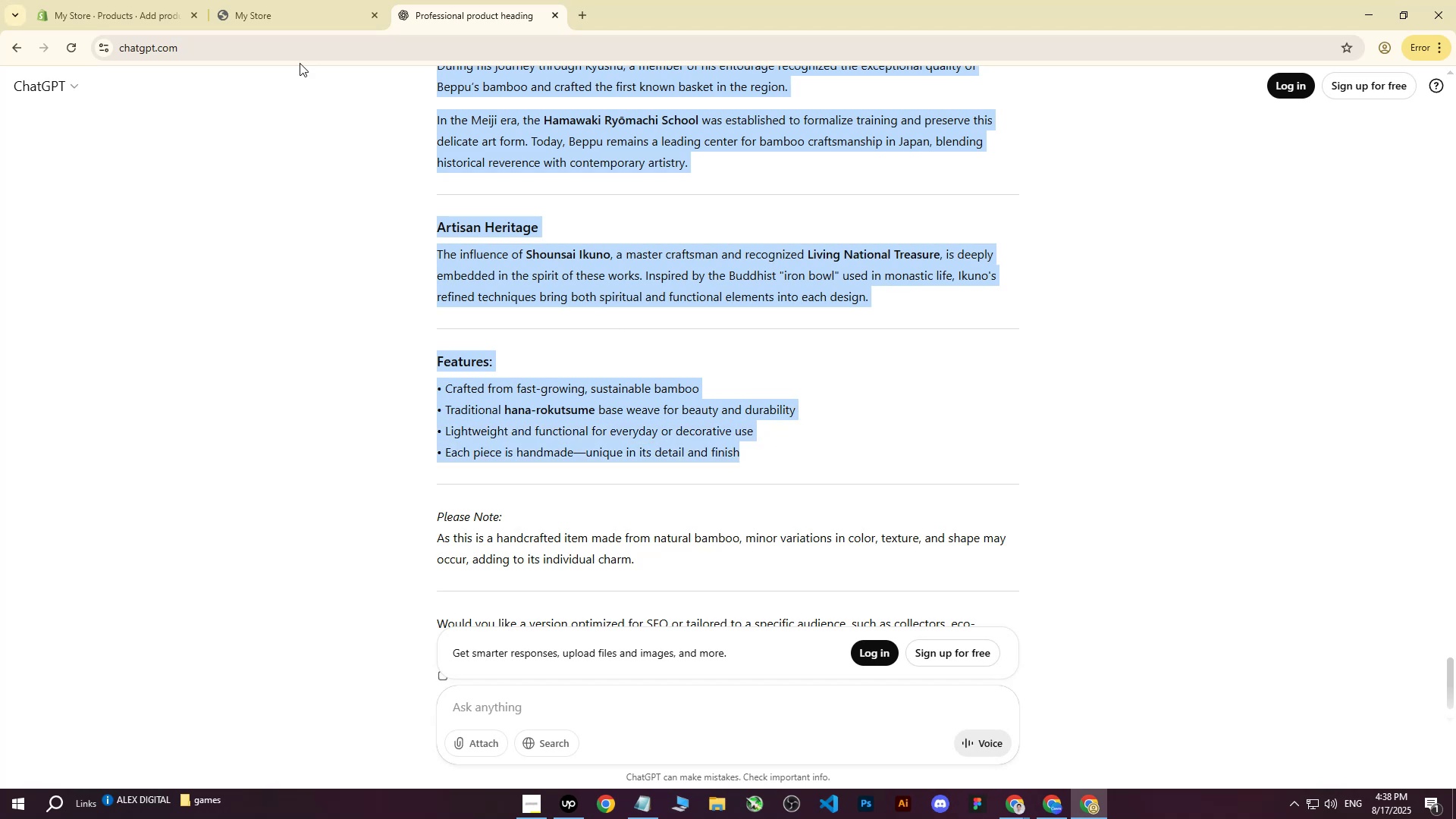 
scroll: coordinate [579, 375], scroll_direction: down, amount: 12.0
 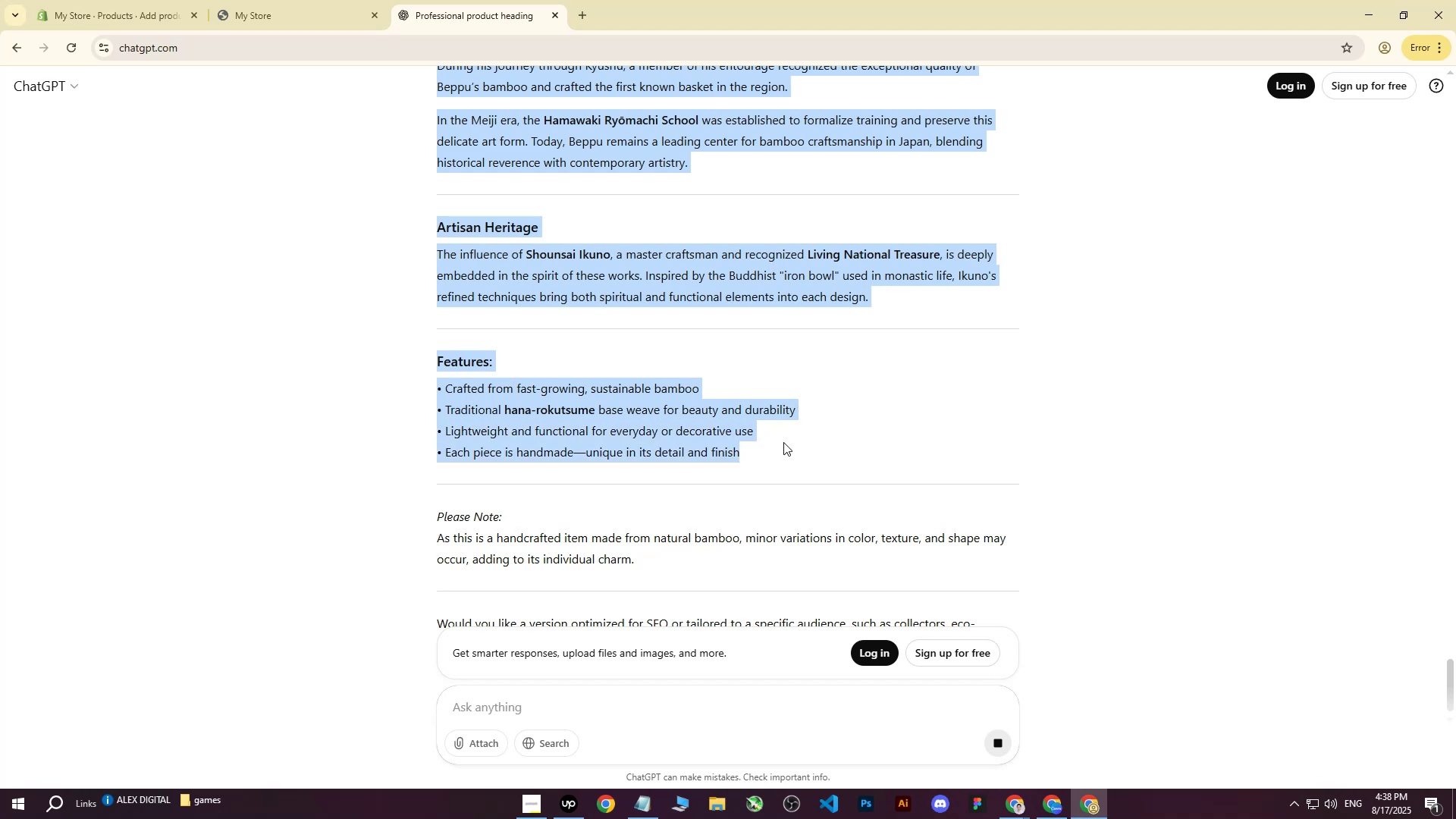 
key(Control+C)
 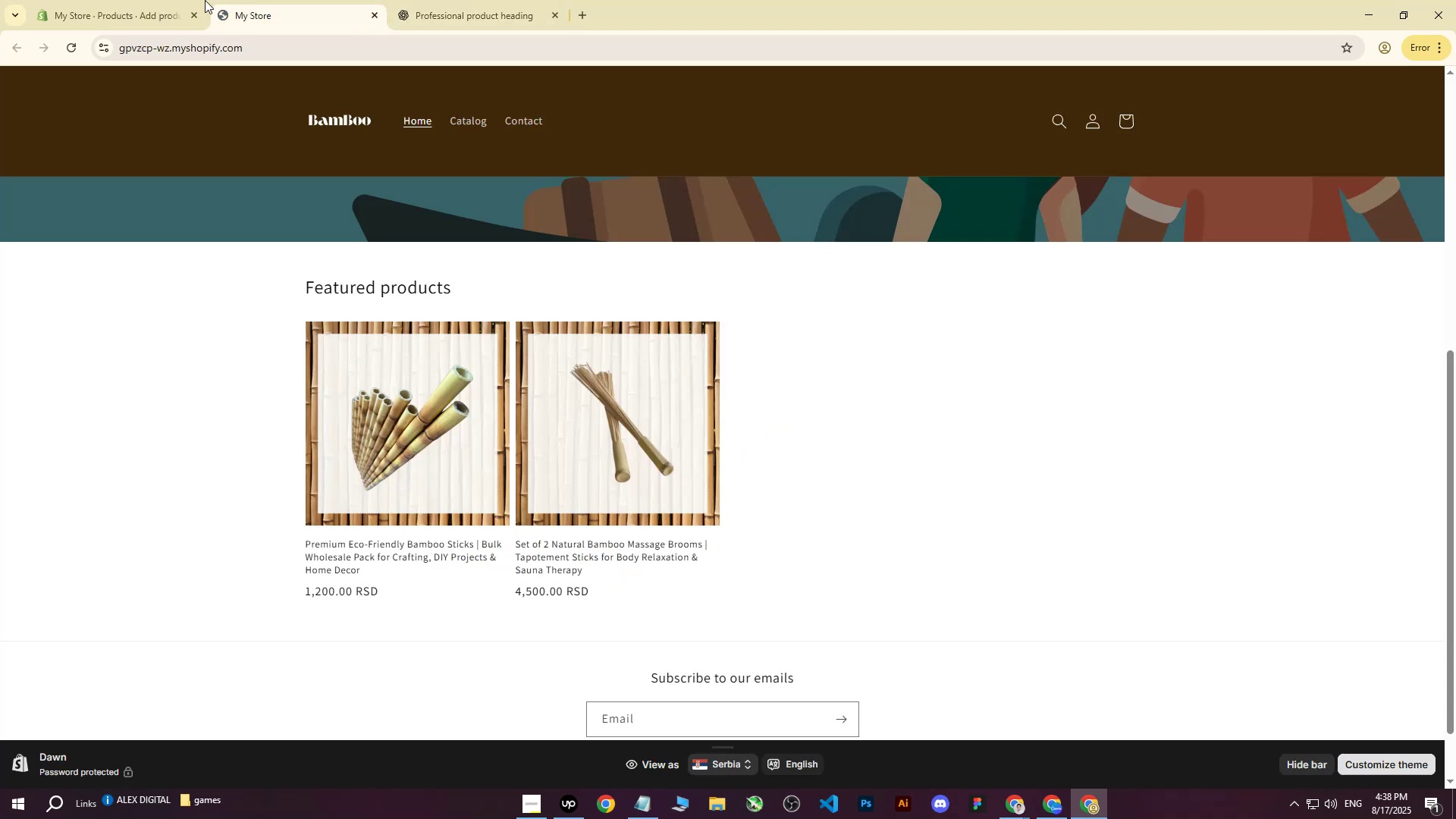 
double_click([150, 0])
 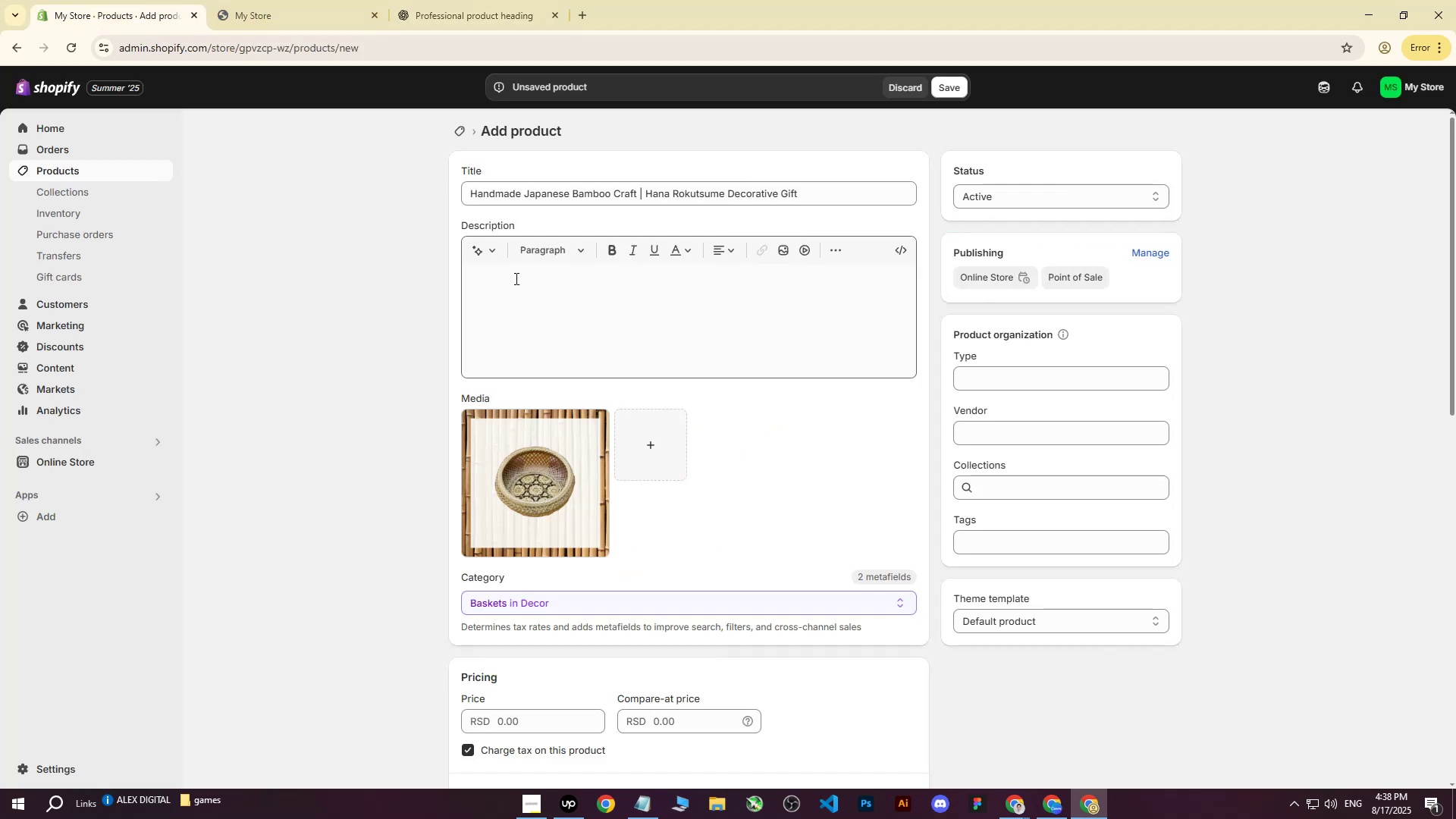 
left_click([516, 300])
 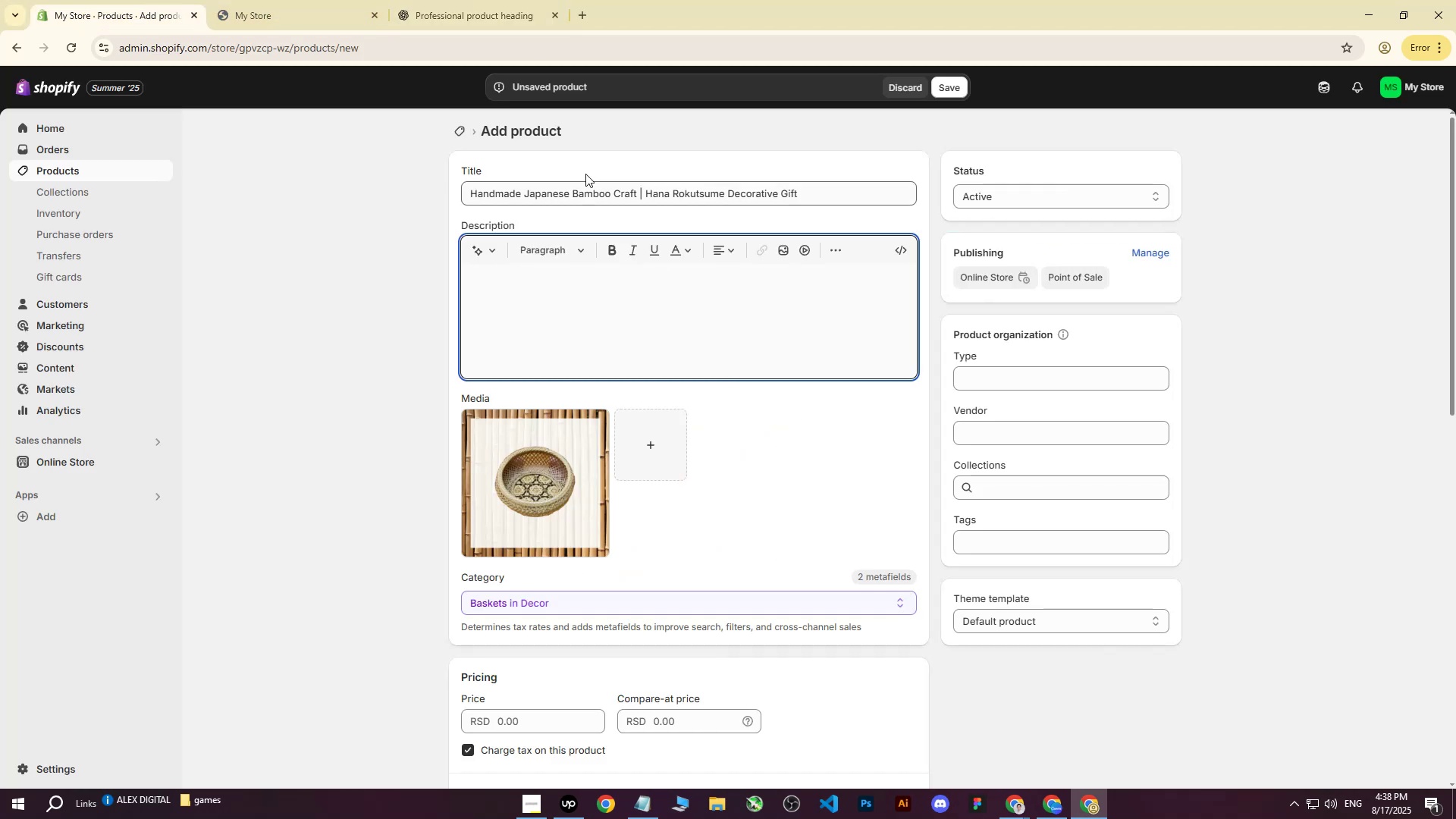 
key(Control+ControlLeft)
 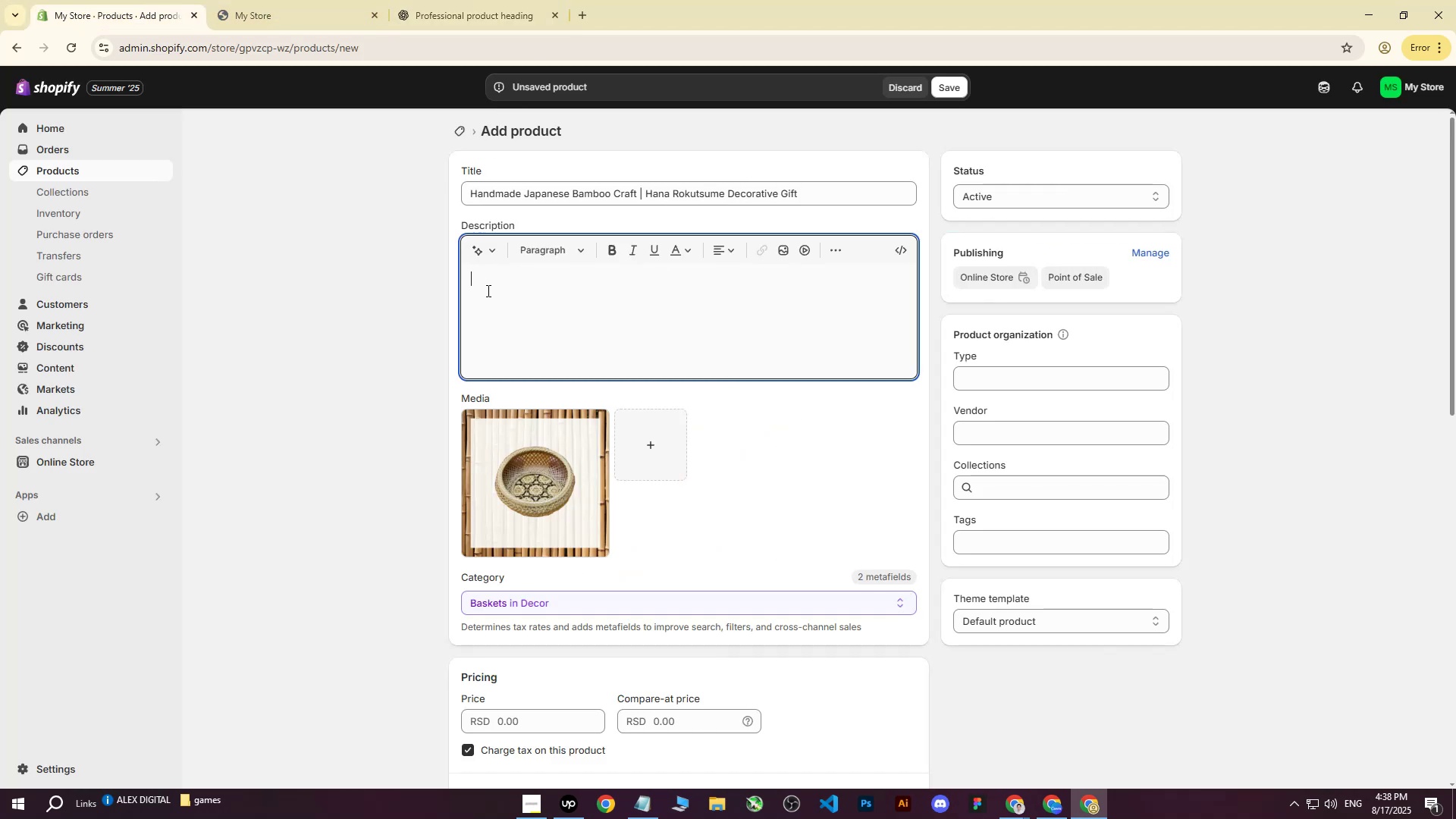 
key(Control+V)
 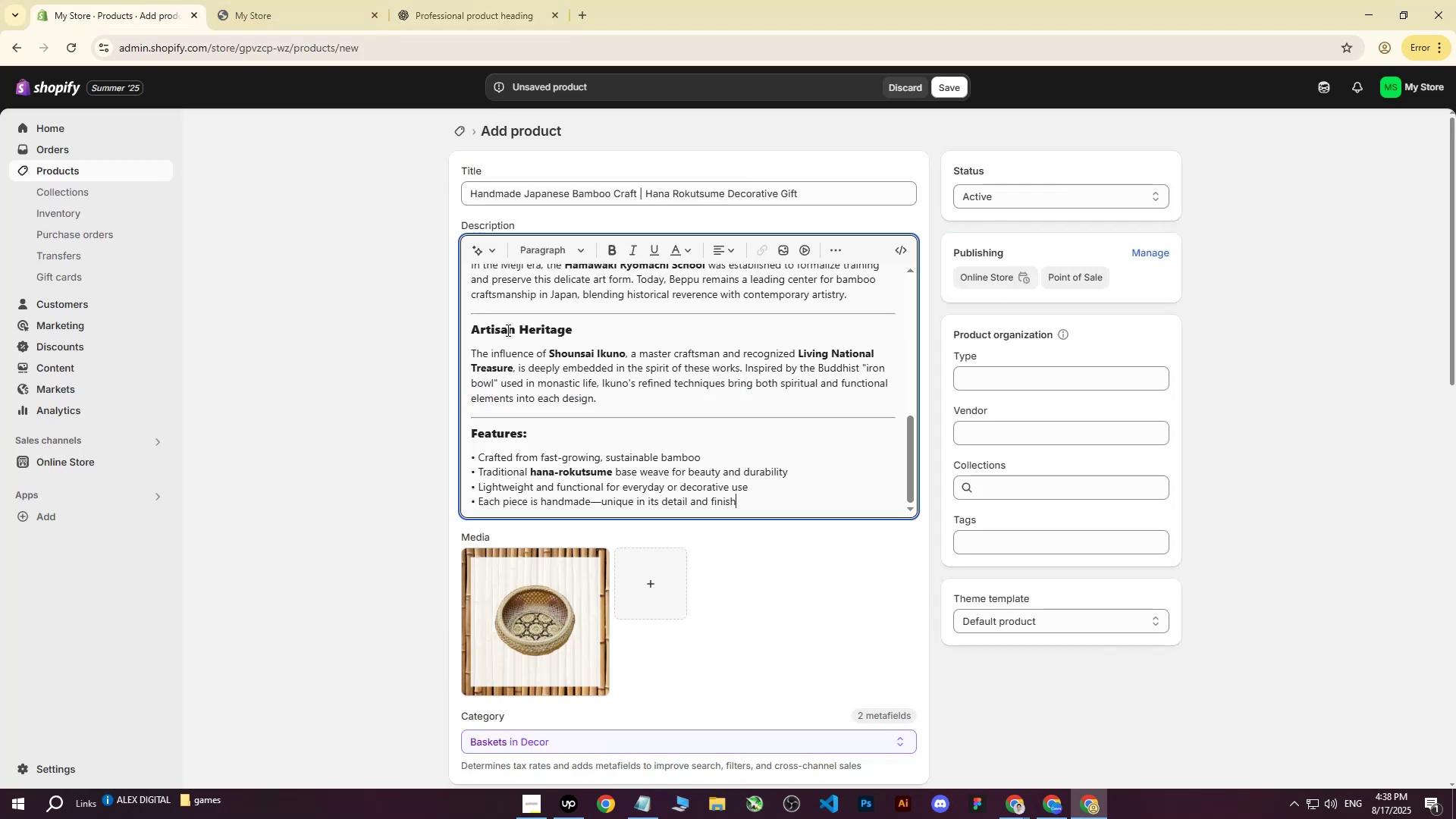 
scroll: coordinate [530, 371], scroll_direction: up, amount: 8.0
 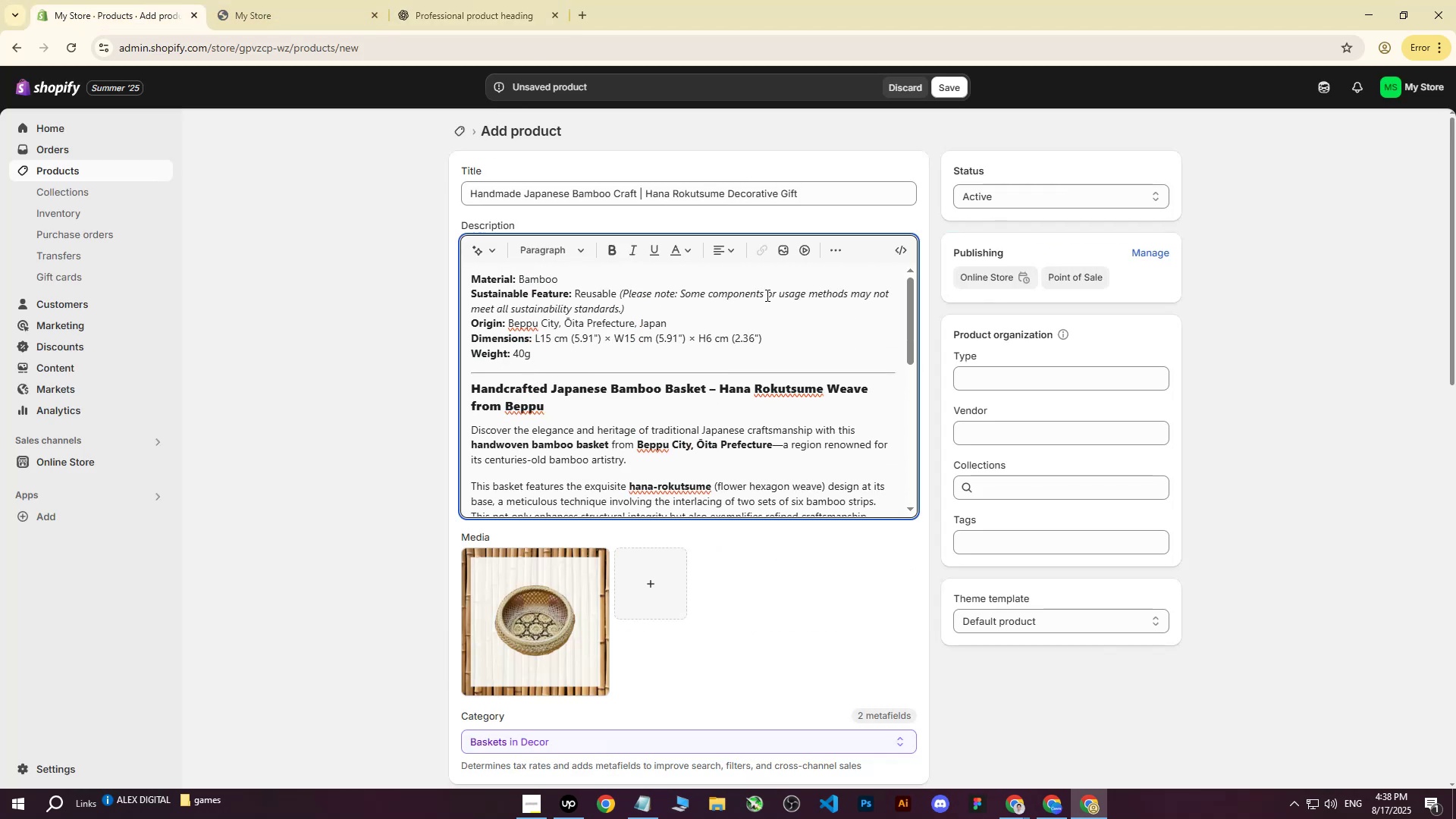 
left_click_drag(start_coordinate=[664, 306], to_coordinate=[619, 292])
 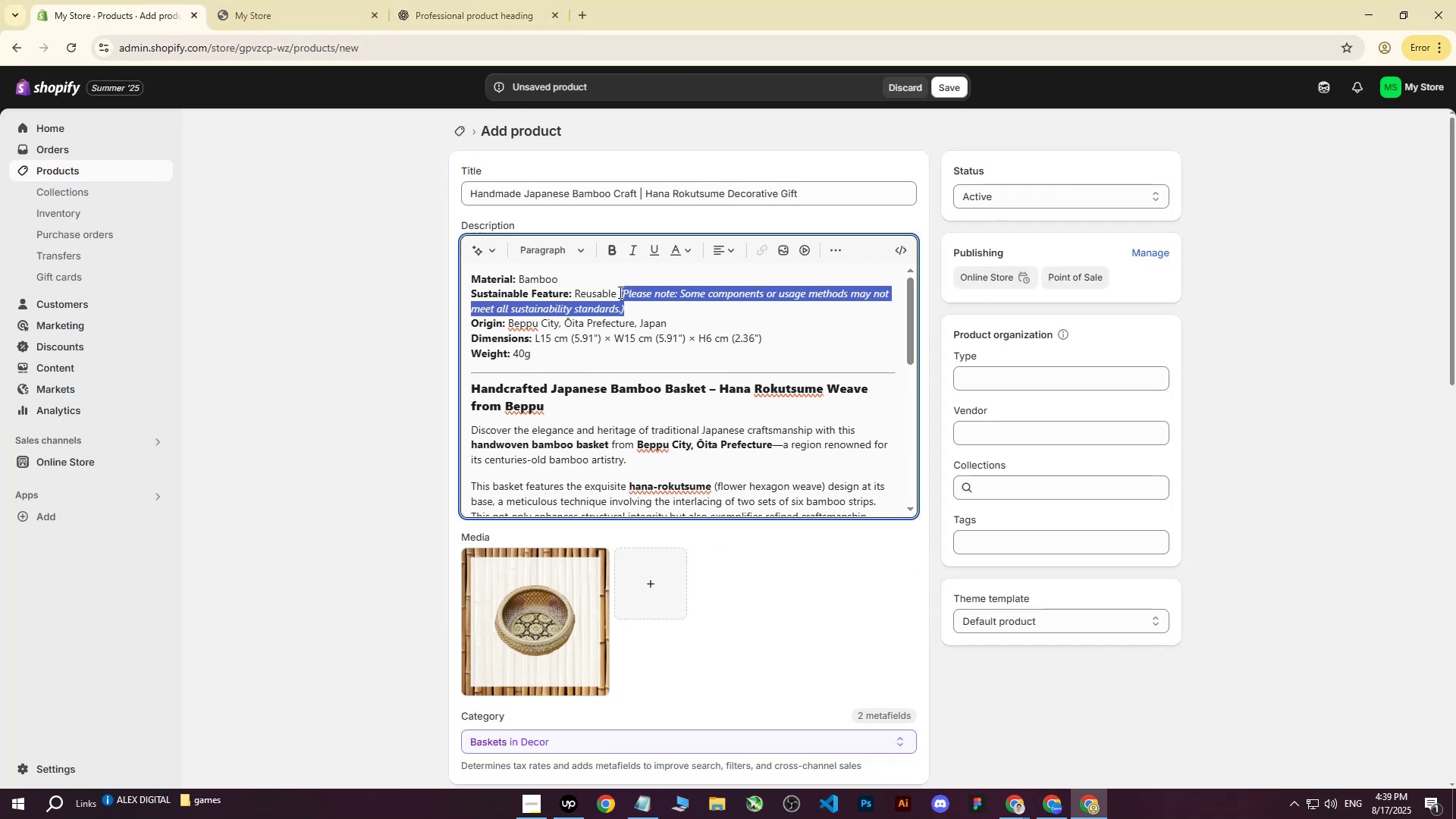 
key(Backspace)
 